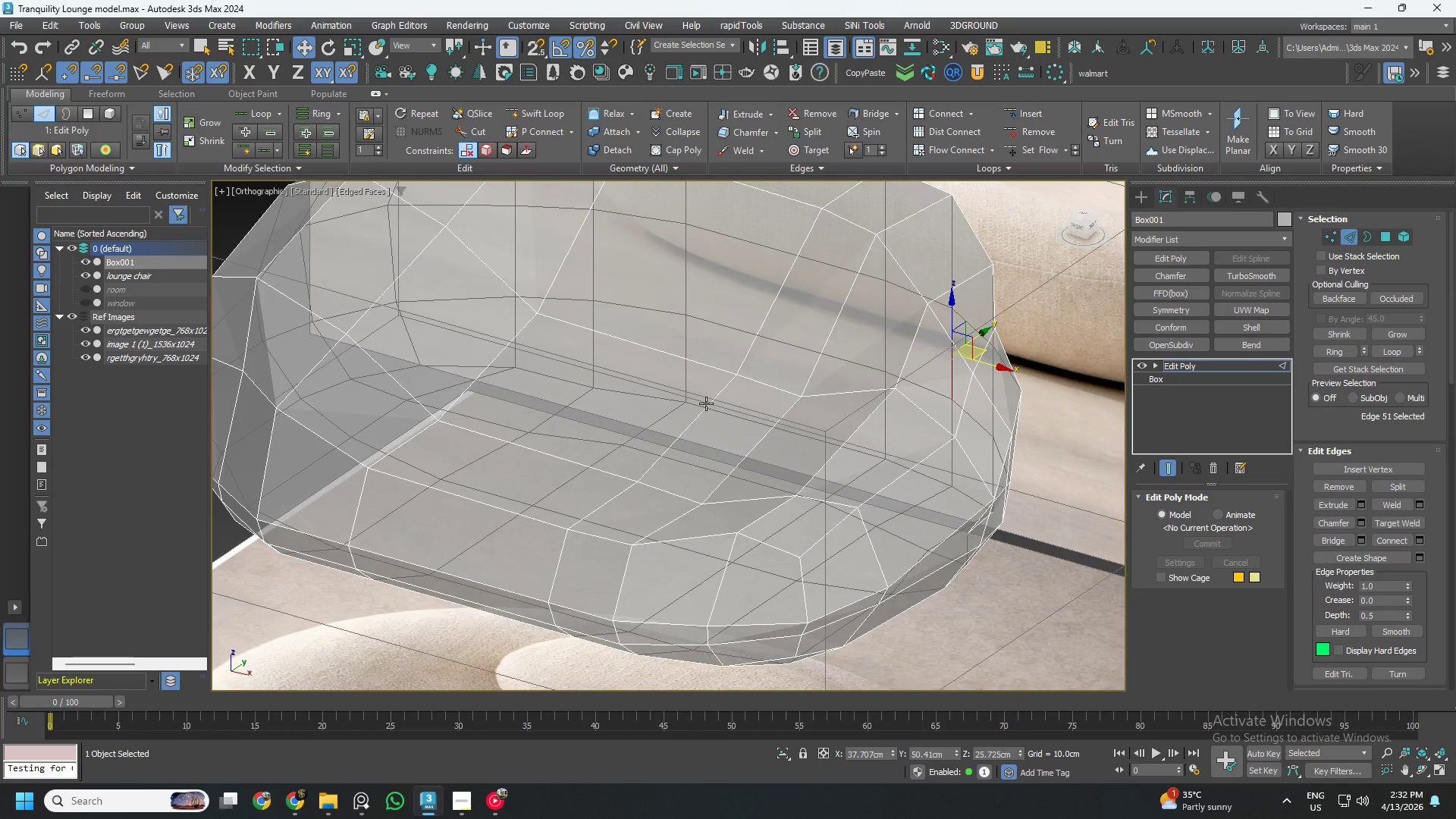 
scroll: coordinate [741, 407], scroll_direction: down, amount: 2.0
 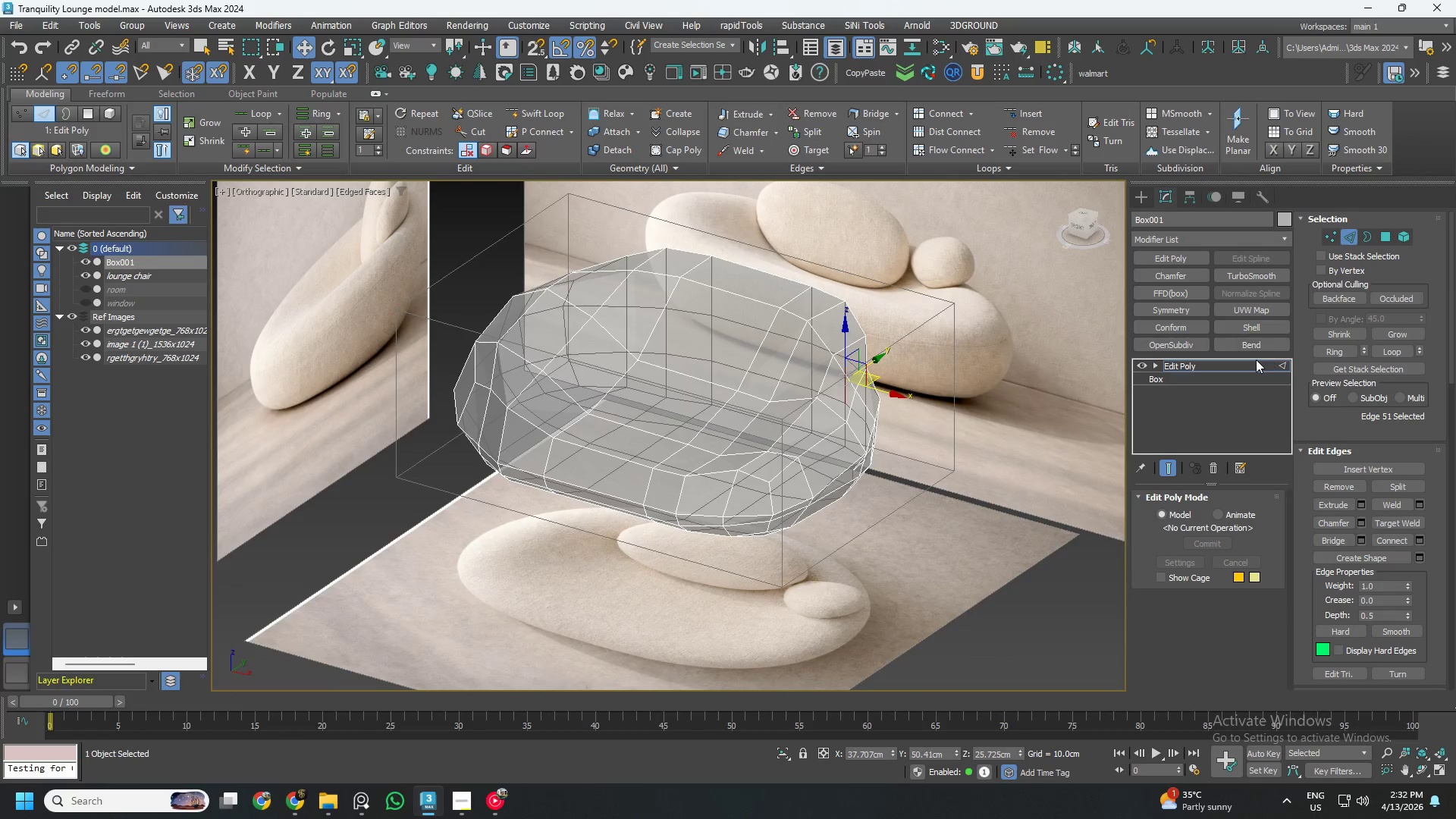 
left_click([1241, 364])
 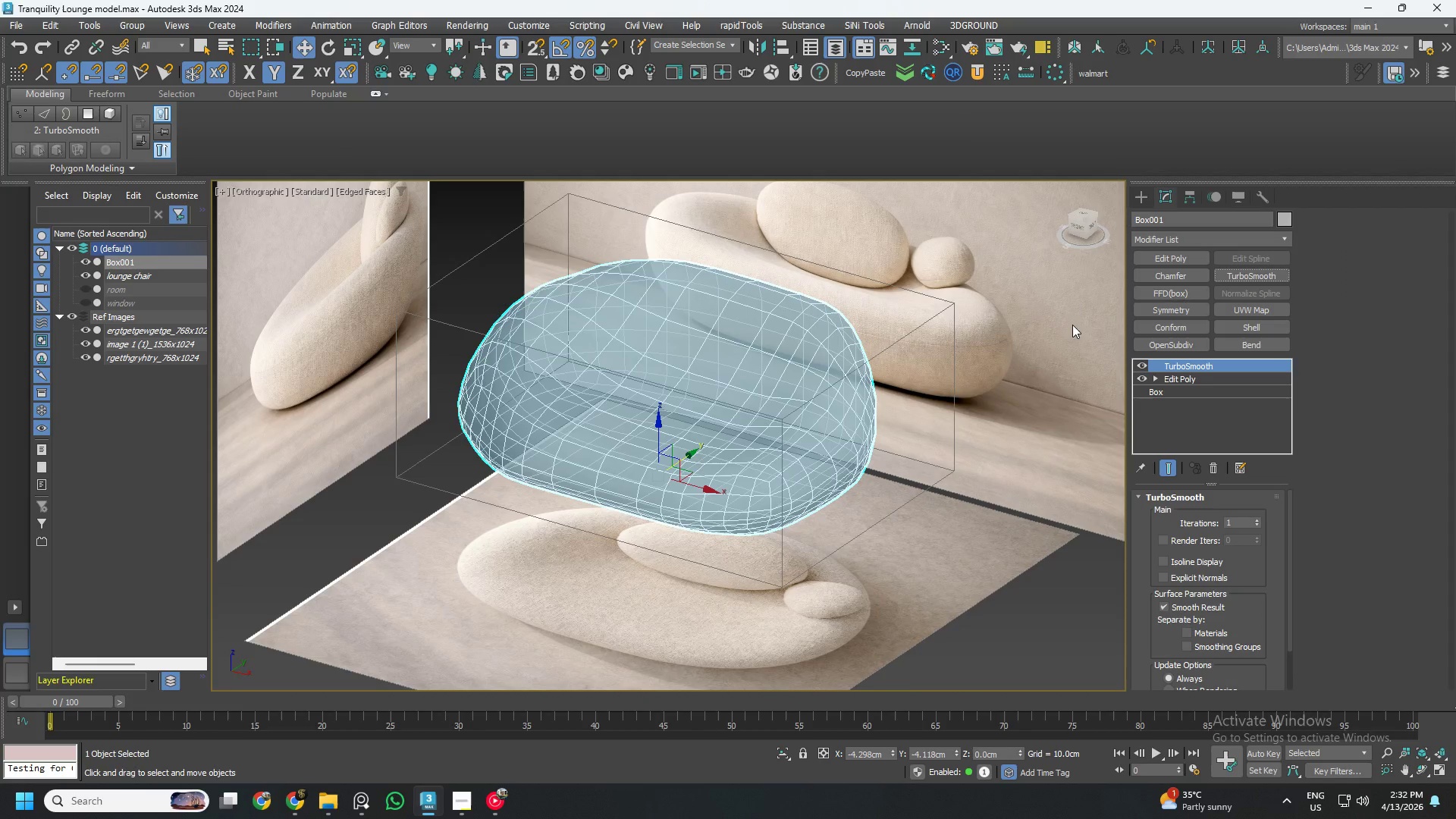 
hold_key(key=AltLeft, duration=1.5)
 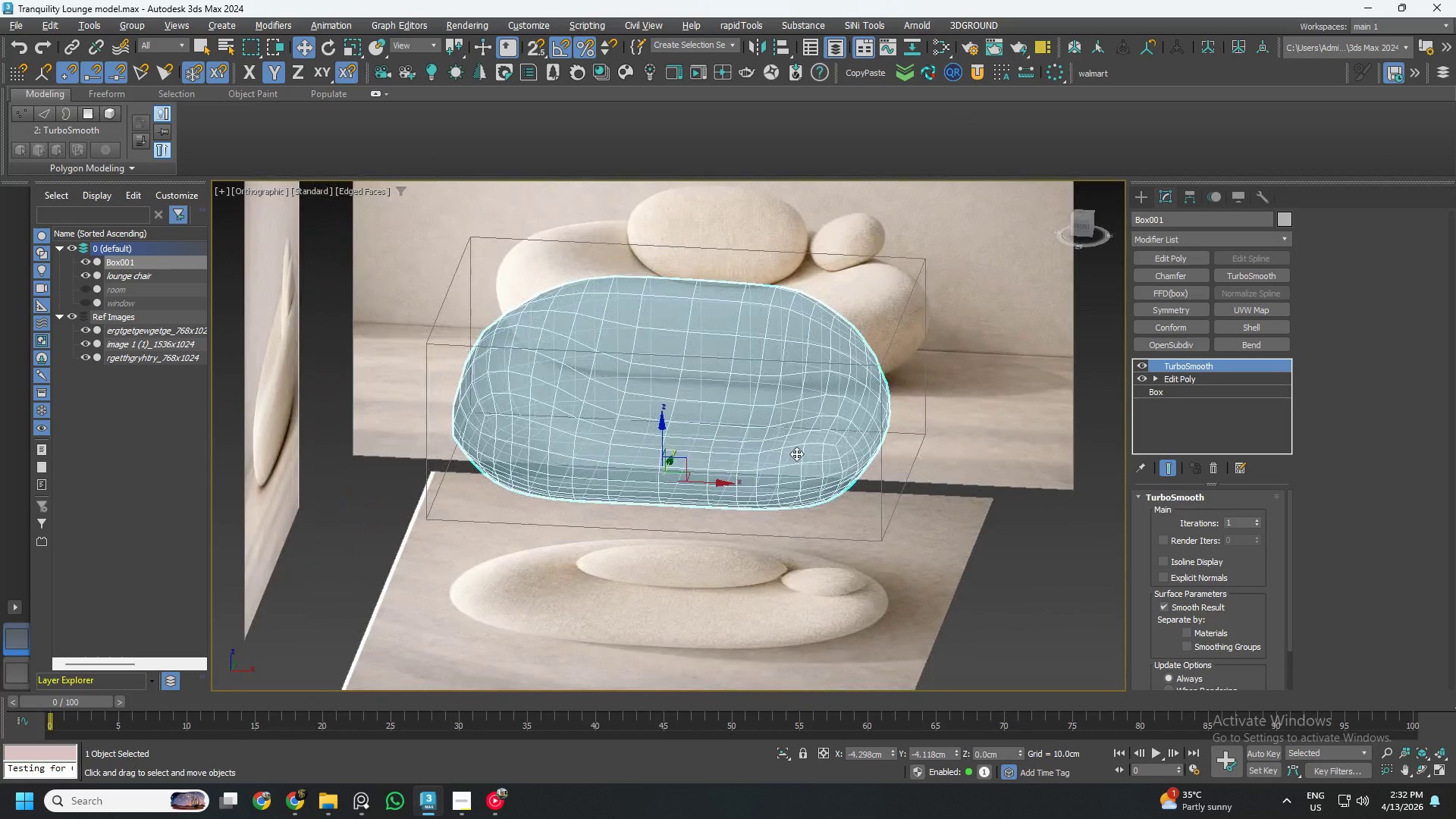 
hold_key(key=AltLeft, duration=0.94)
 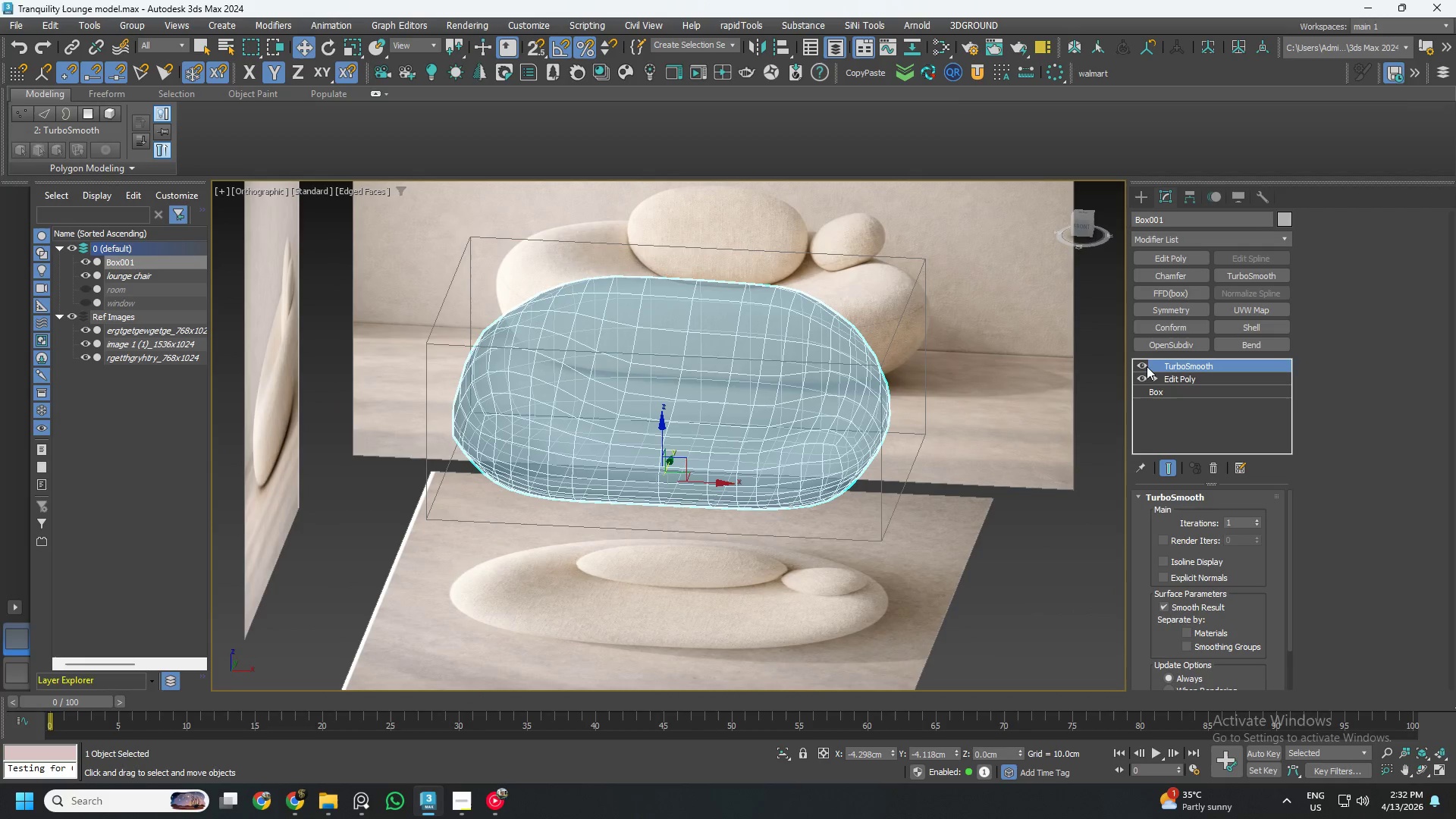 
left_click([1144, 362])
 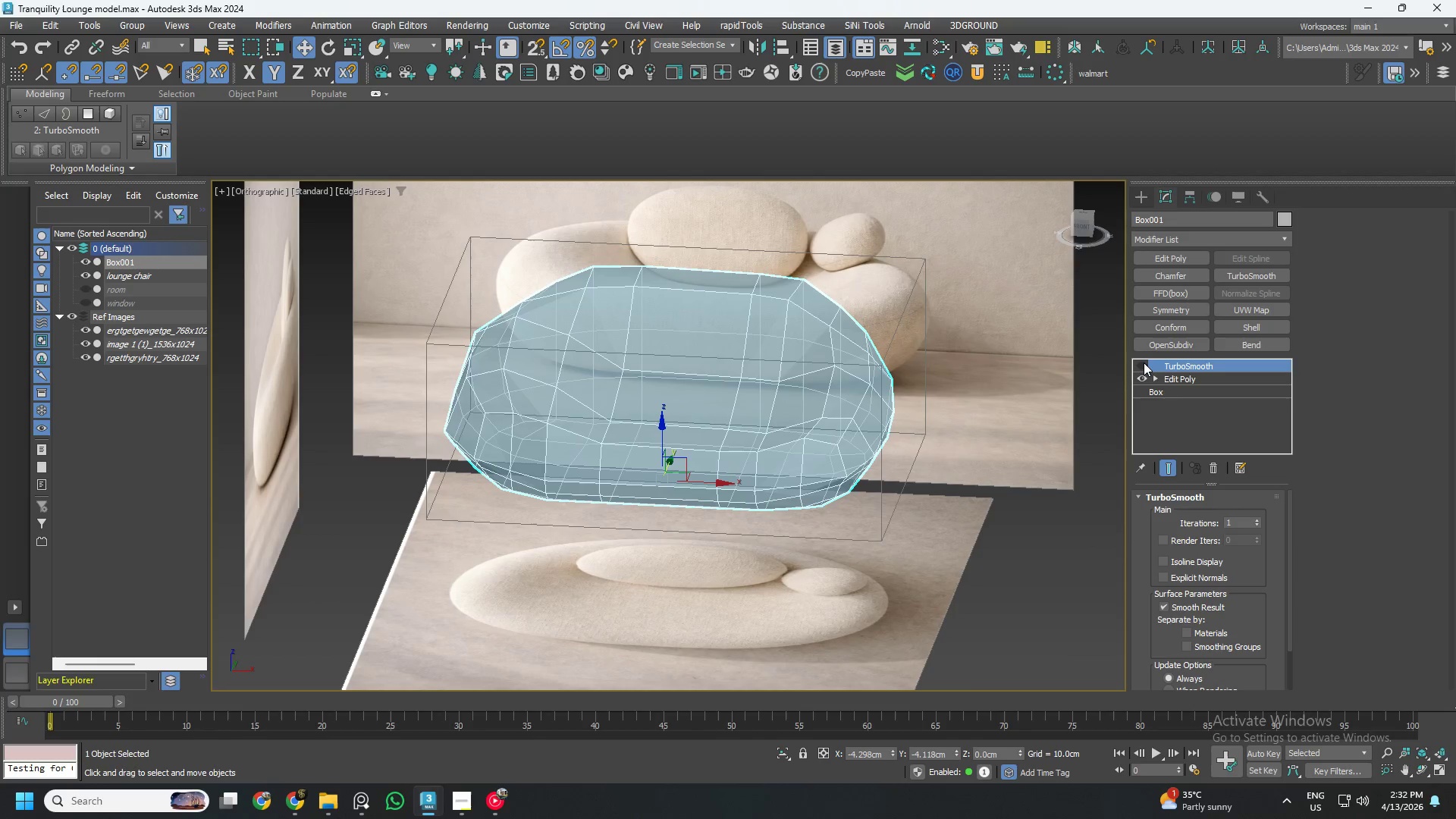 
left_click([1176, 376])
 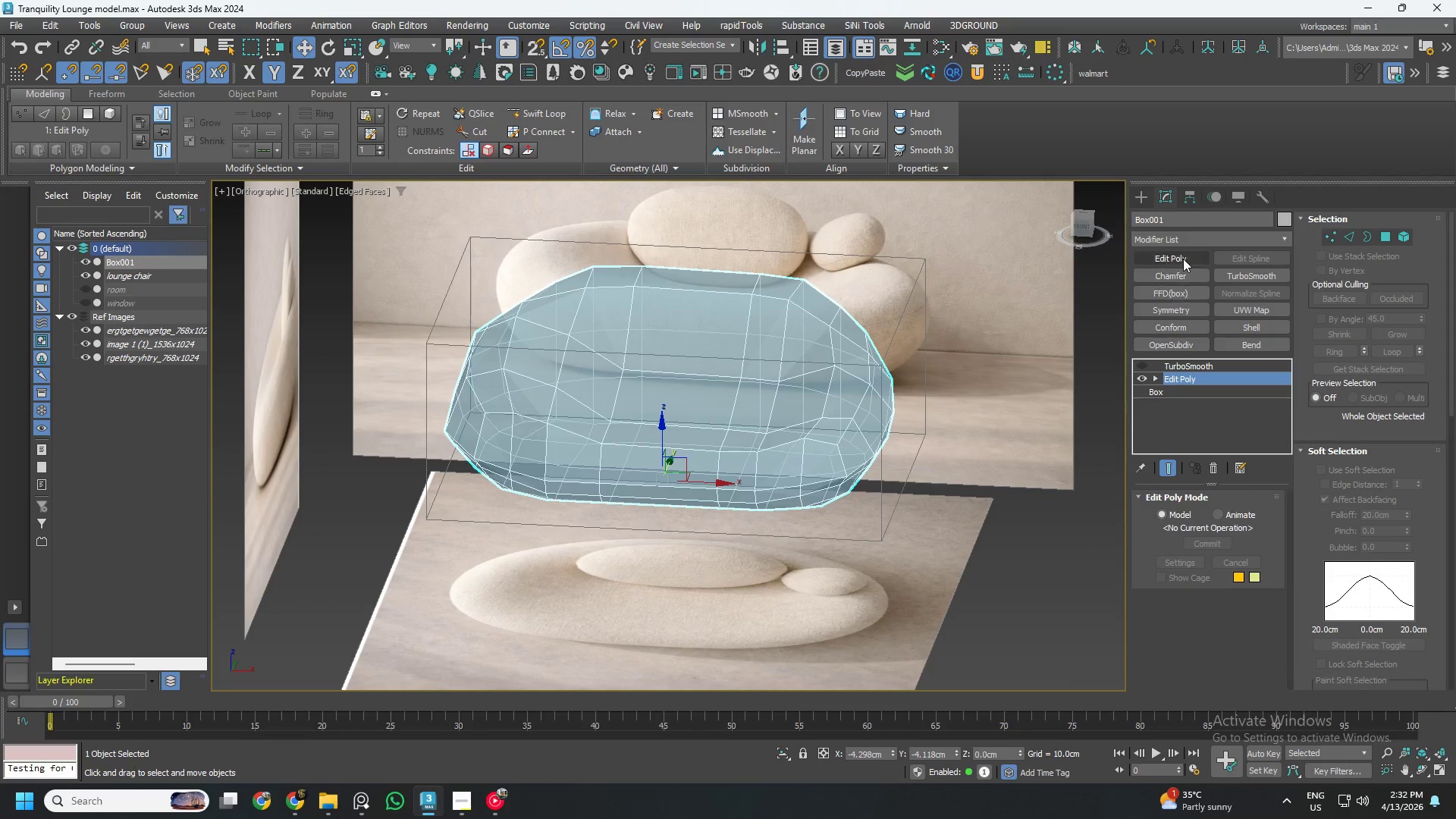 
left_click([1184, 256])
 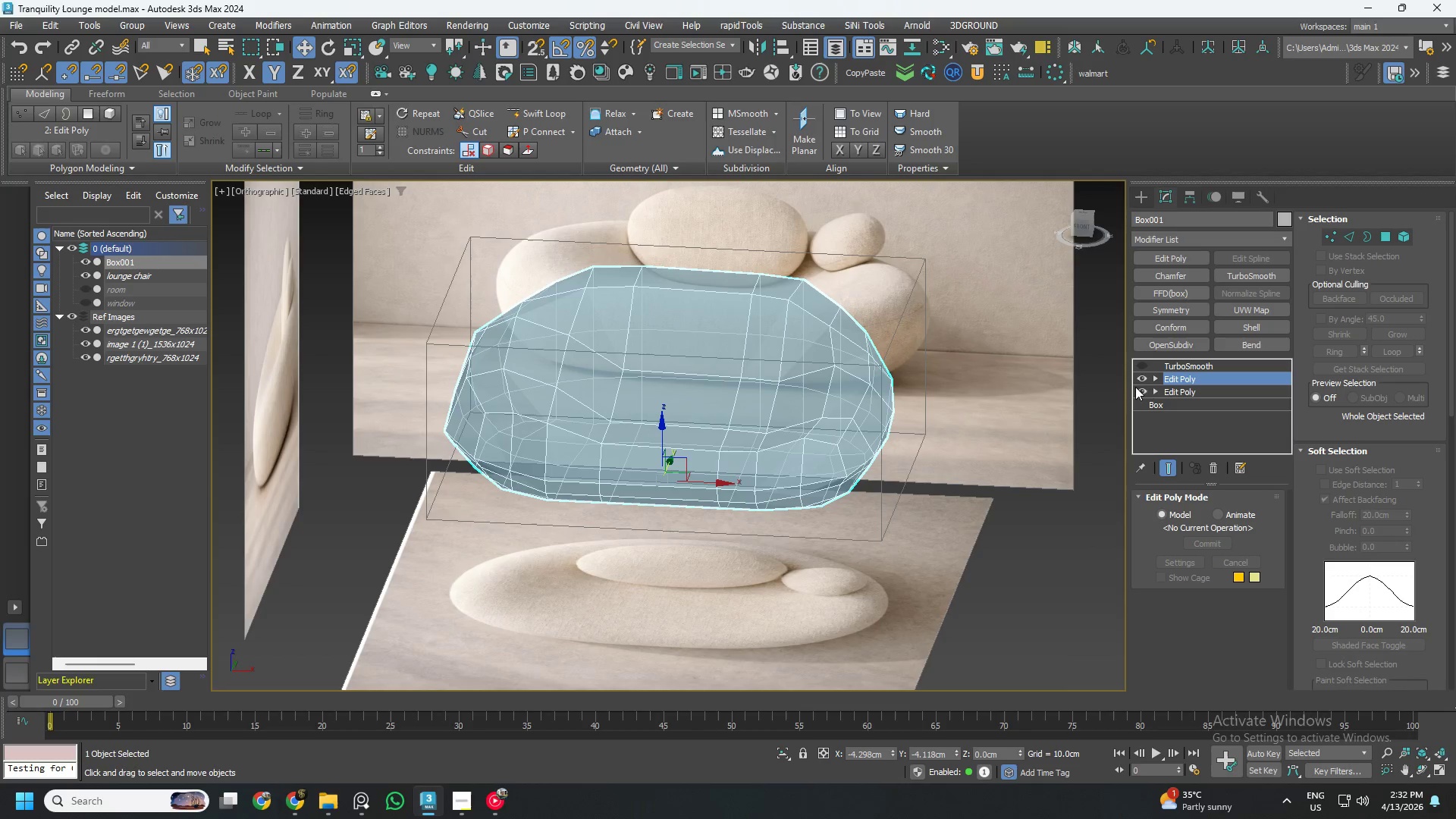 
left_click([1141, 362])
 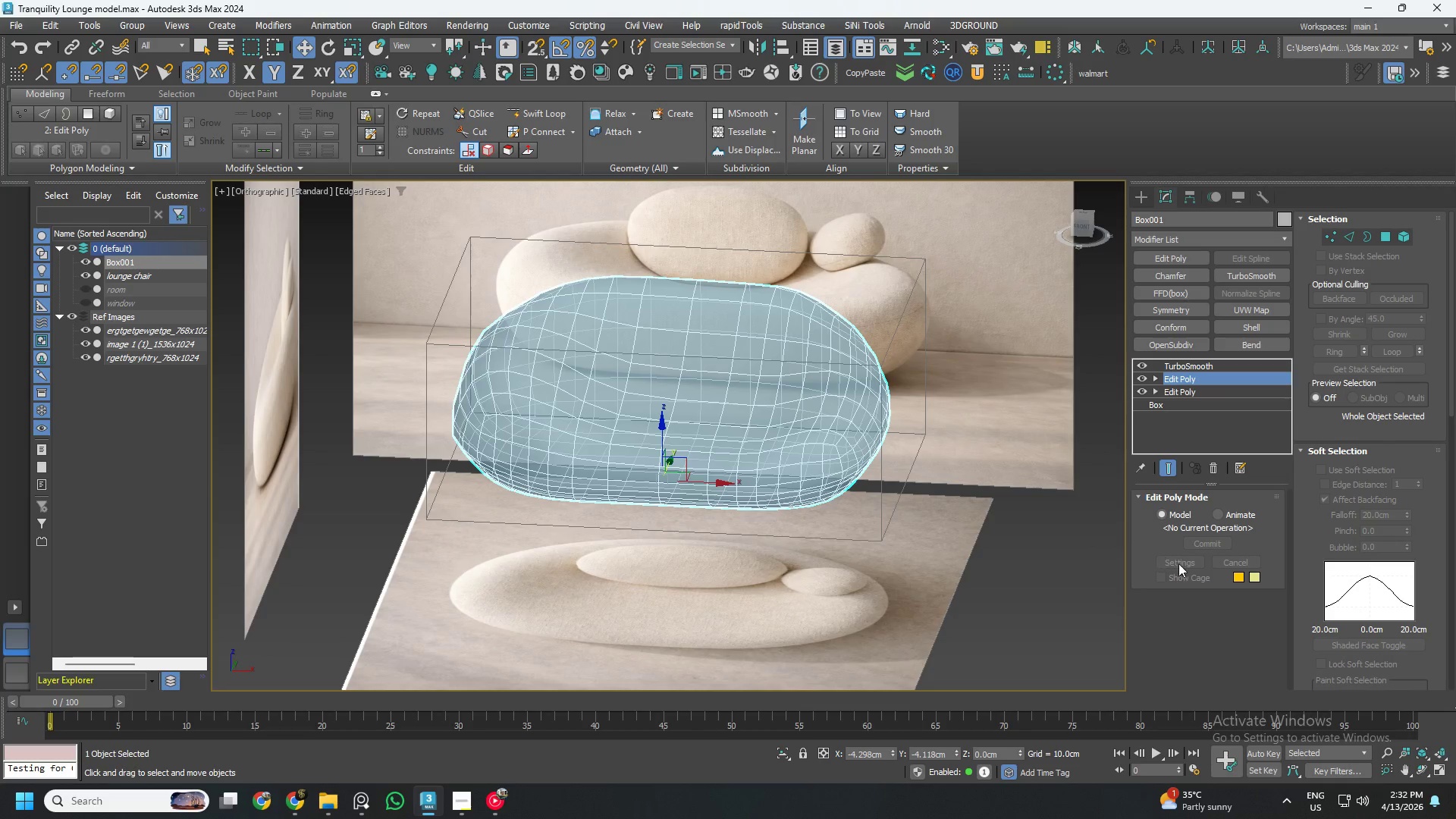 
left_click([1332, 237])
 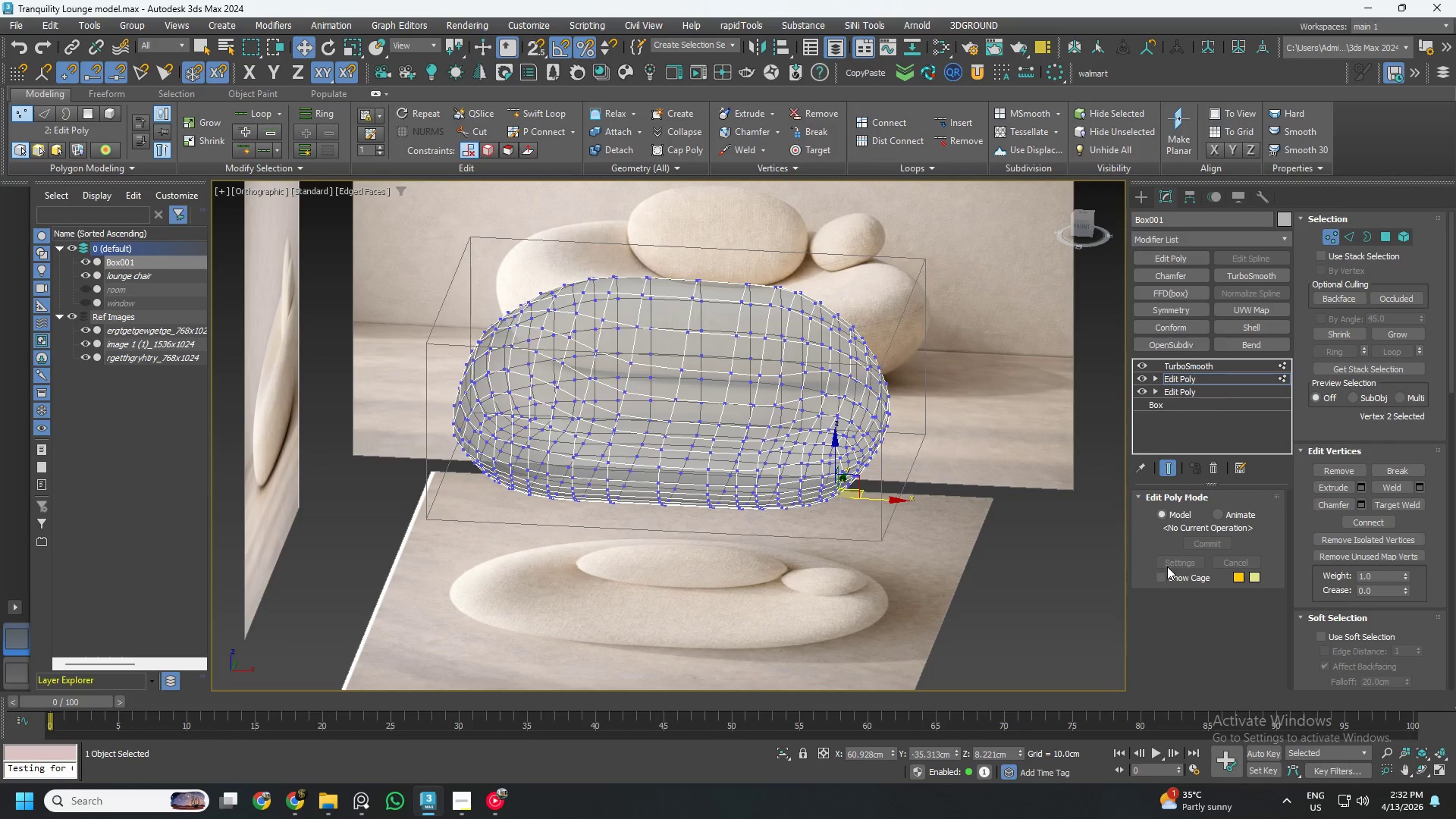 
left_click([1163, 577])
 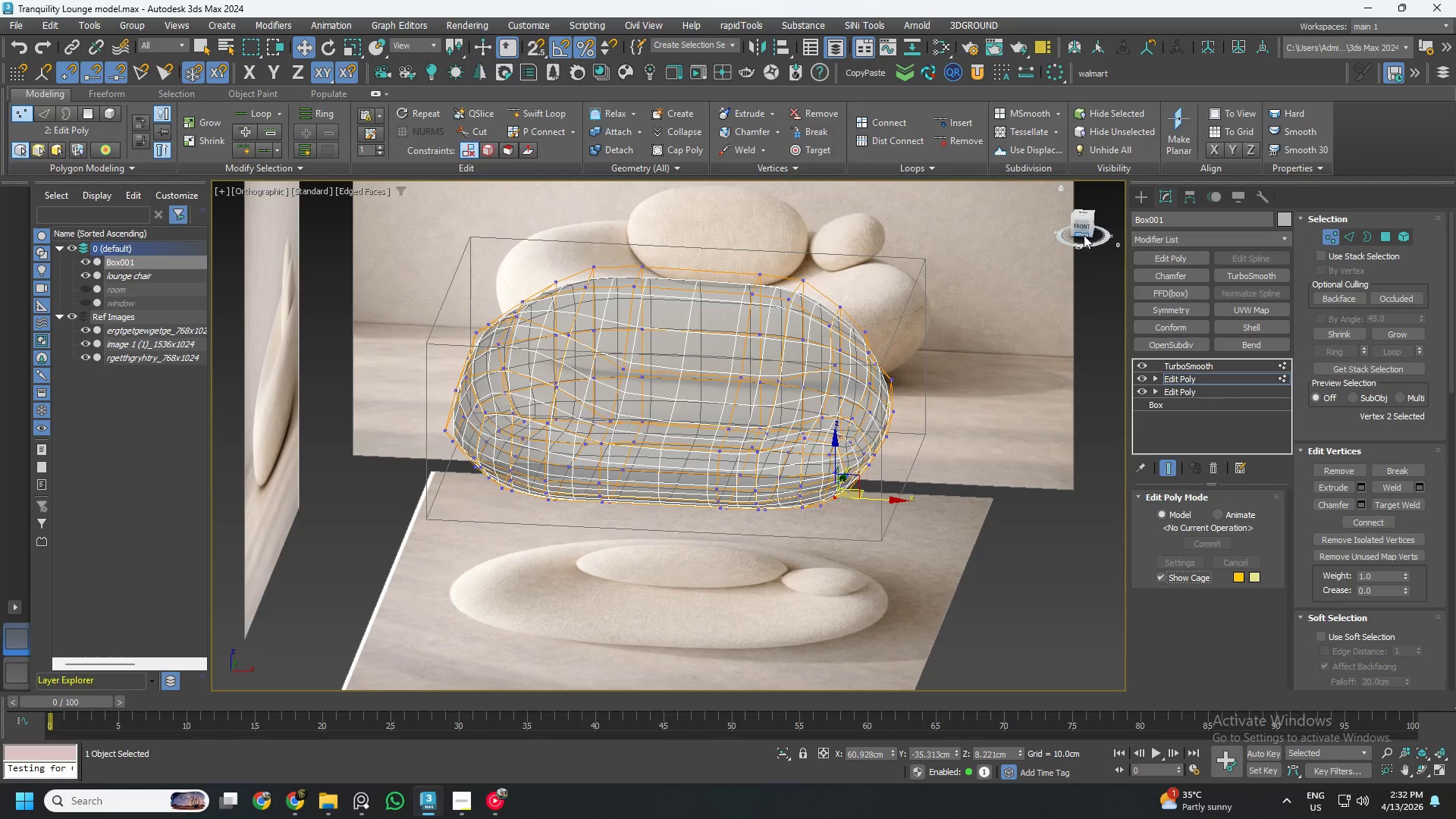 
left_click([1084, 230])
 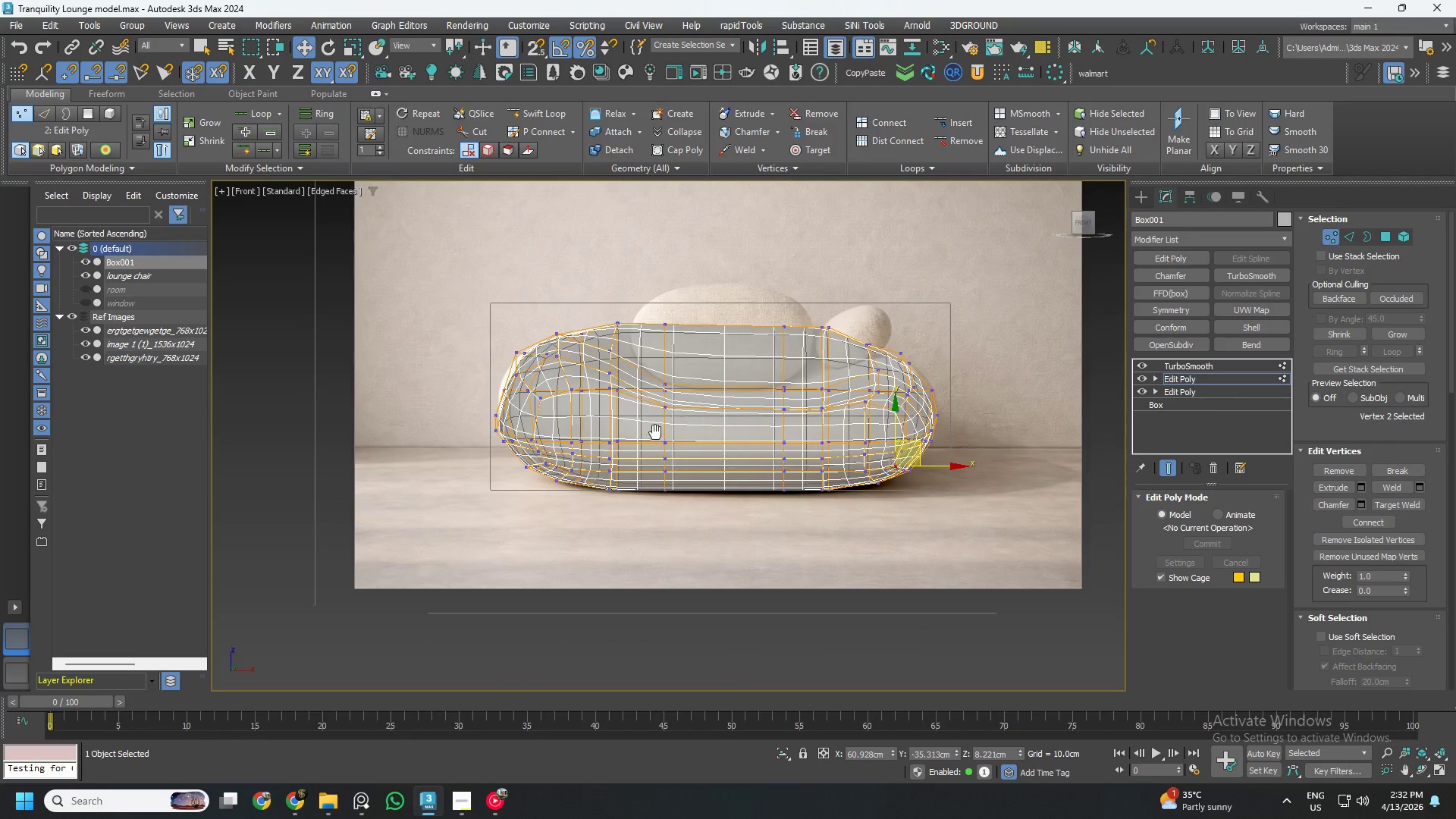 
scroll: coordinate [594, 378], scroll_direction: up, amount: 3.0
 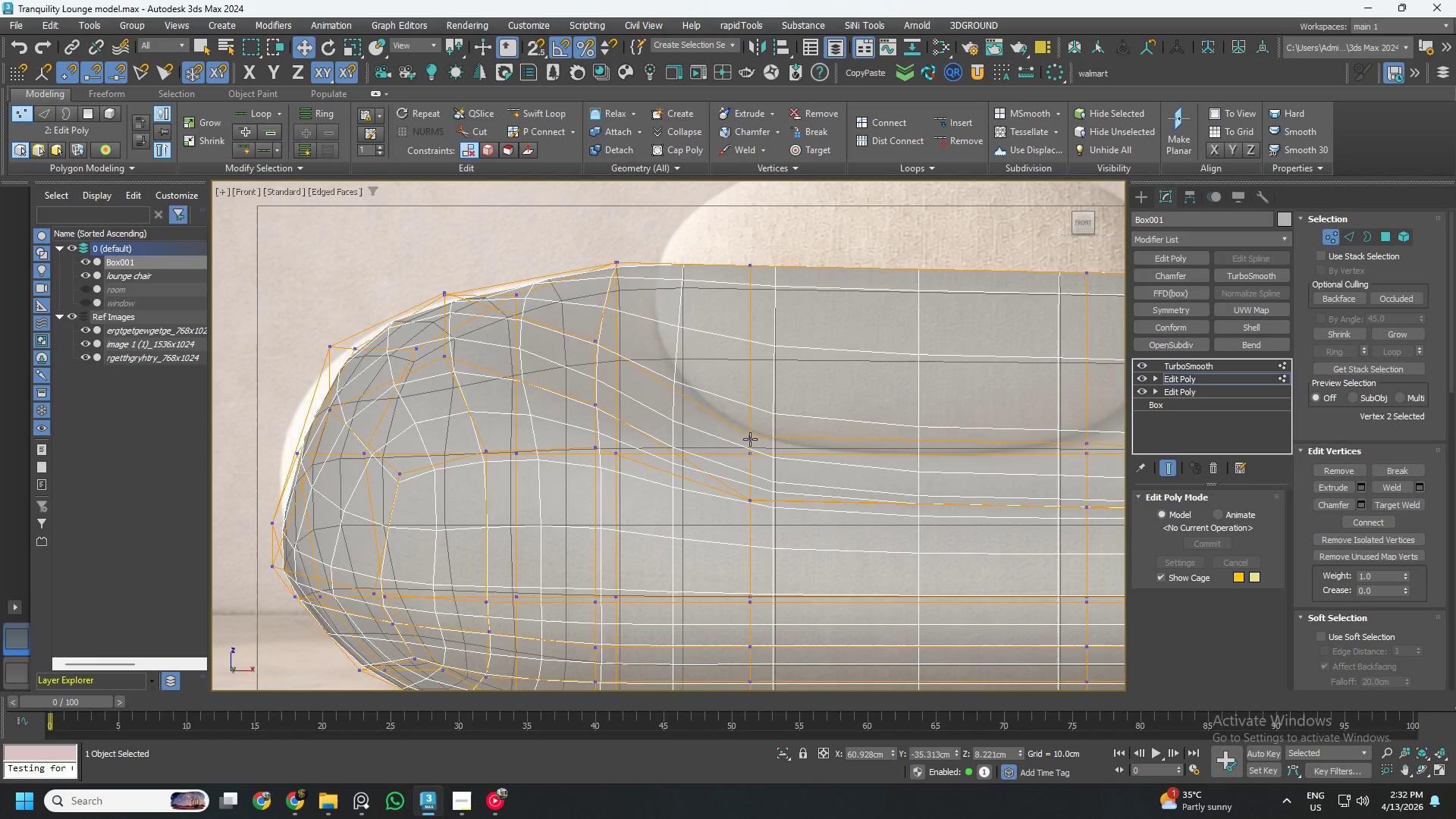 
left_click([601, 340])
 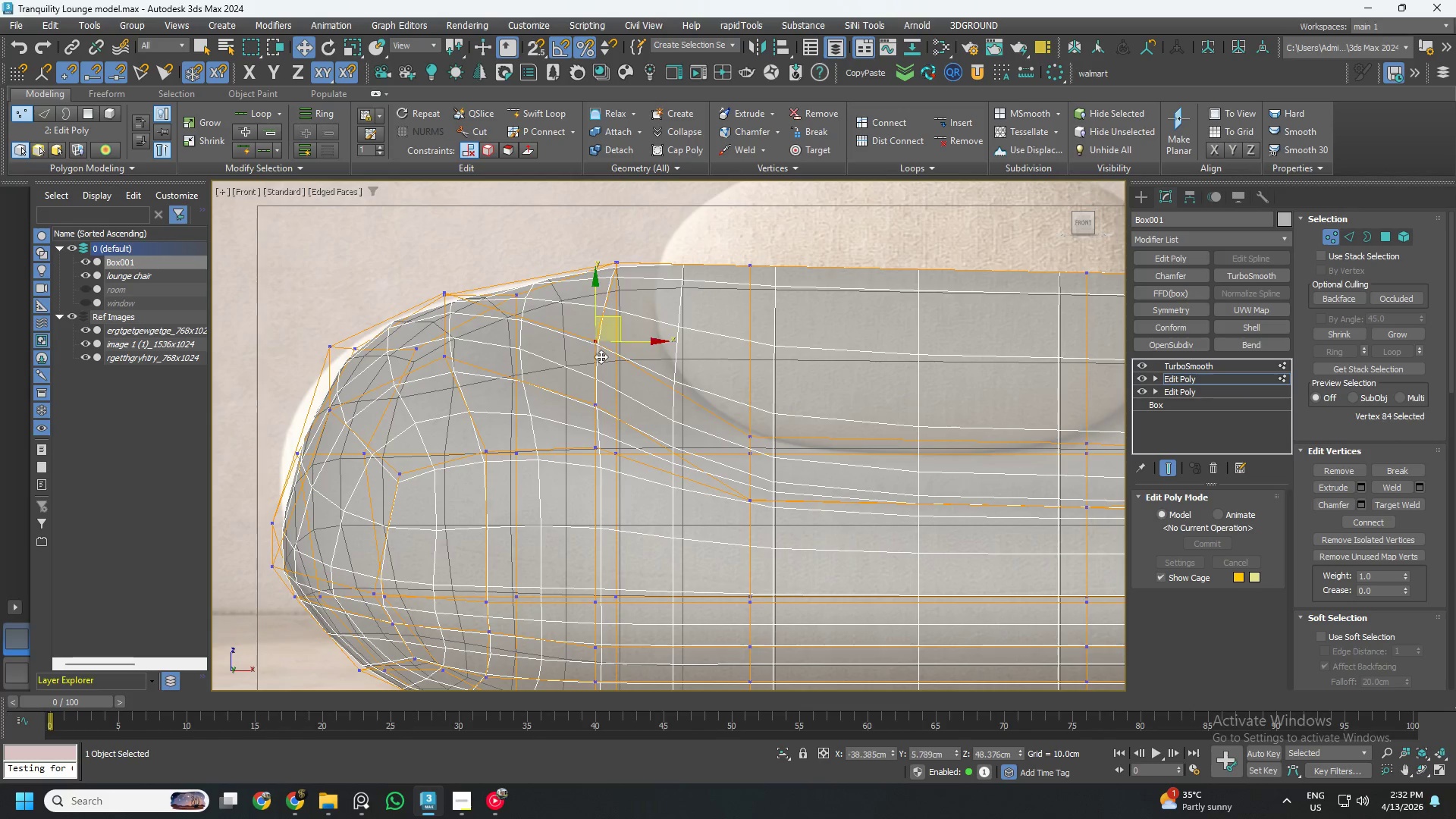 
hold_key(key=ControlLeft, duration=0.56)
left_click([596, 398])
 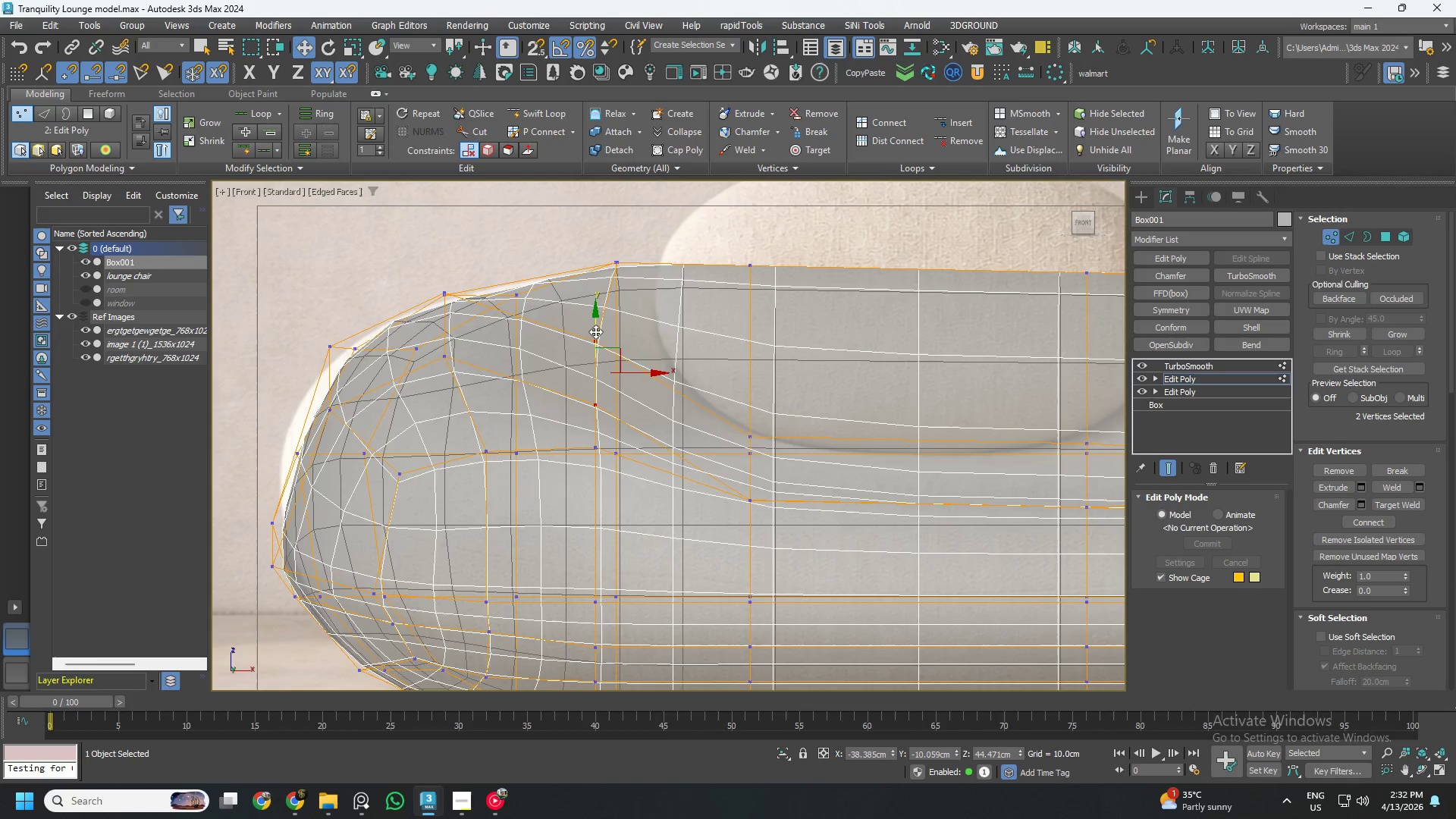 
left_click_drag(start_coordinate=[595, 331], to_coordinate=[583, 366])
 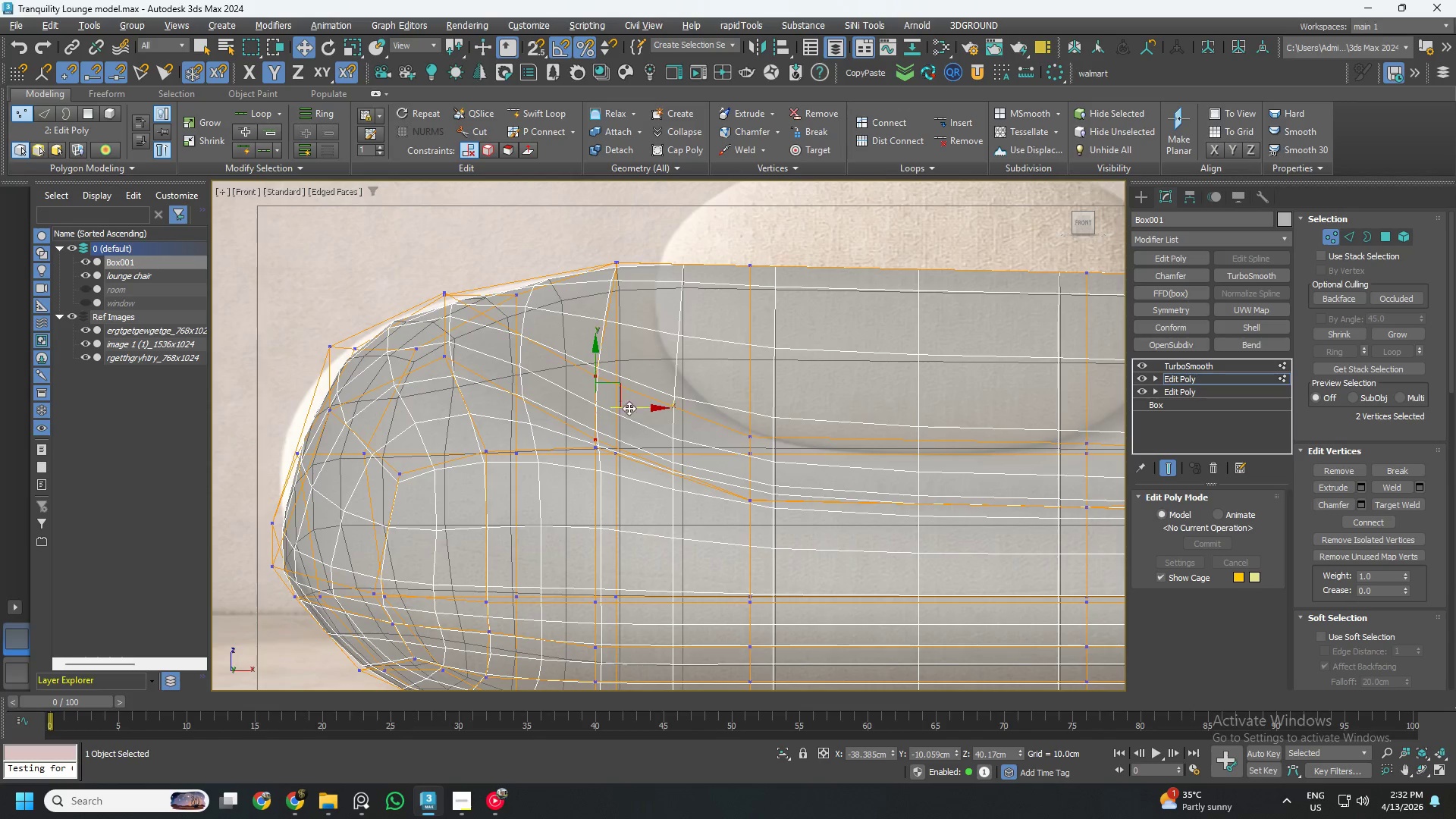 
hold_key(key=AltLeft, duration=0.67)
 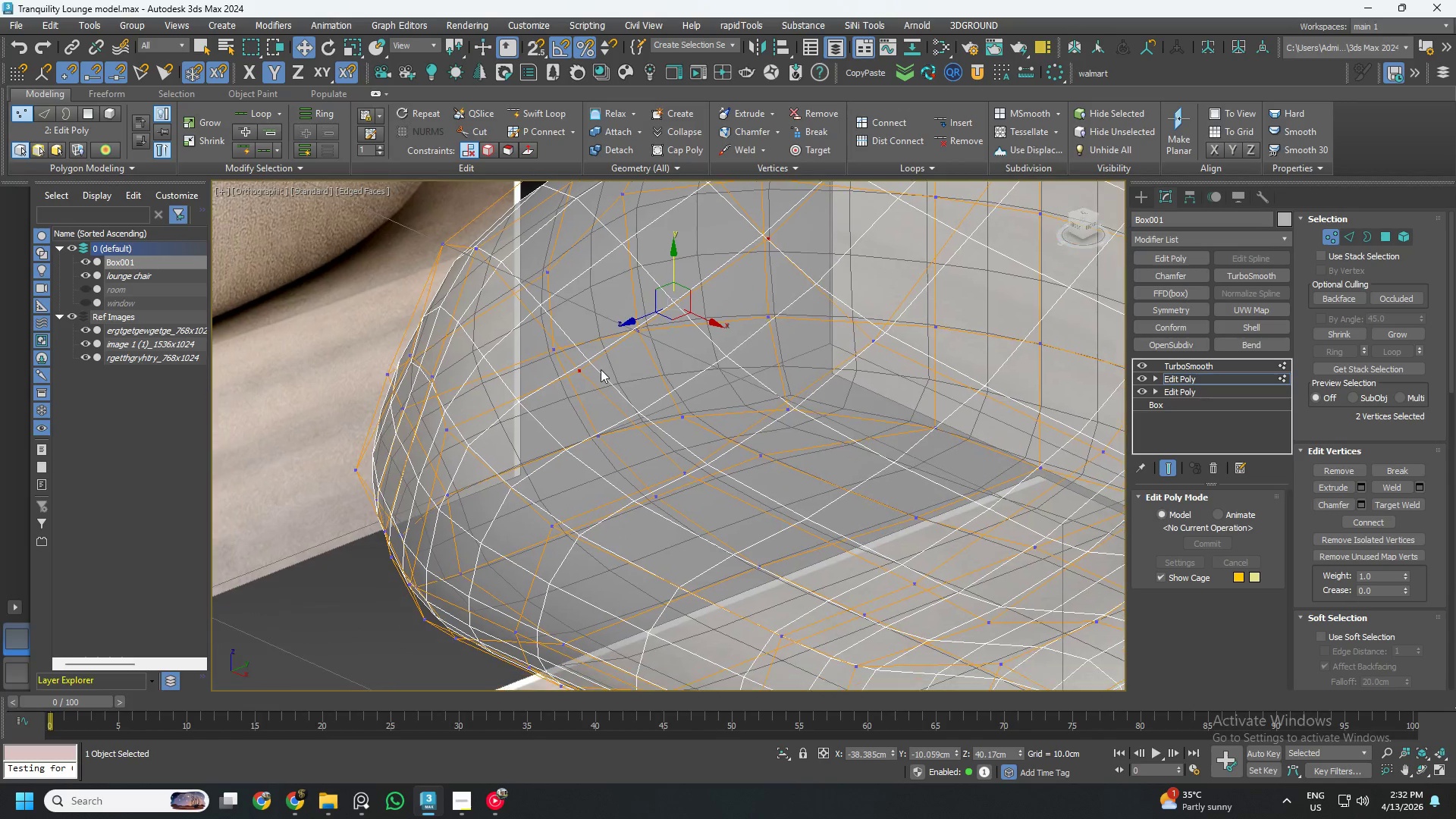 
key(Alt+X)
 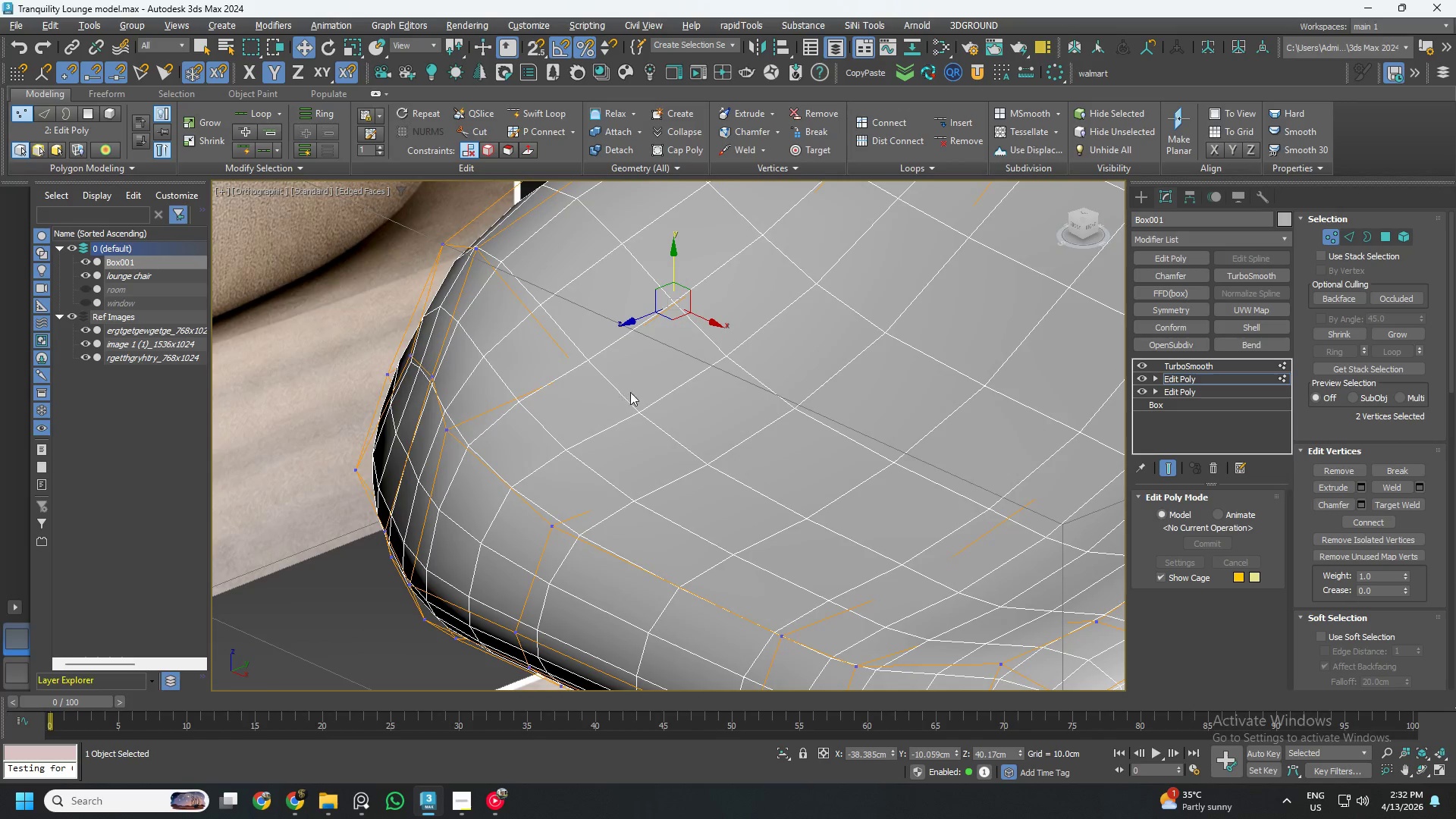 
hold_key(key=AltLeft, duration=1.53)
 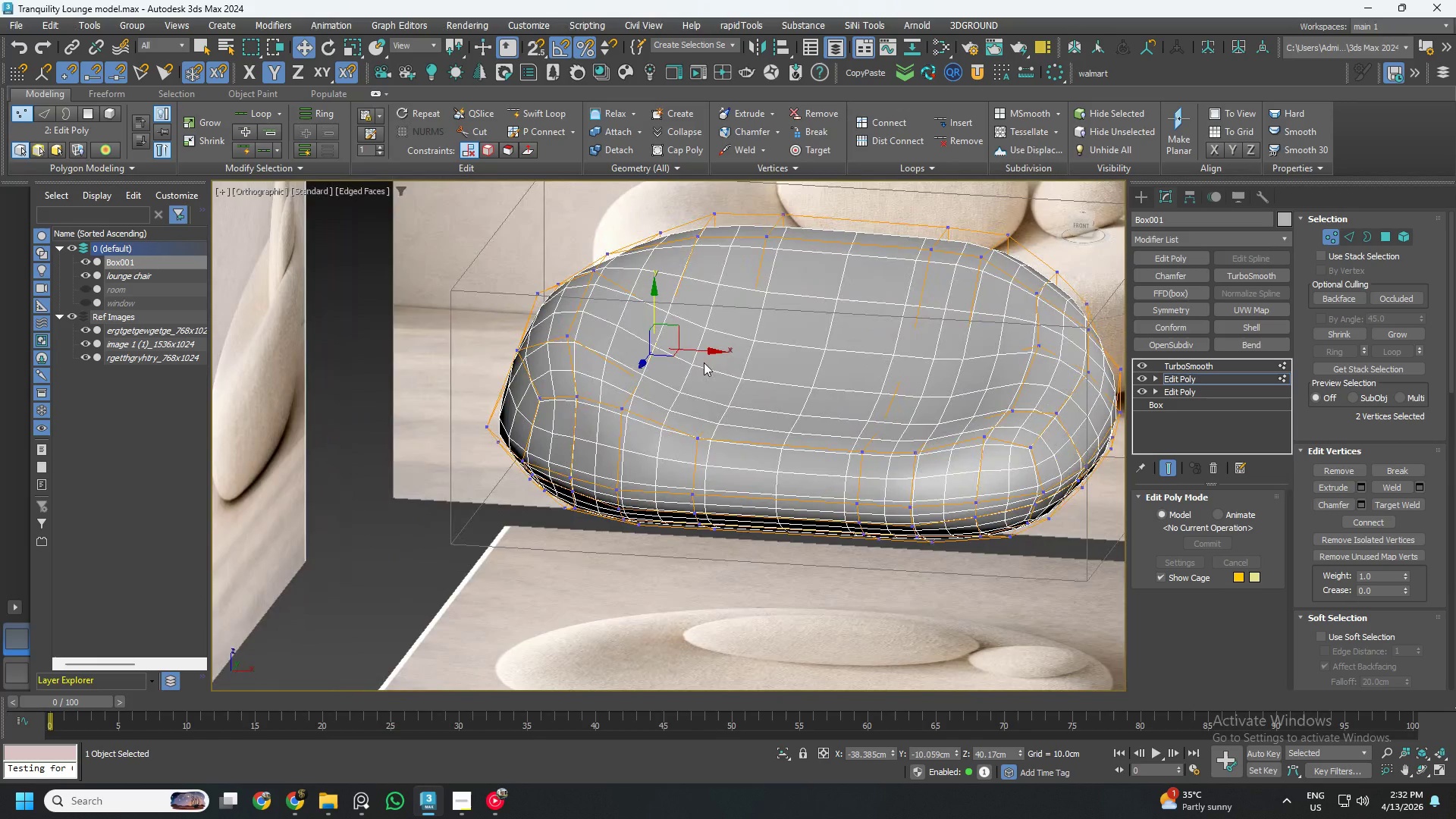 
scroll: coordinate [635, 391], scroll_direction: down, amount: 2.0
 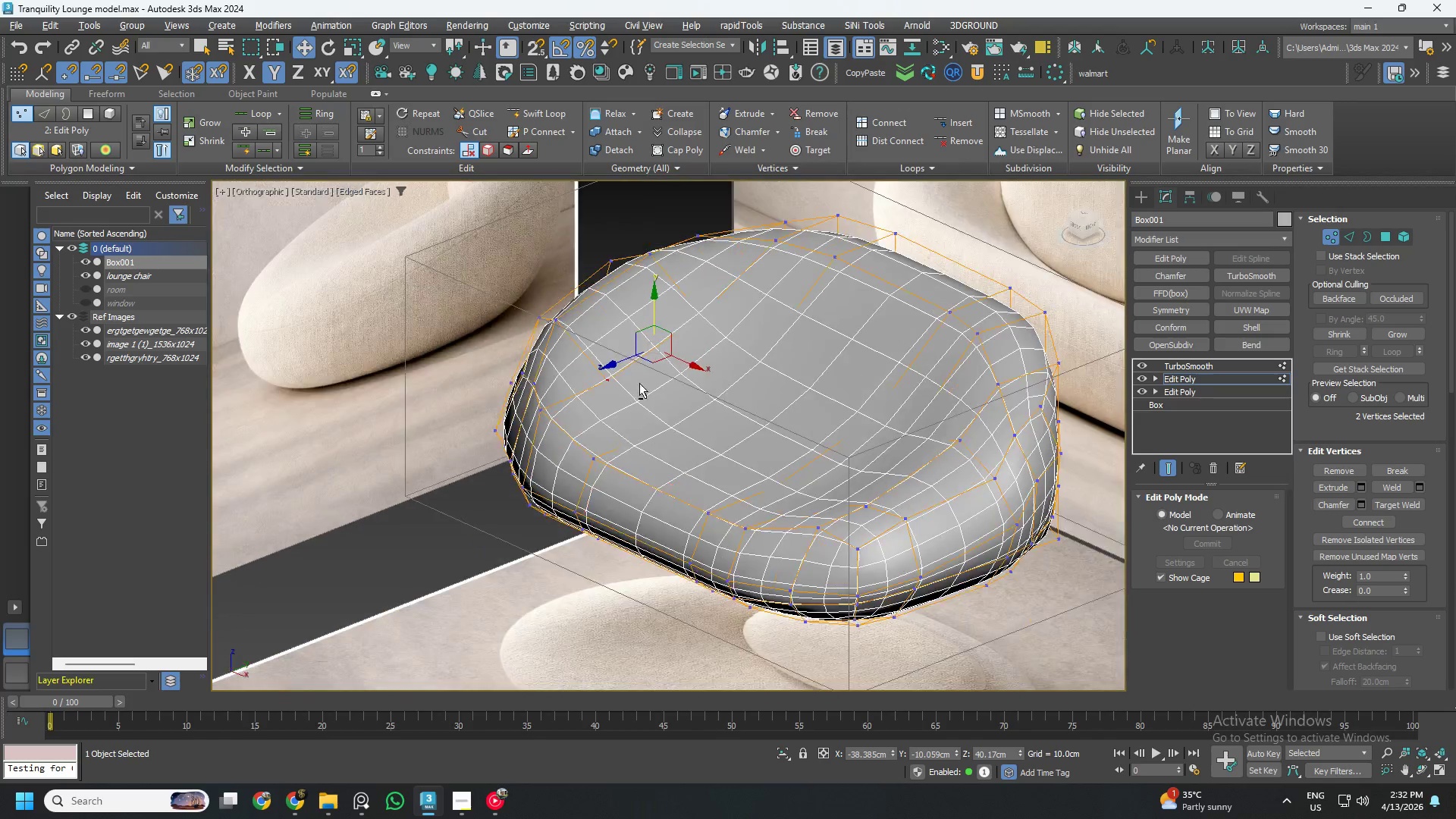 
key(Alt+AltLeft)
 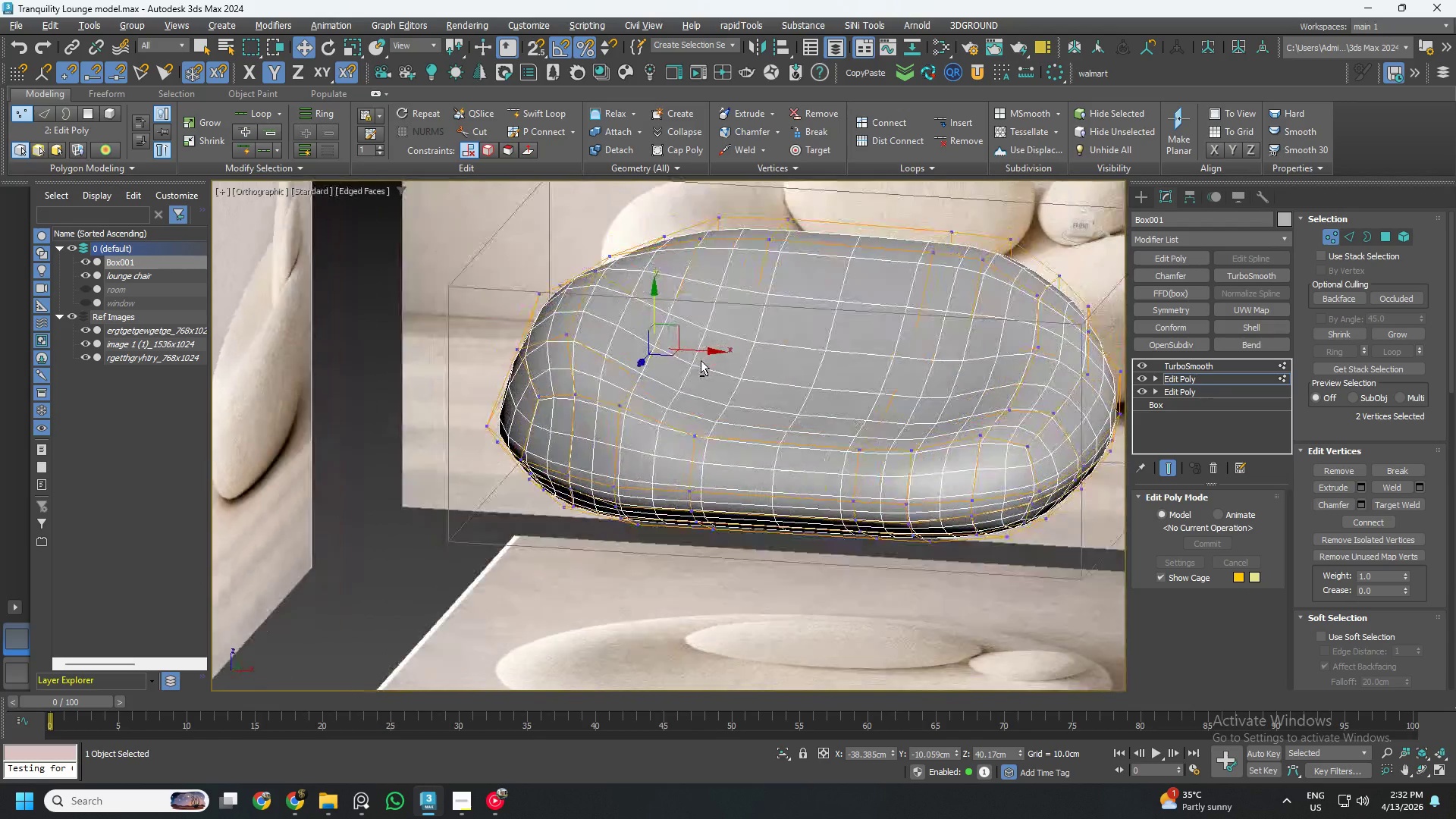 
key(Alt+AltLeft)
 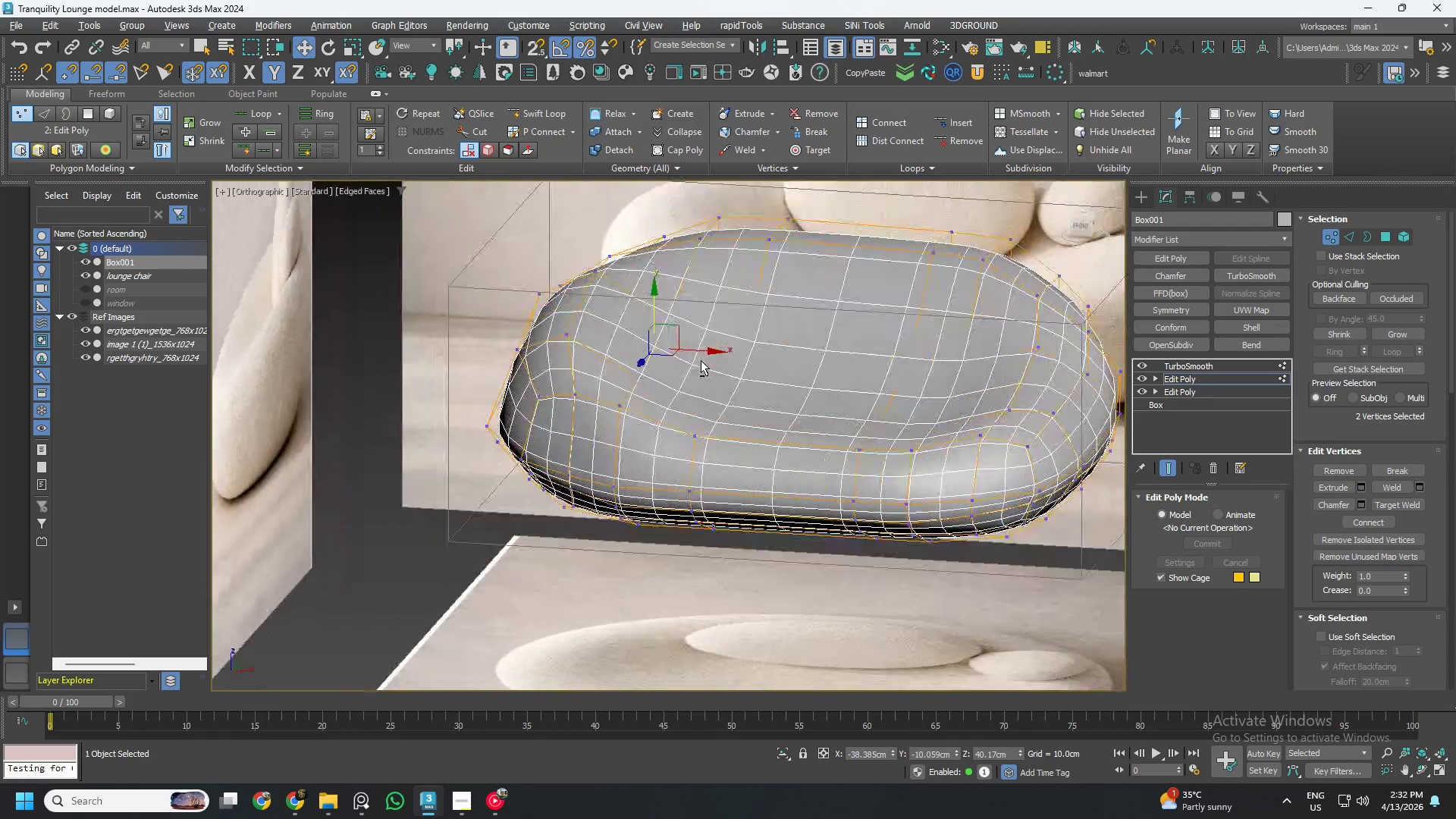 
key(Alt+AltLeft)
 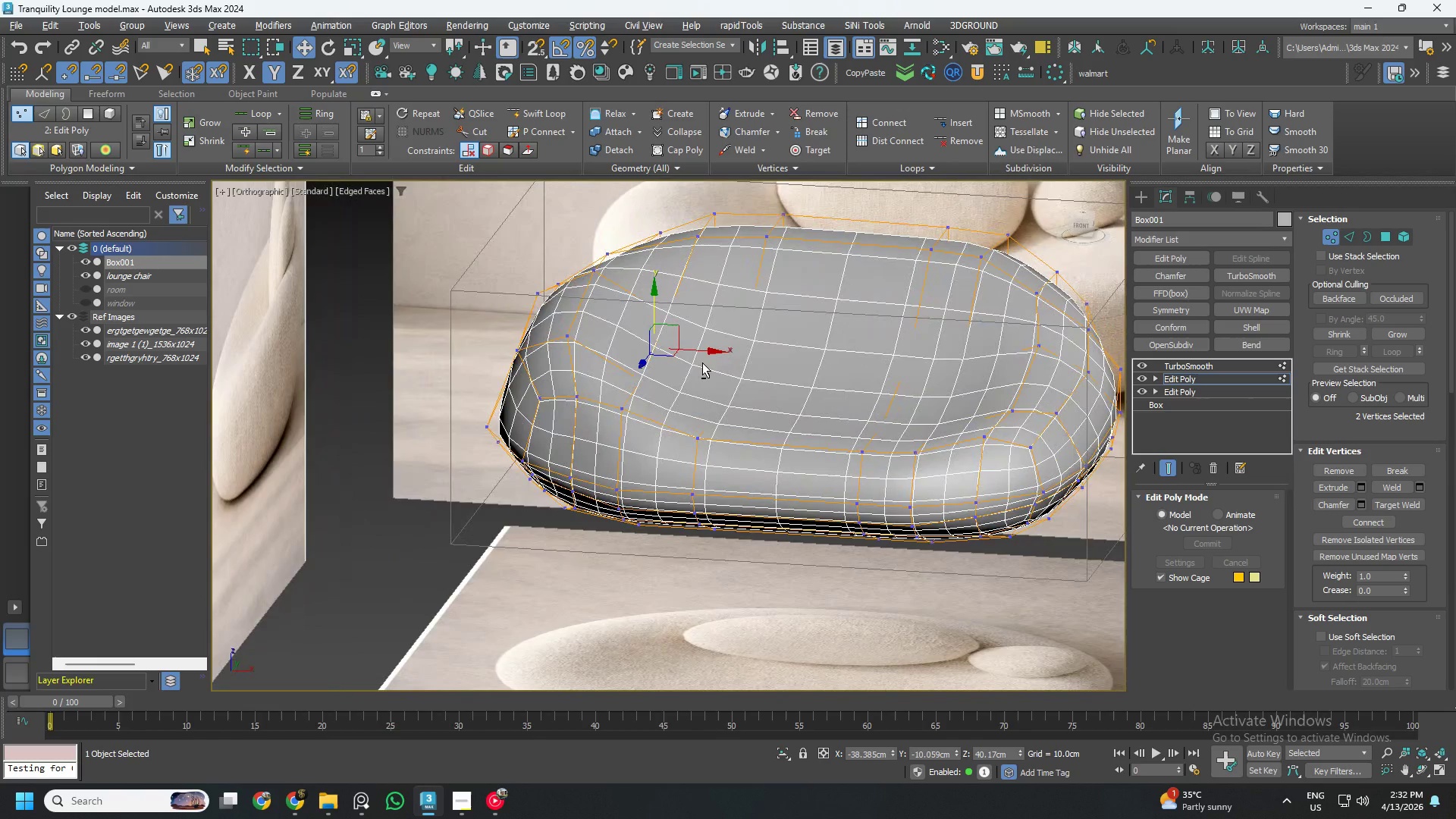 
key(Alt+AltLeft)
 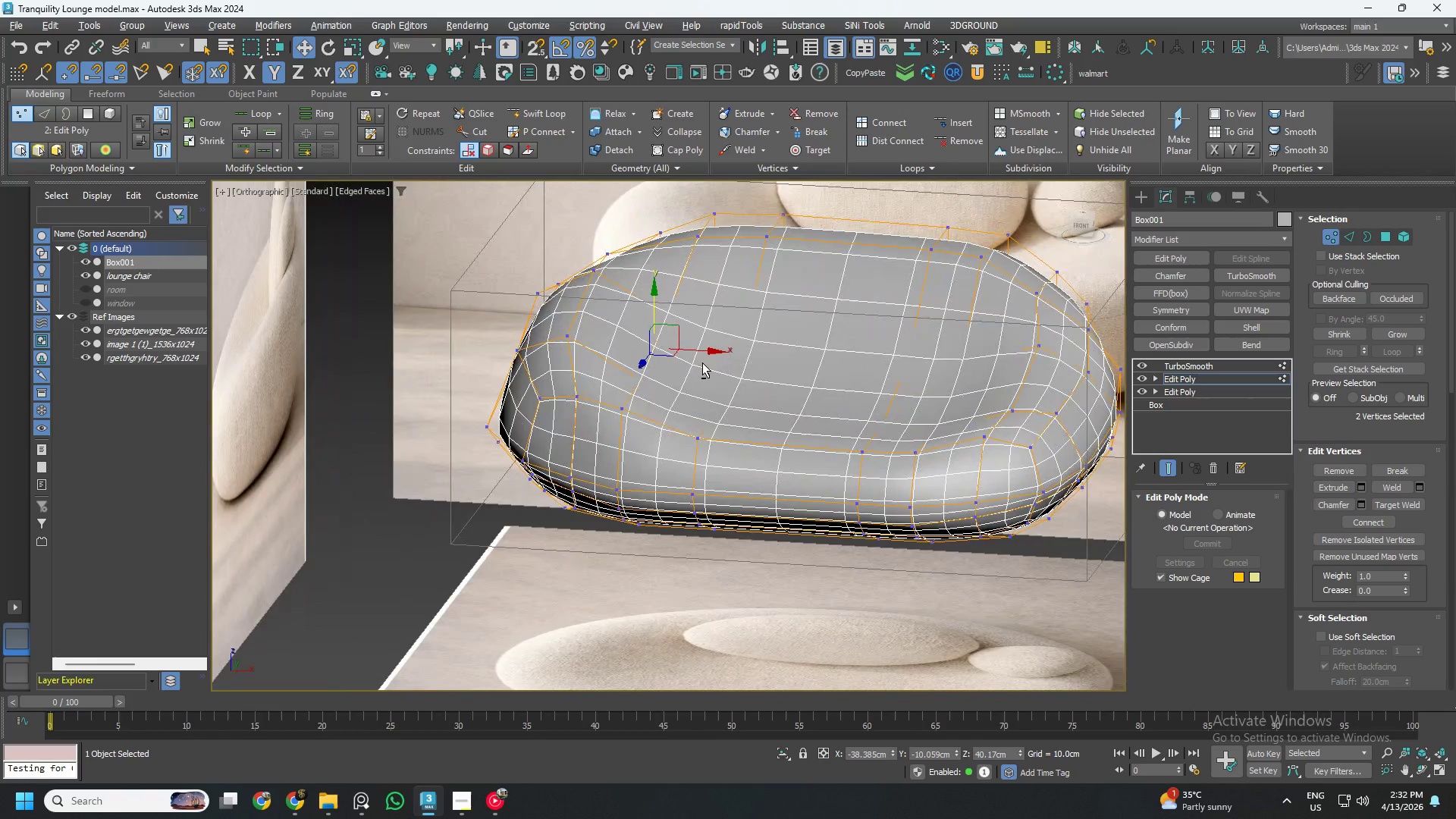 
key(Alt+AltLeft)
 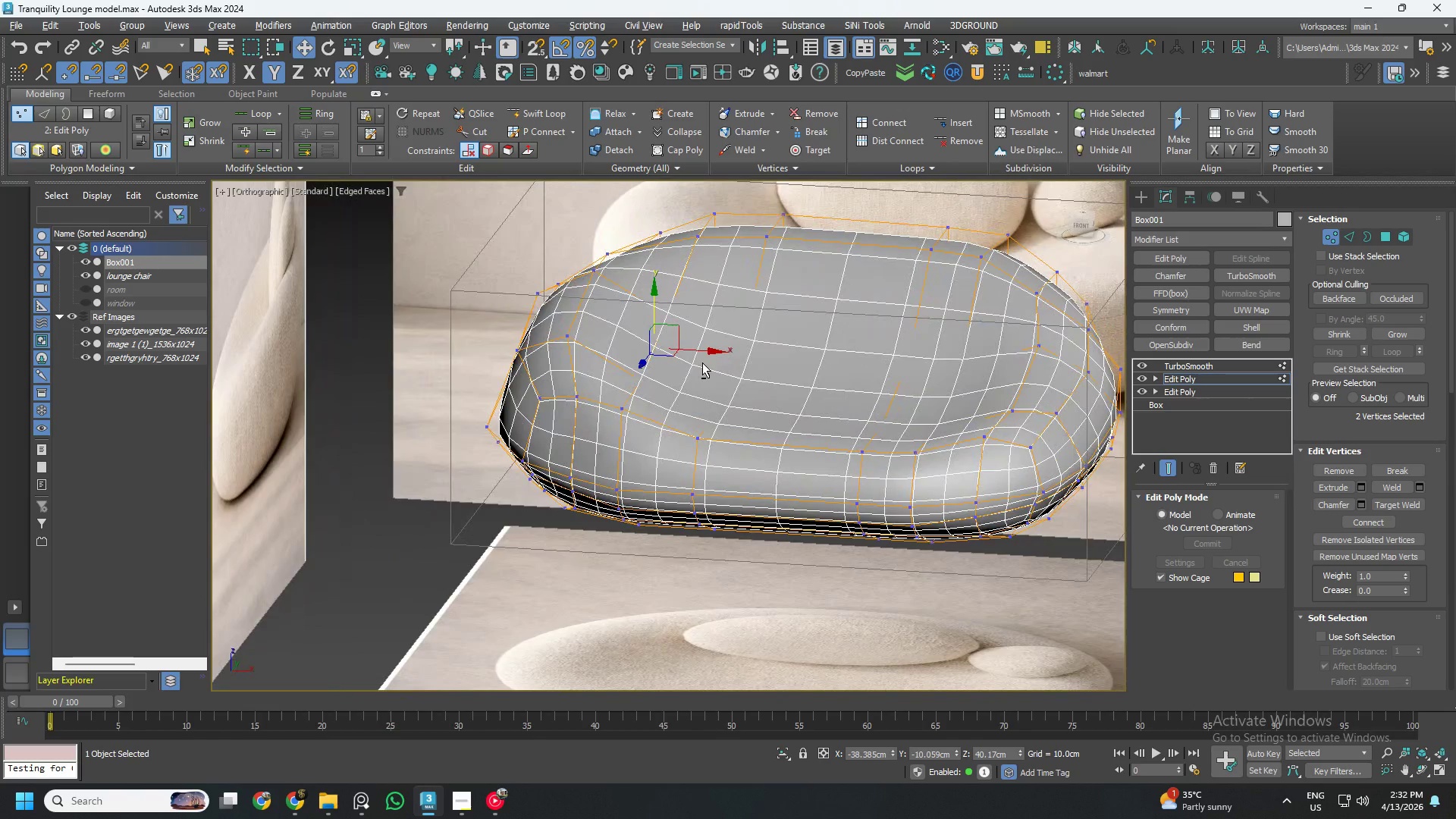 
key(Alt+AltLeft)
 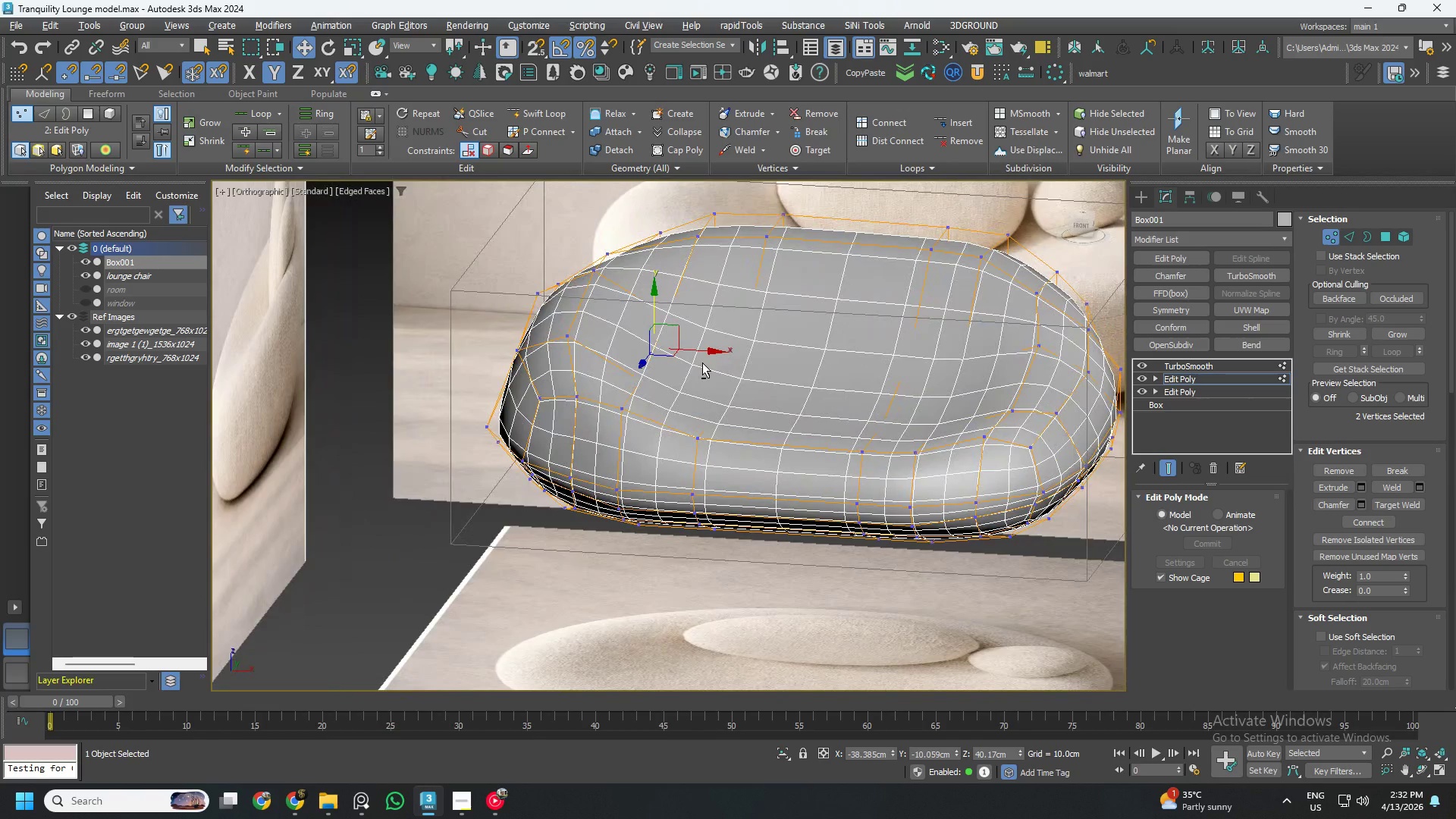 
key(Alt+AltLeft)
 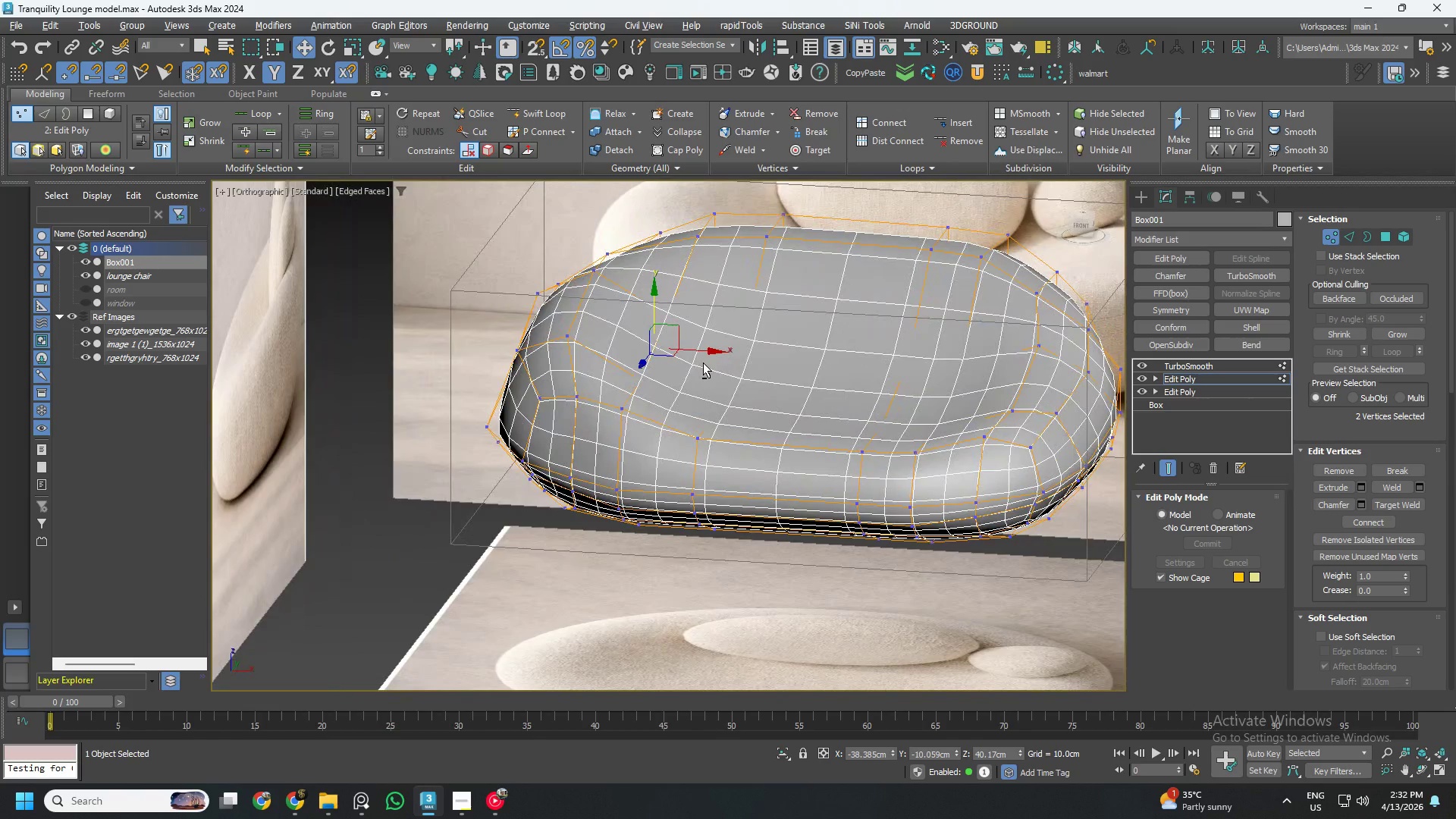 
key(Alt+AltLeft)
 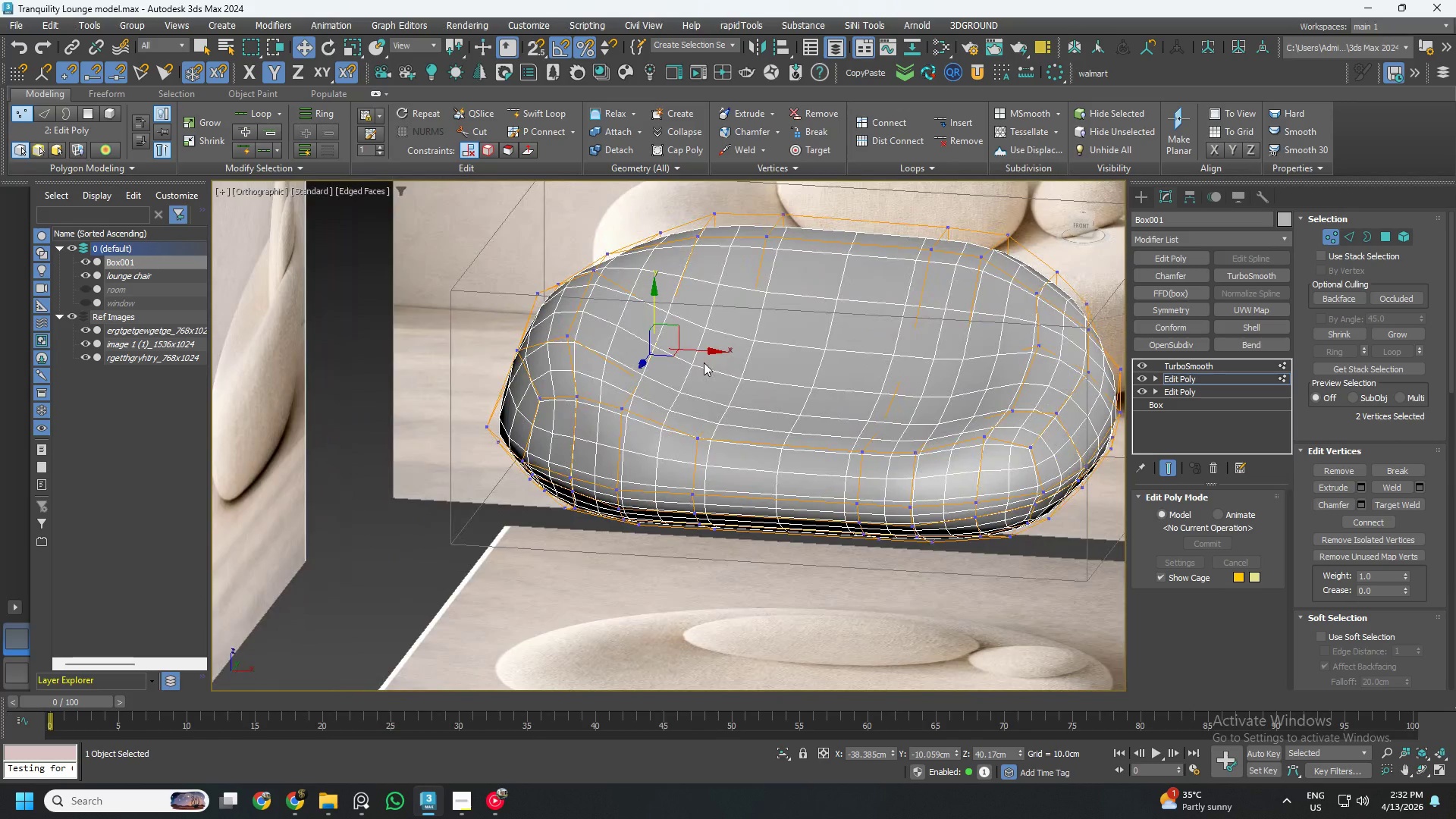 
hold_key(key=AltLeft, duration=1.53)
 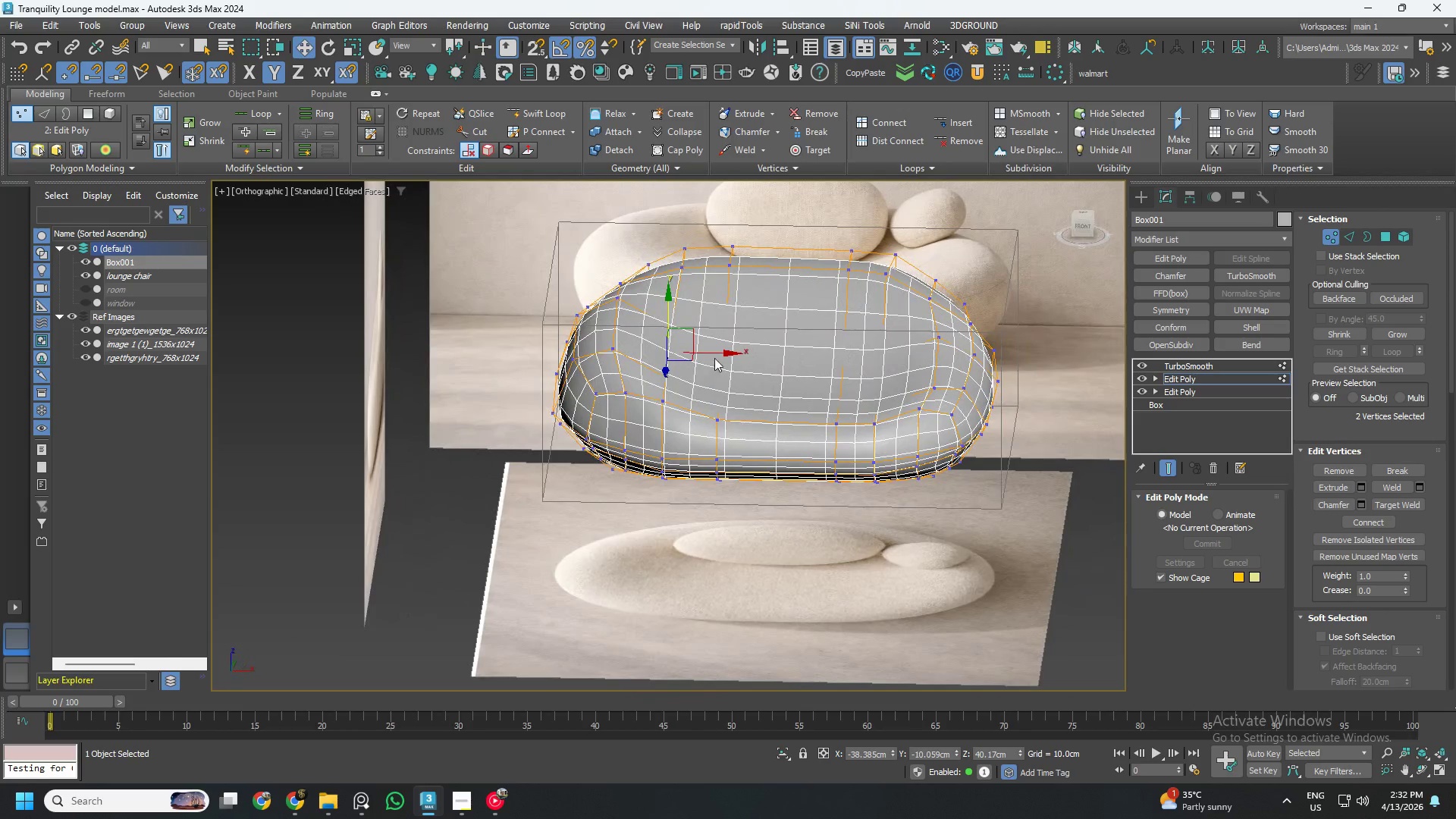 
scroll: coordinate [702, 362], scroll_direction: down, amount: 1.0
 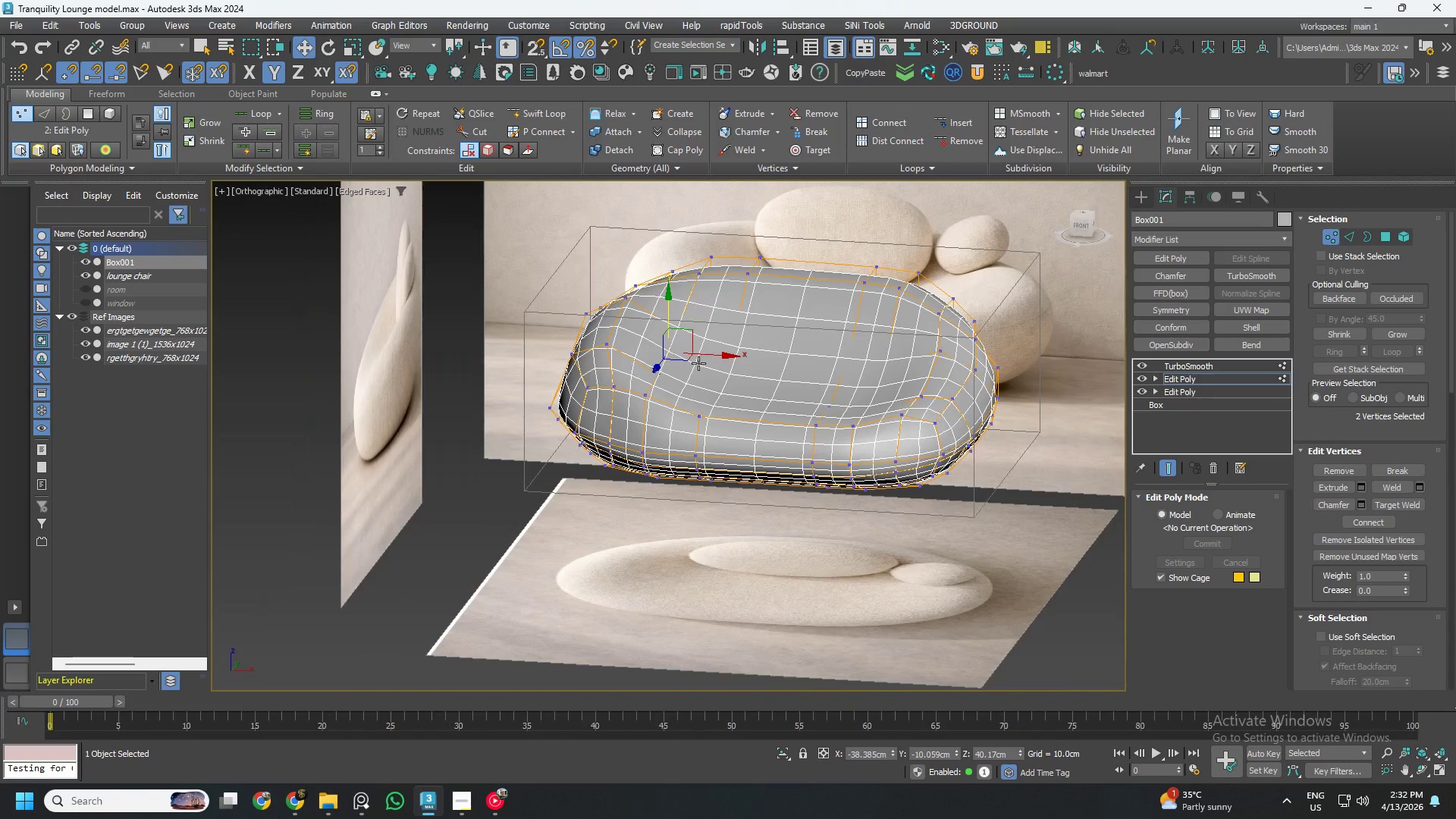 
key(Alt+AltLeft)
 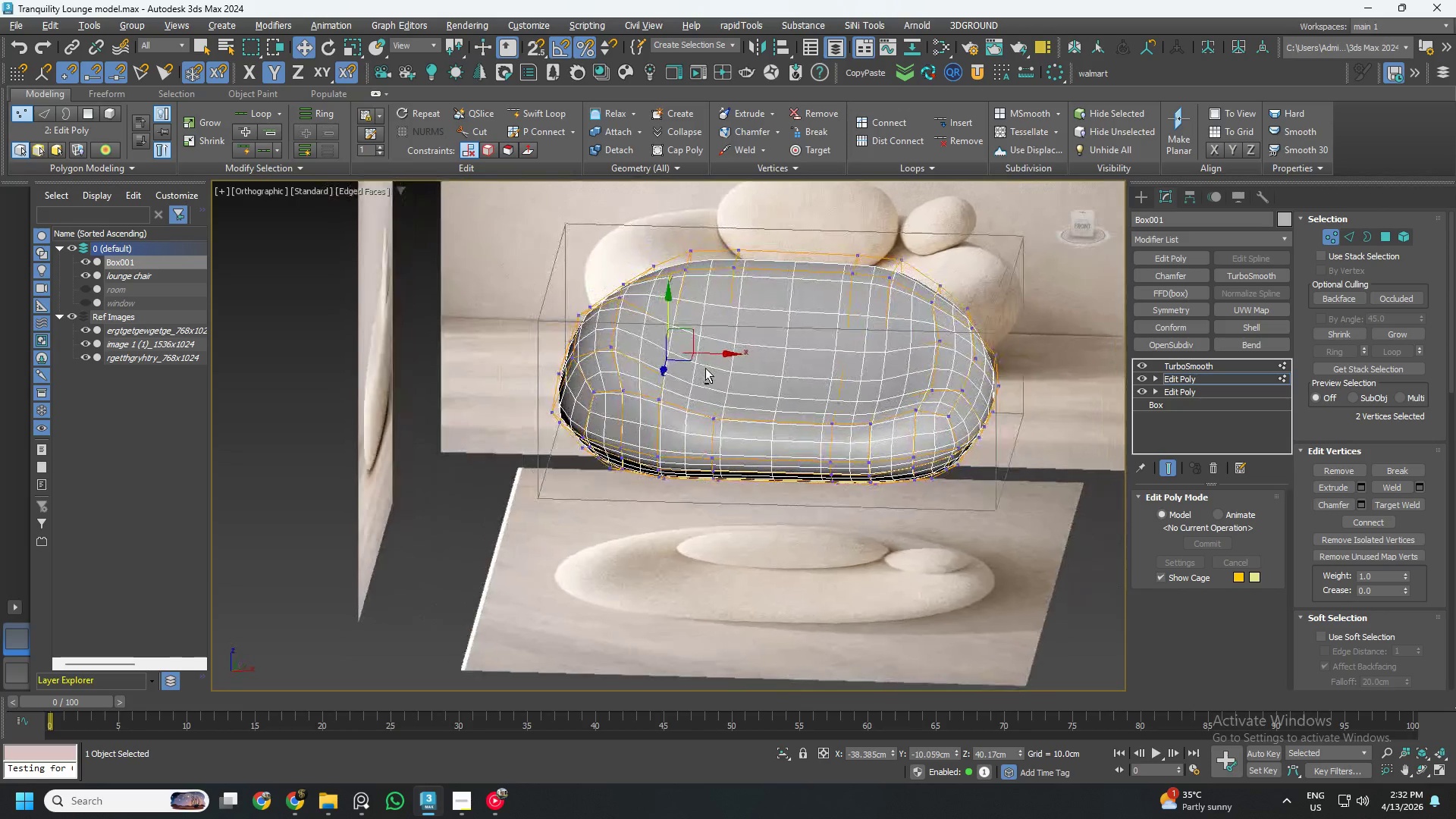 
key(Alt+AltLeft)
 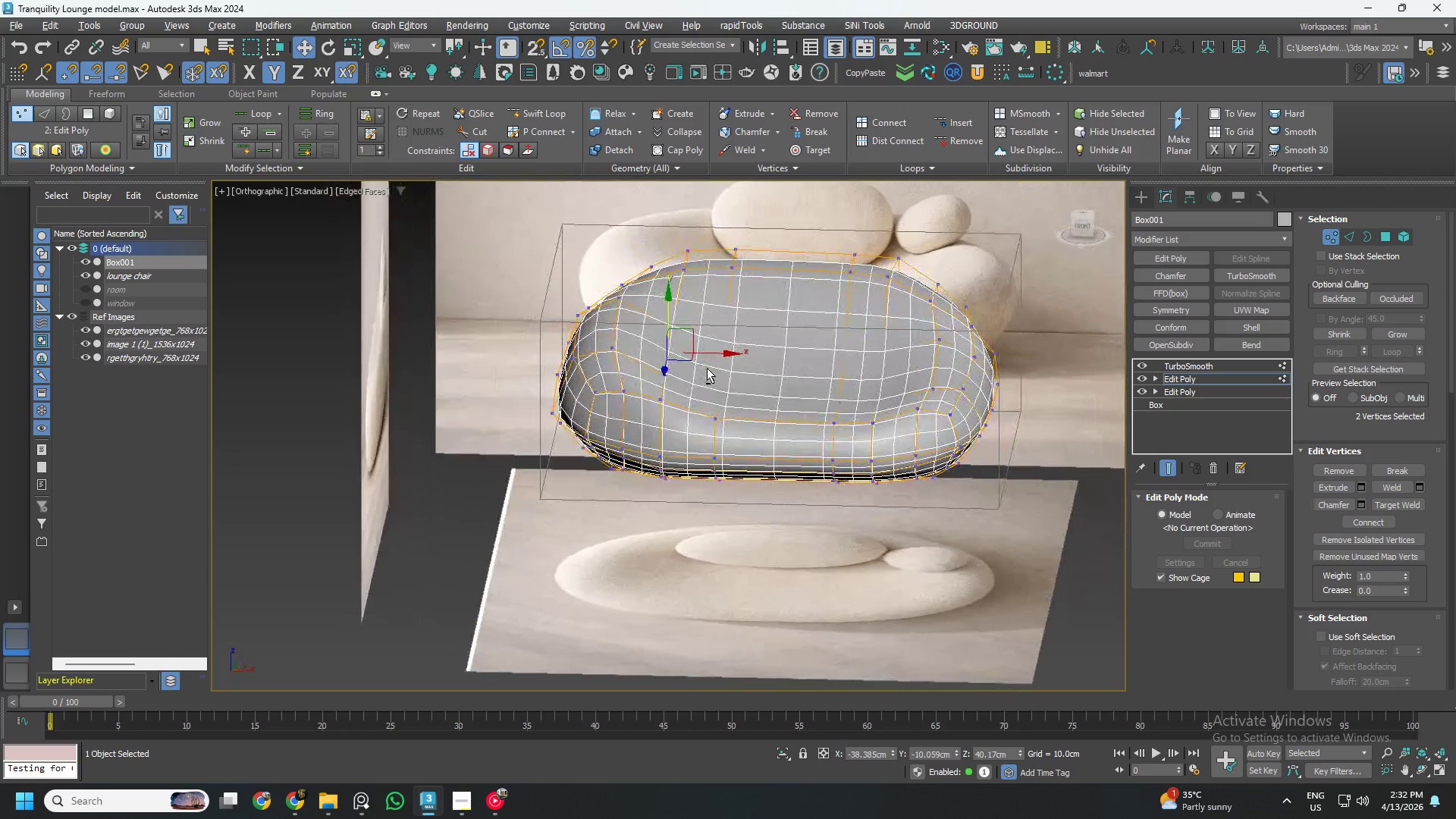 
key(Alt+AltLeft)
 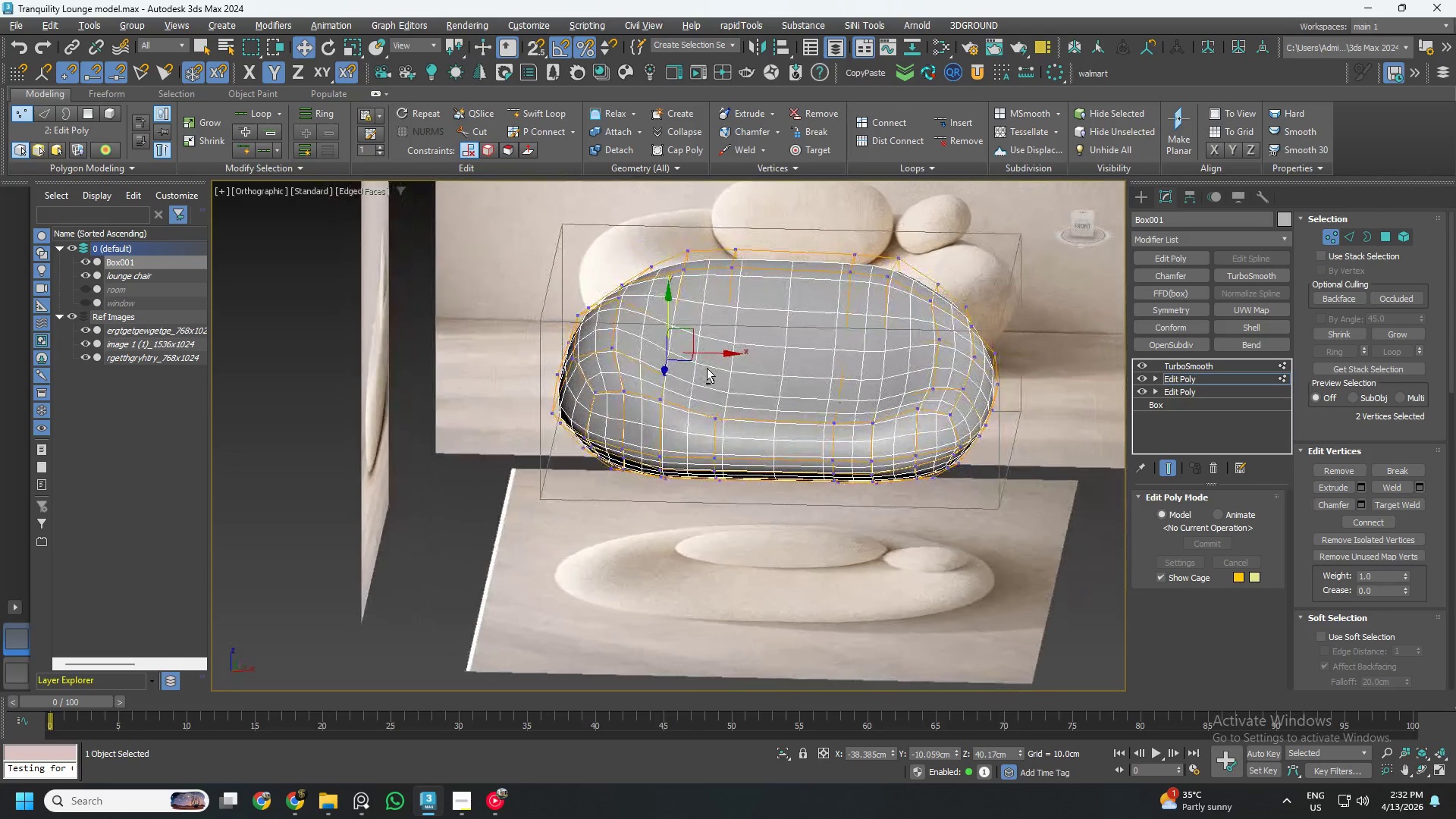 
key(Alt+AltLeft)
 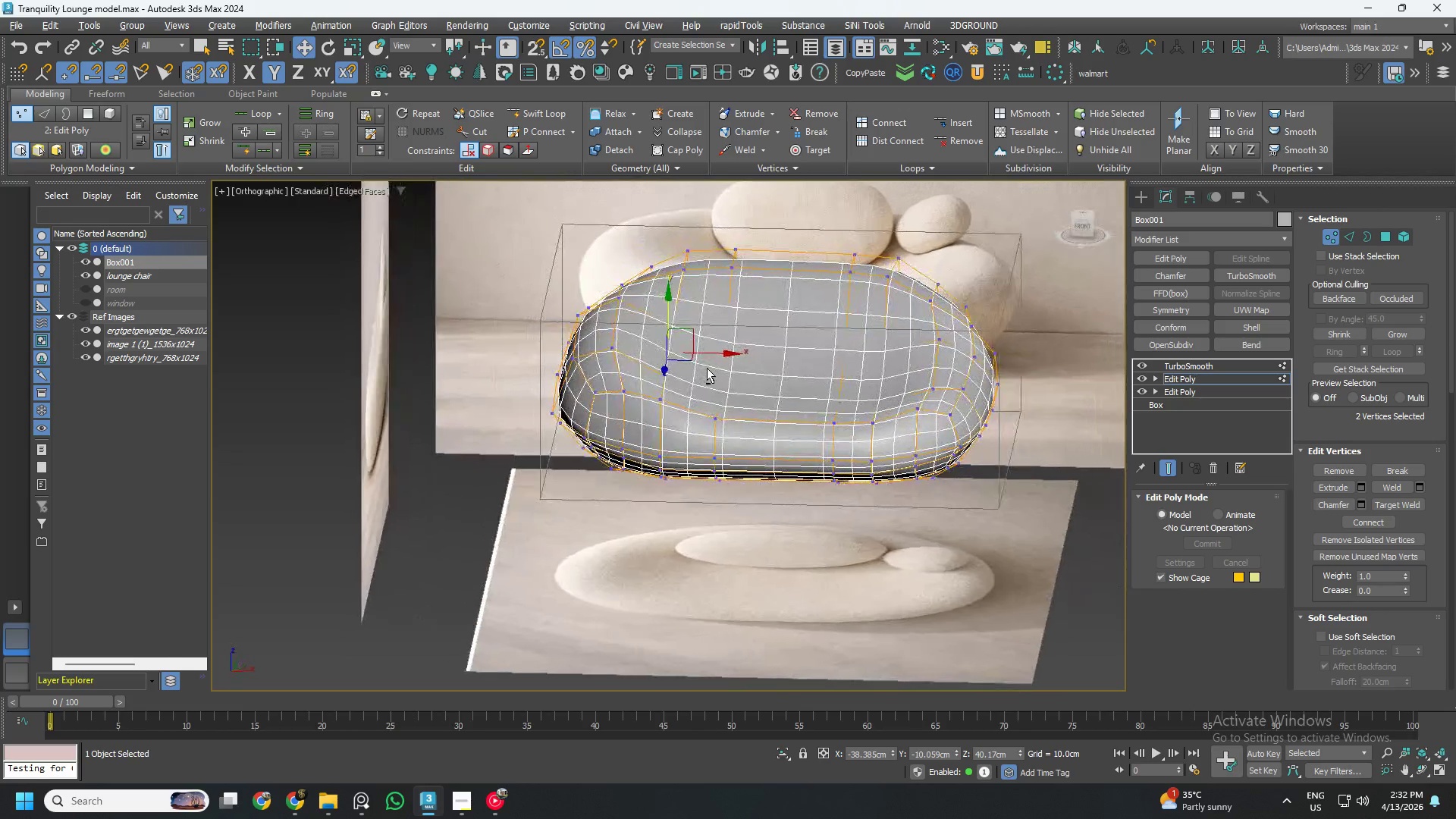 
key(Alt+AltLeft)
 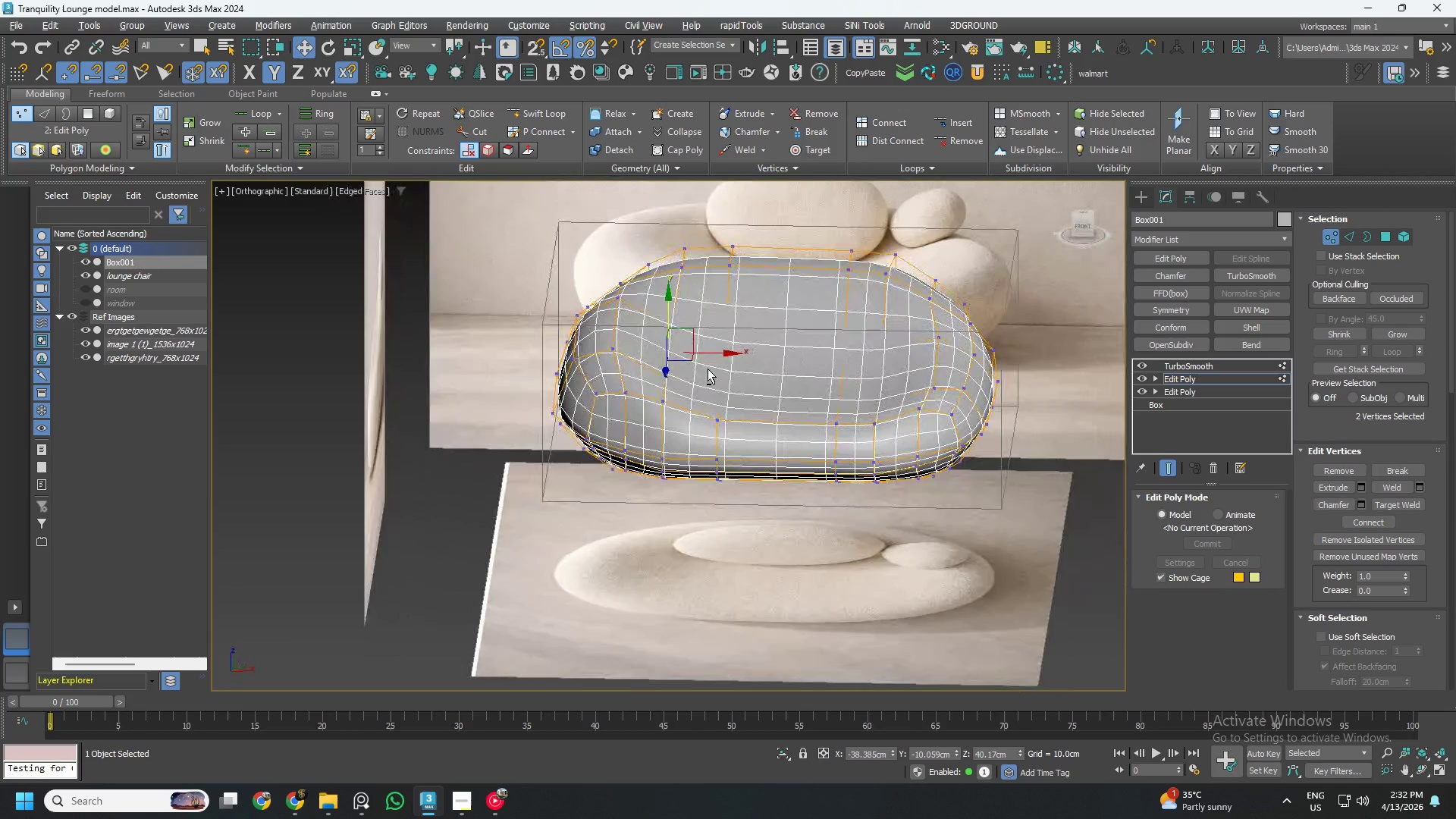 
key(Alt+AltLeft)
 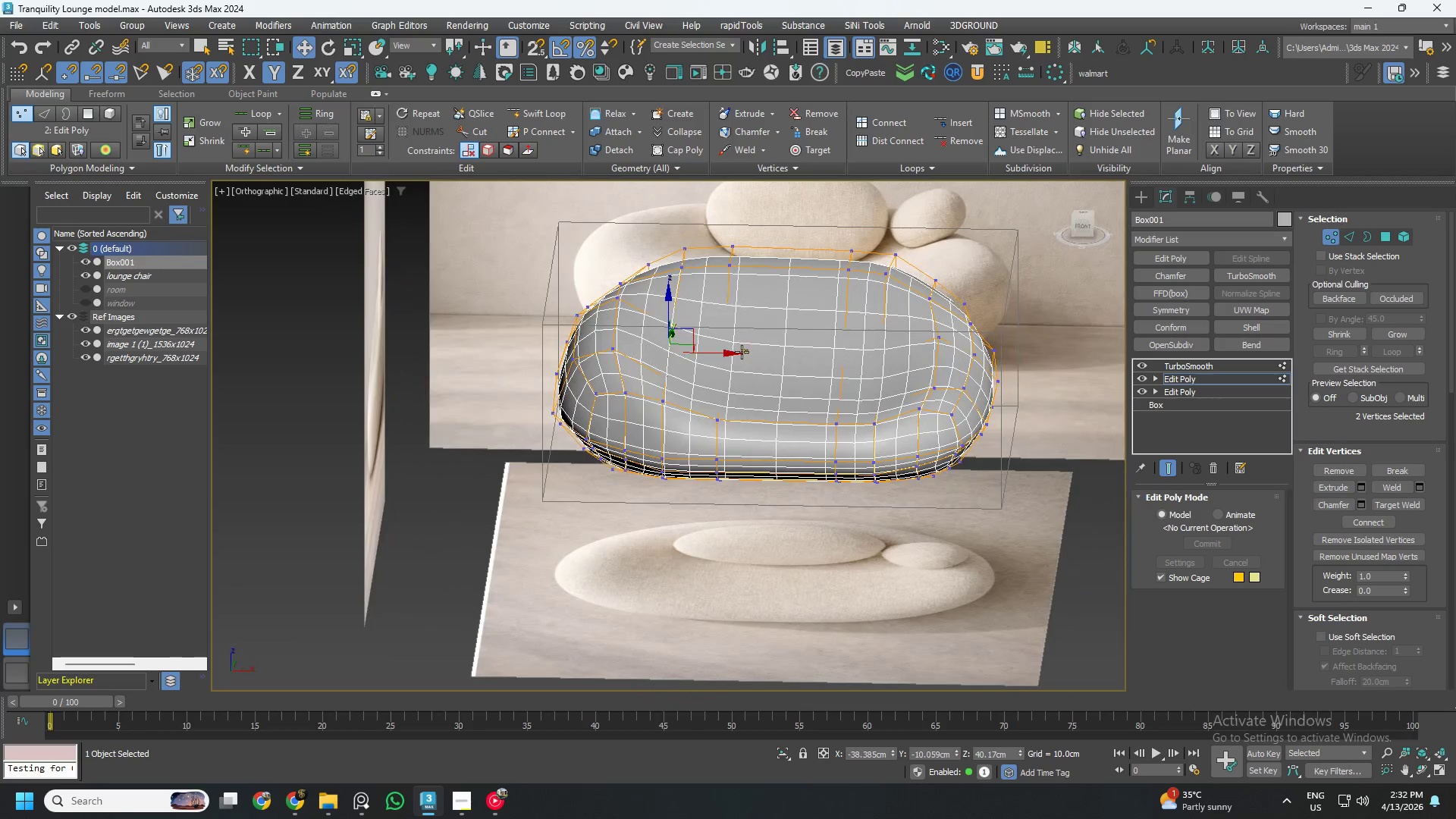 
key(Alt+AltLeft)
 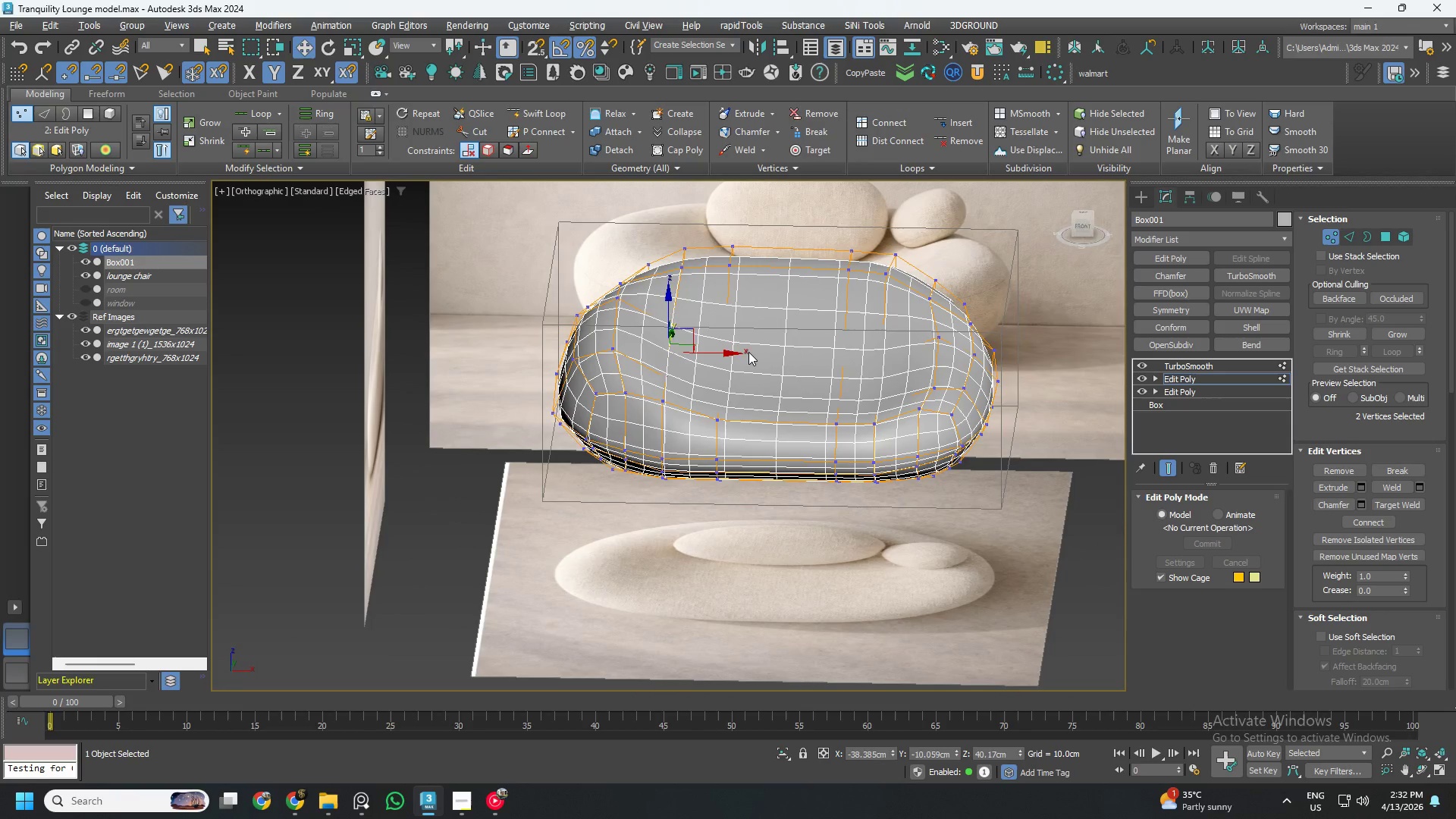 
key(Alt+1)
 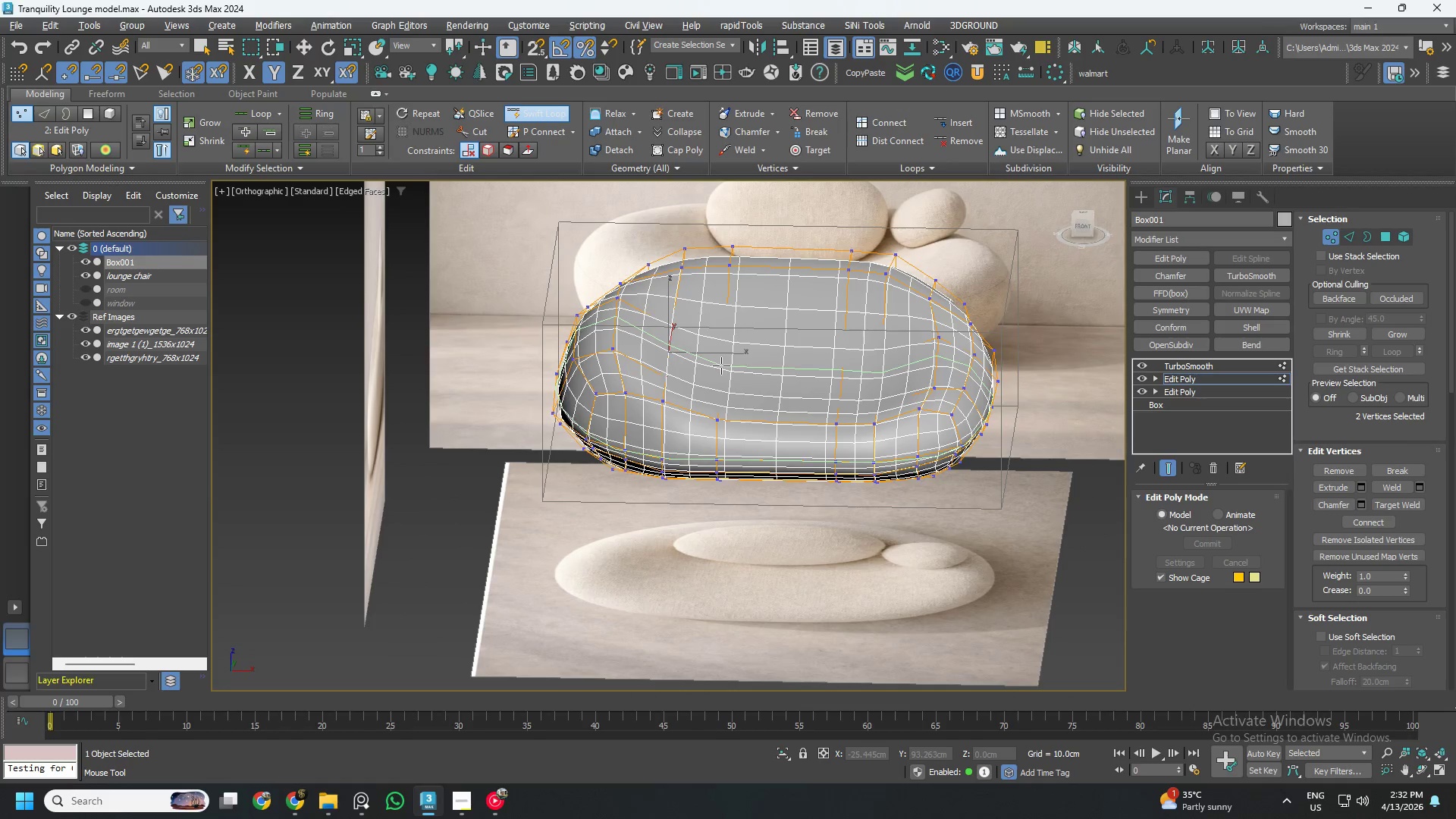 
key(Alt+AltLeft)
 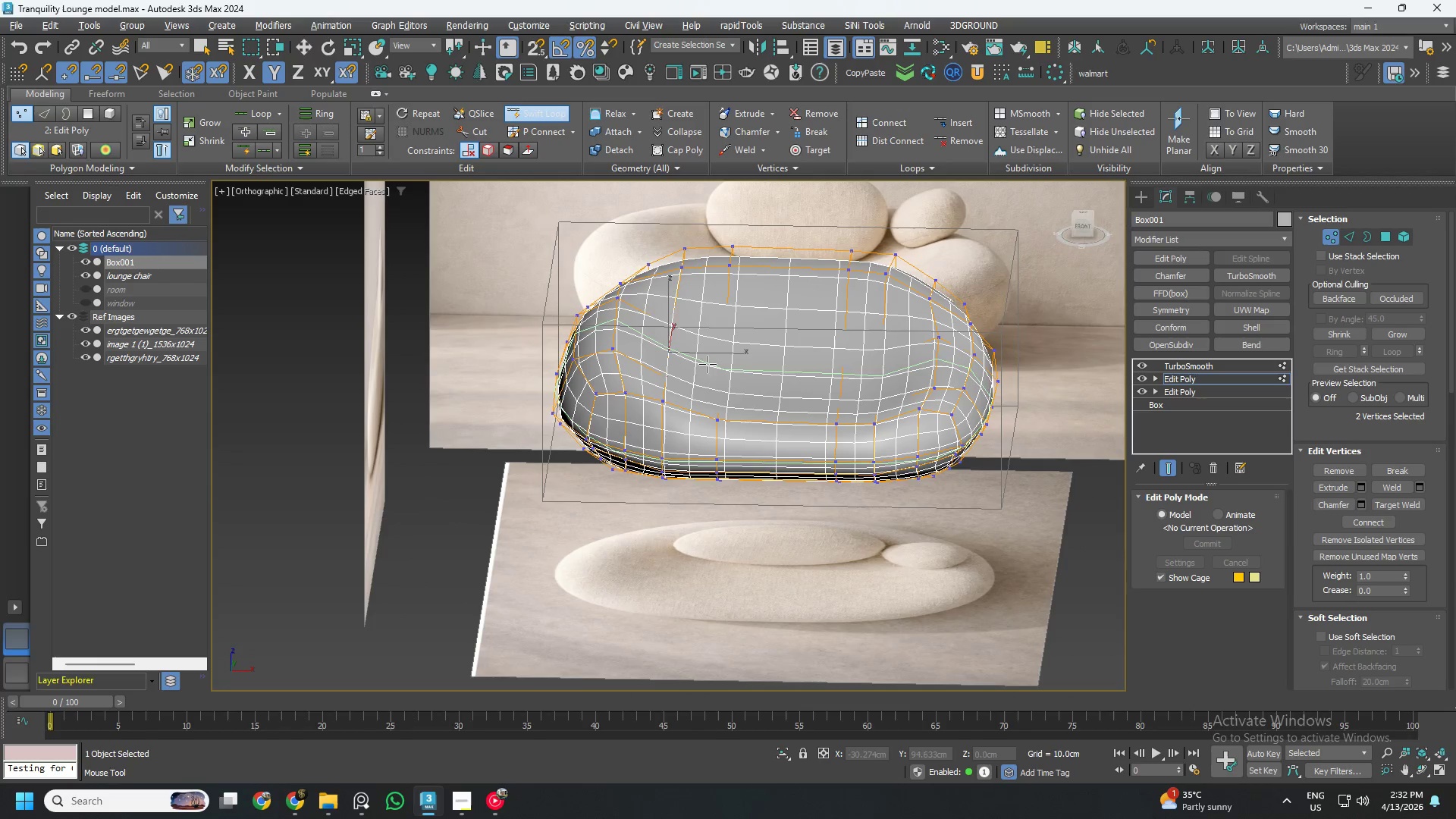 
key(Alt+1)
 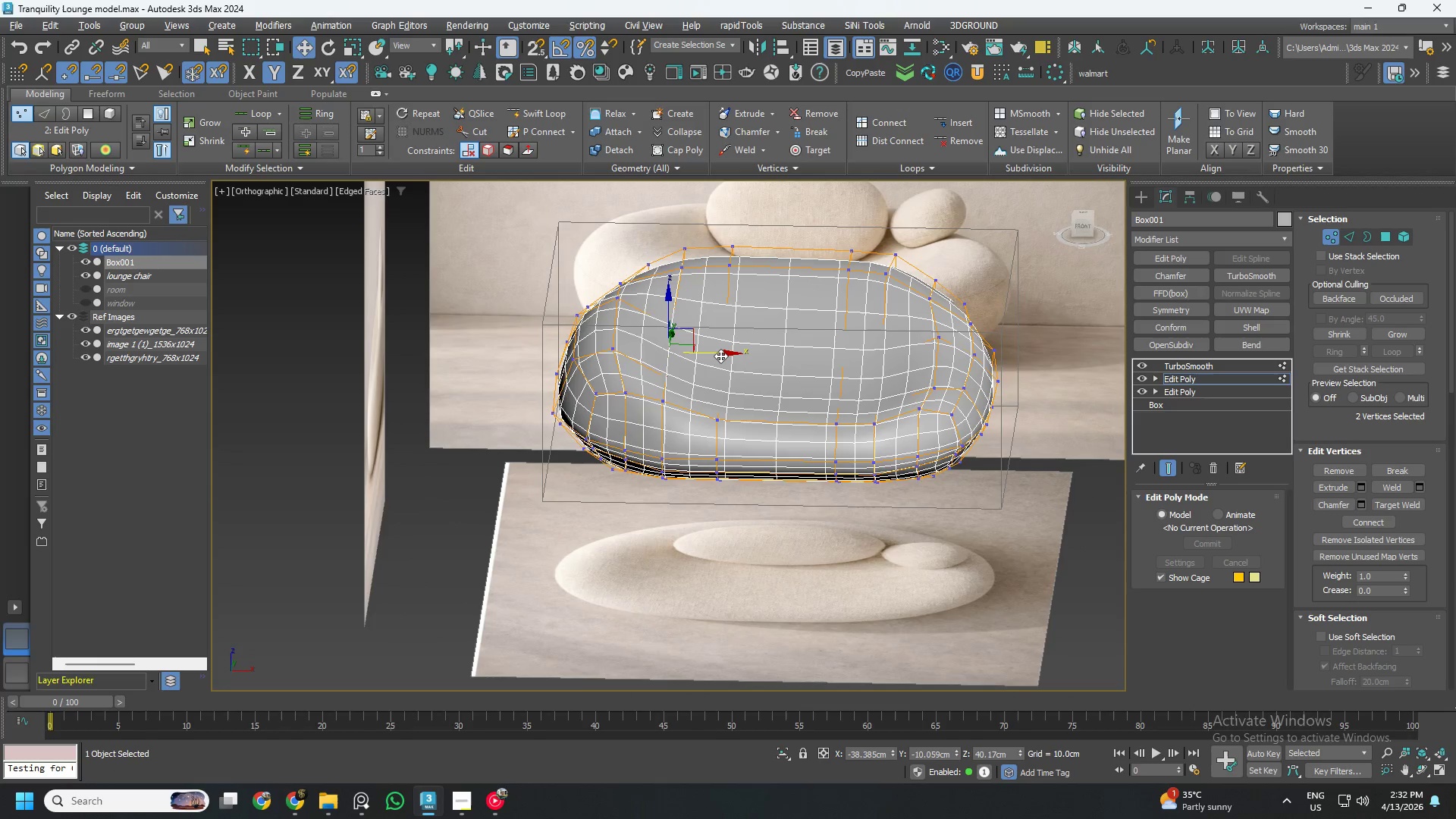 
key(Alt+AltLeft)
 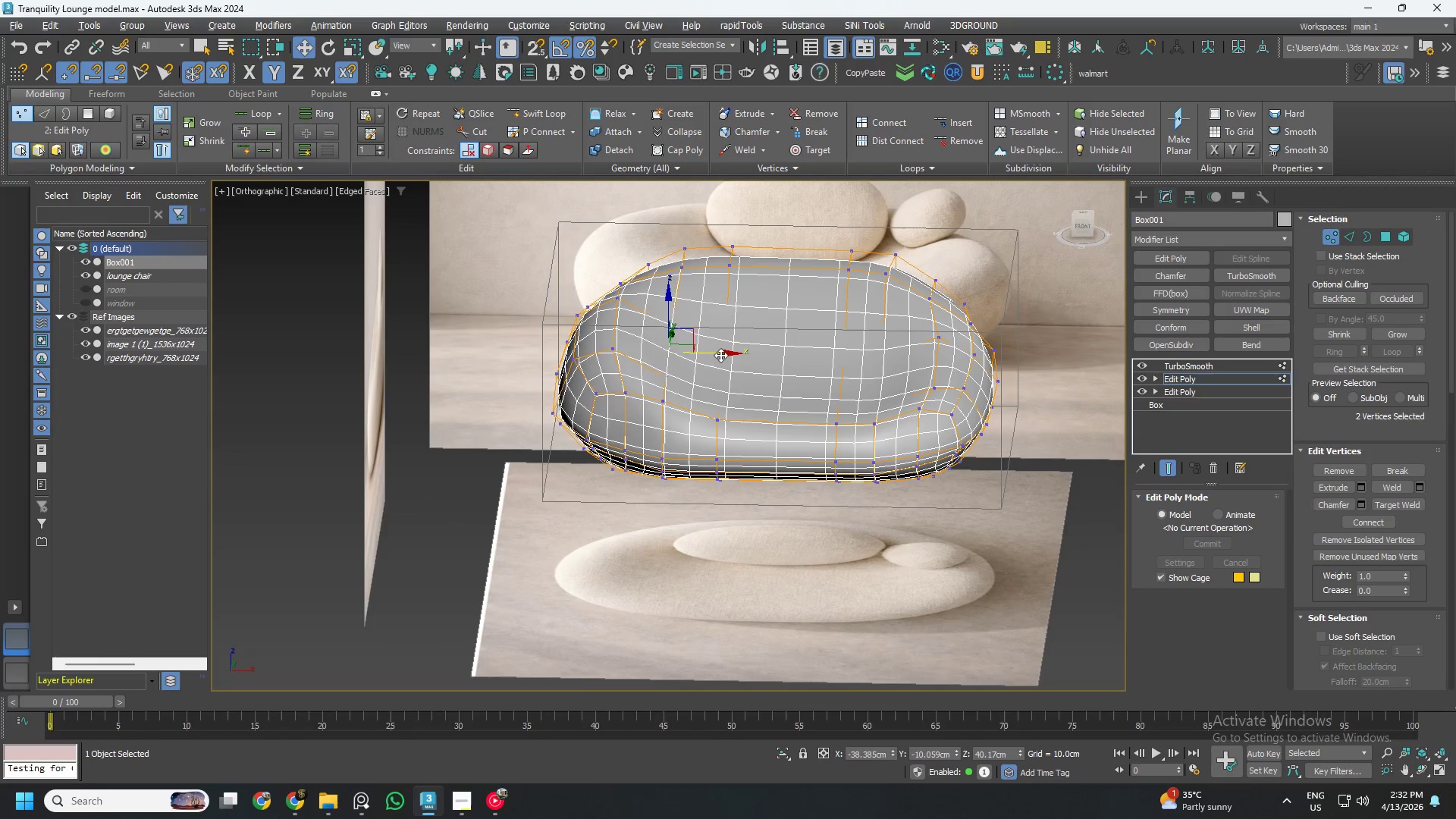 
key(Alt+2)
 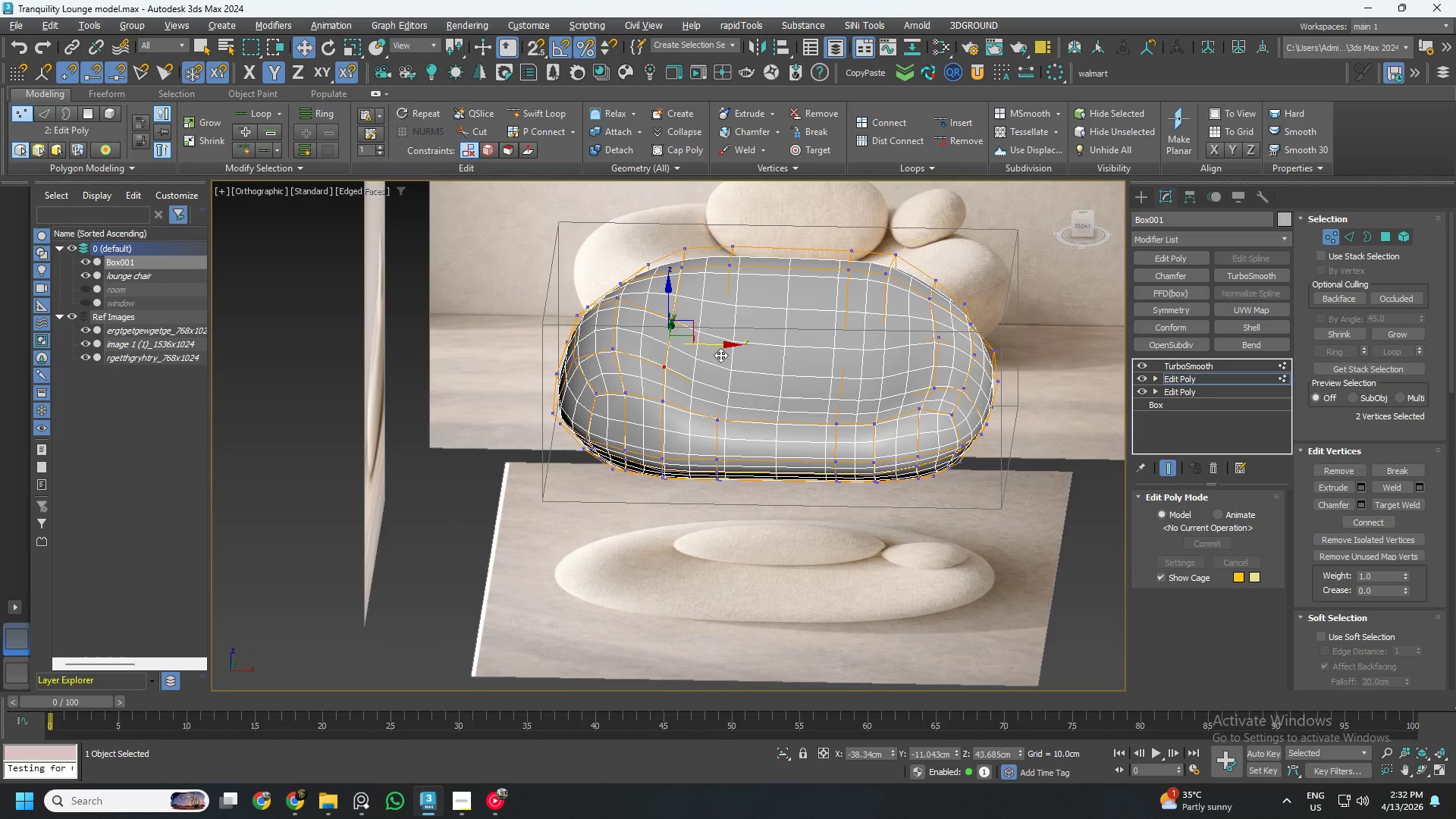 
key(Alt+AltLeft)
 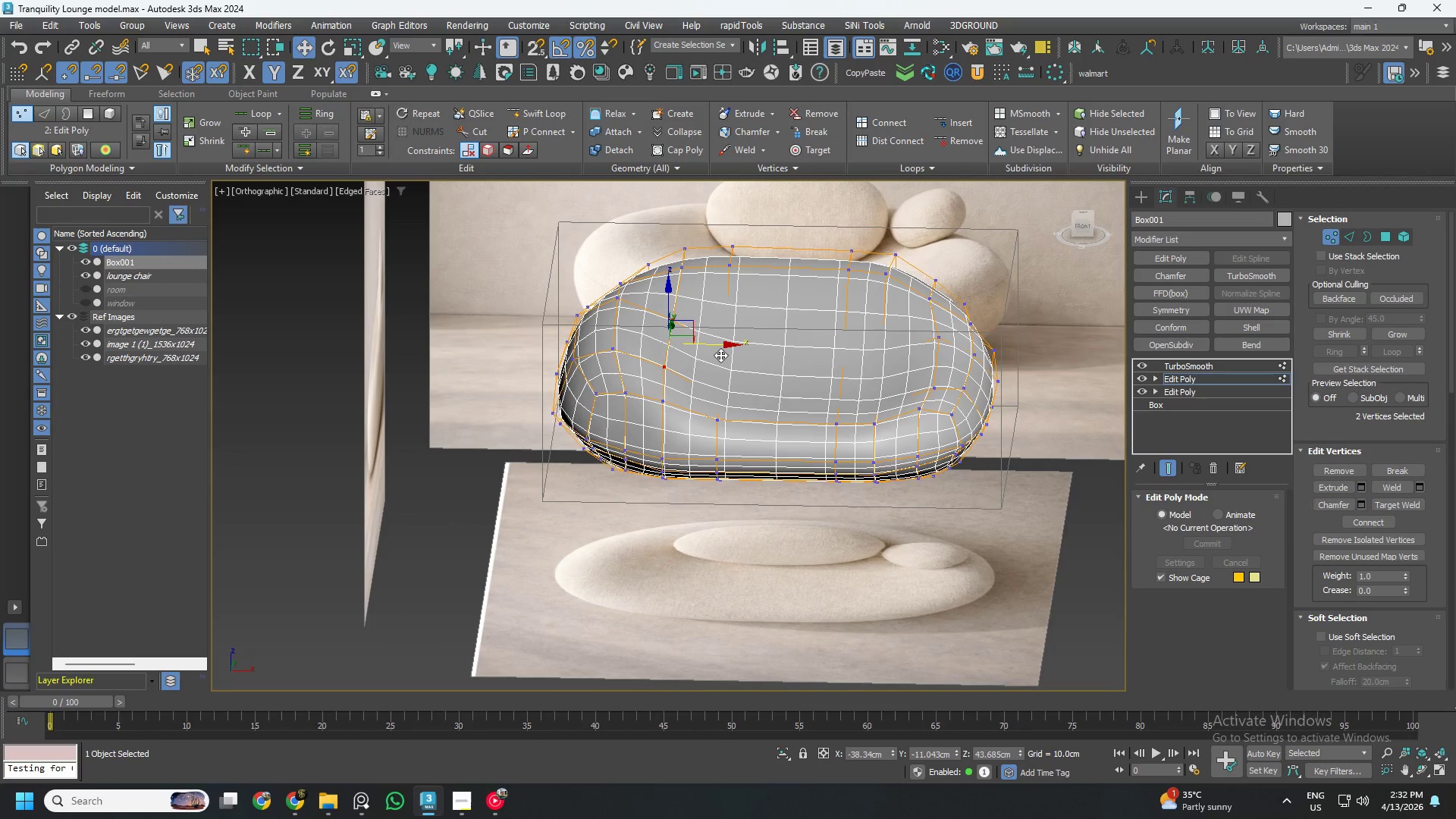 
key(Alt+AltLeft)
 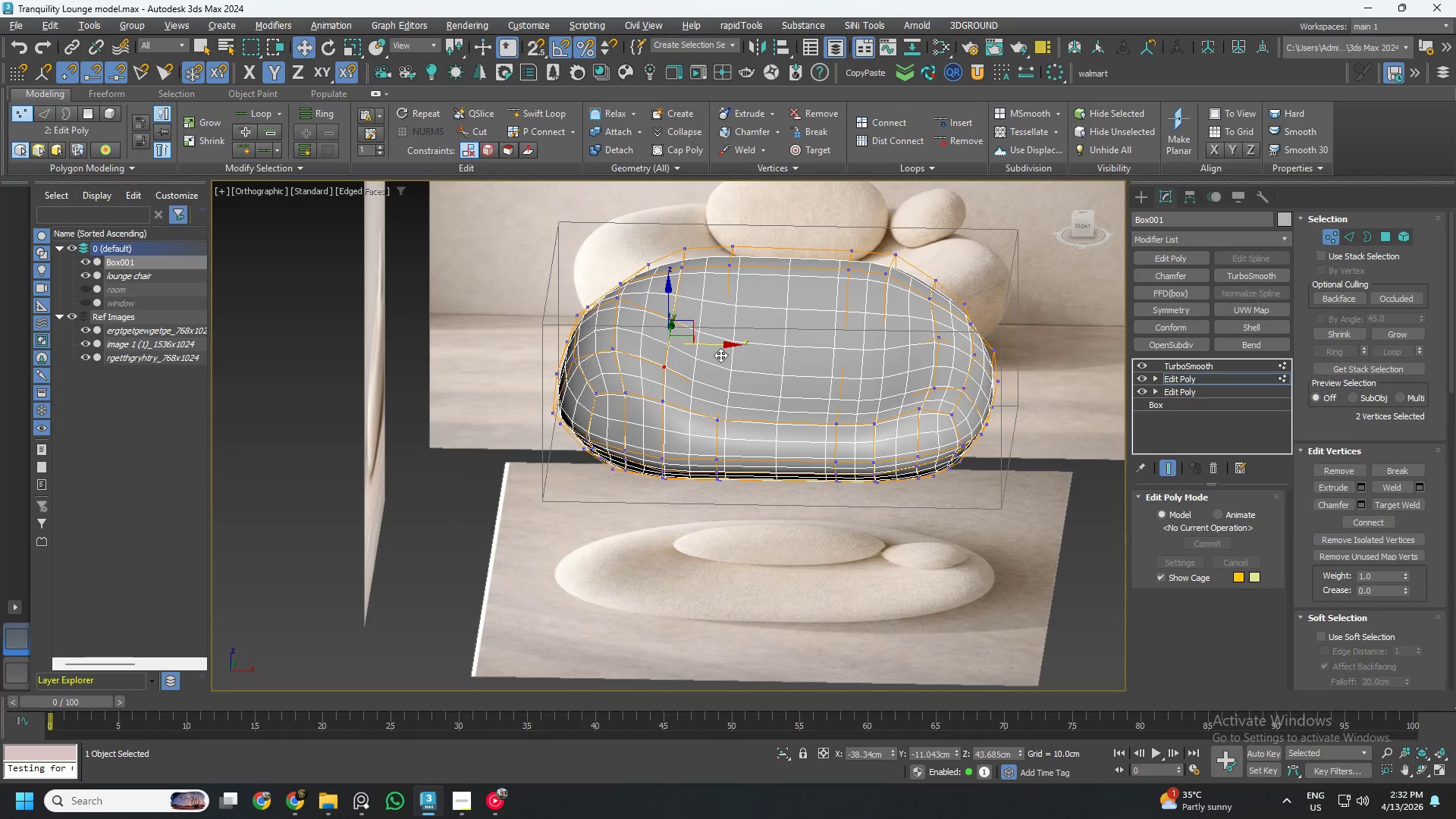 
key(Alt+X)
 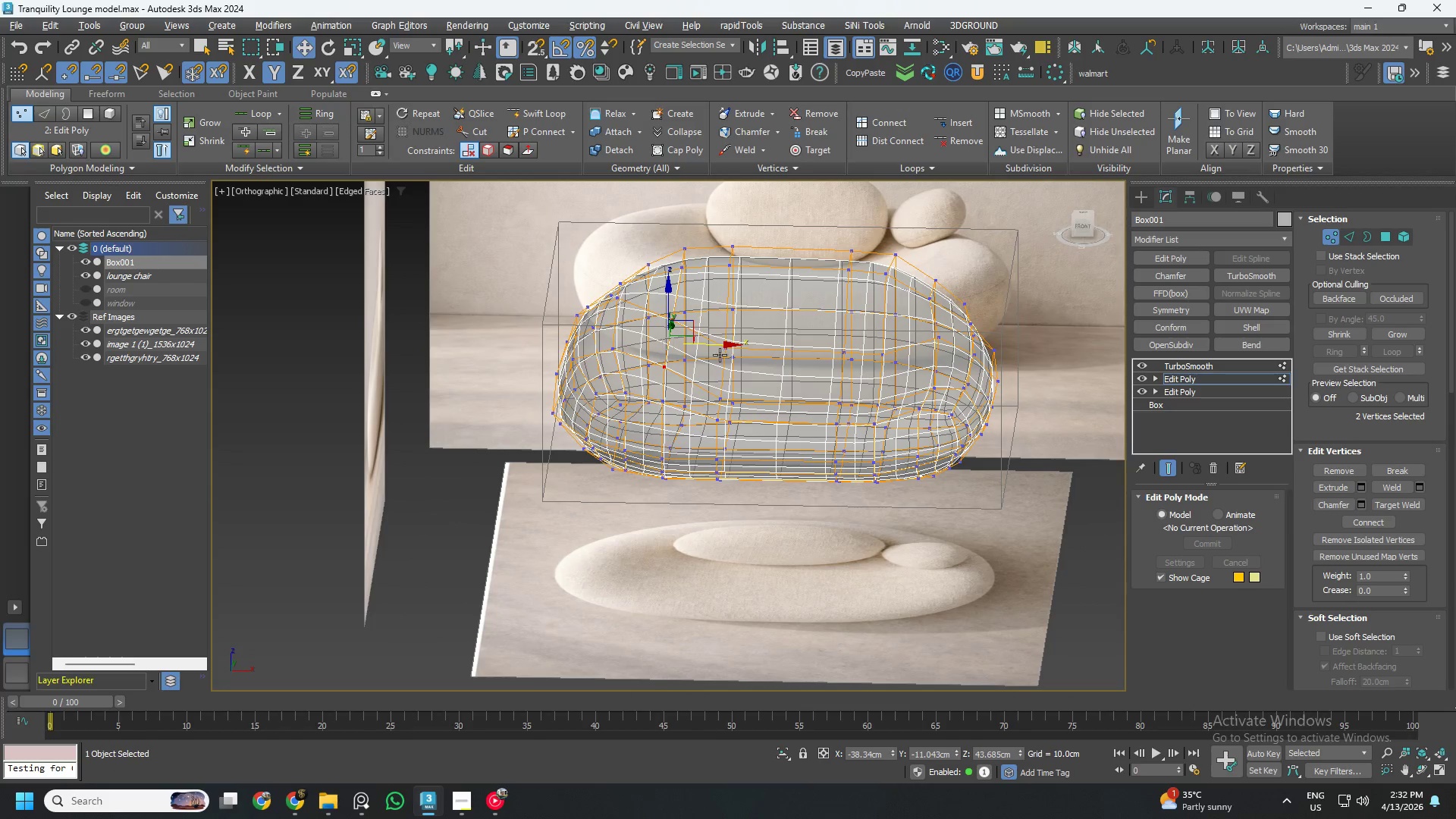 
hold_key(key=AltLeft, duration=1.53)
 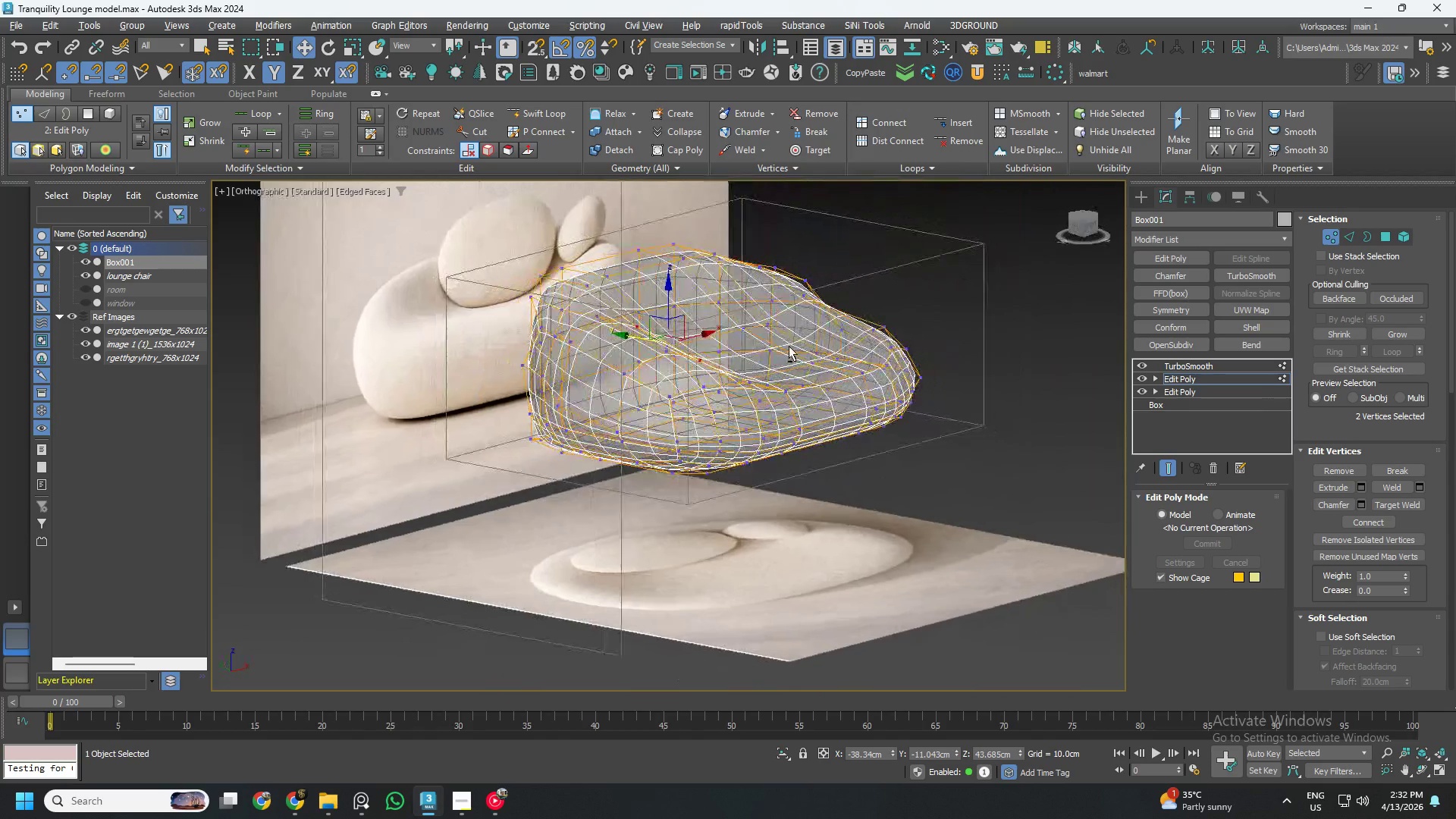 
hold_key(key=AltLeft, duration=1.5)
 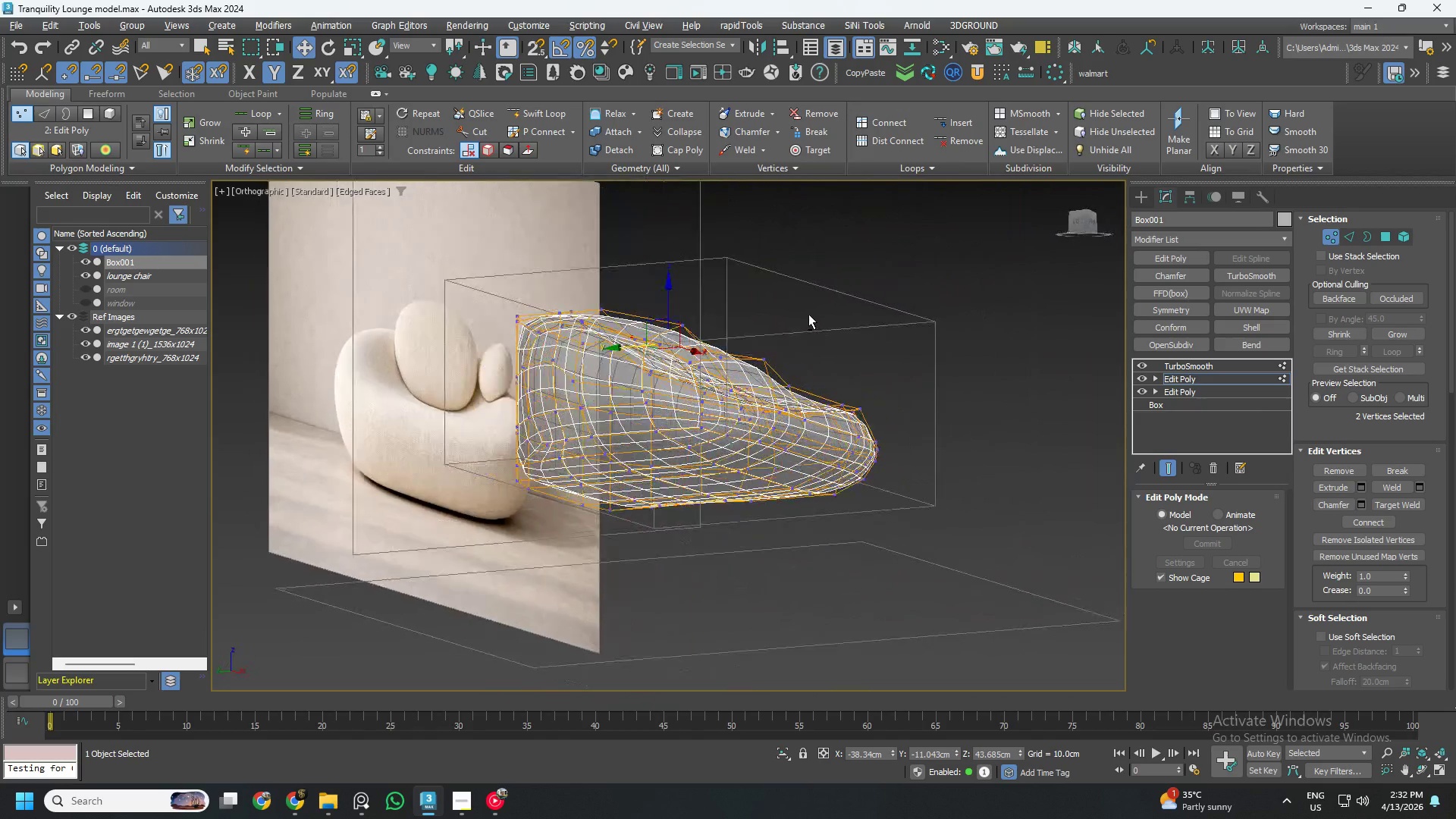 
hold_key(key=AltLeft, duration=1.36)
 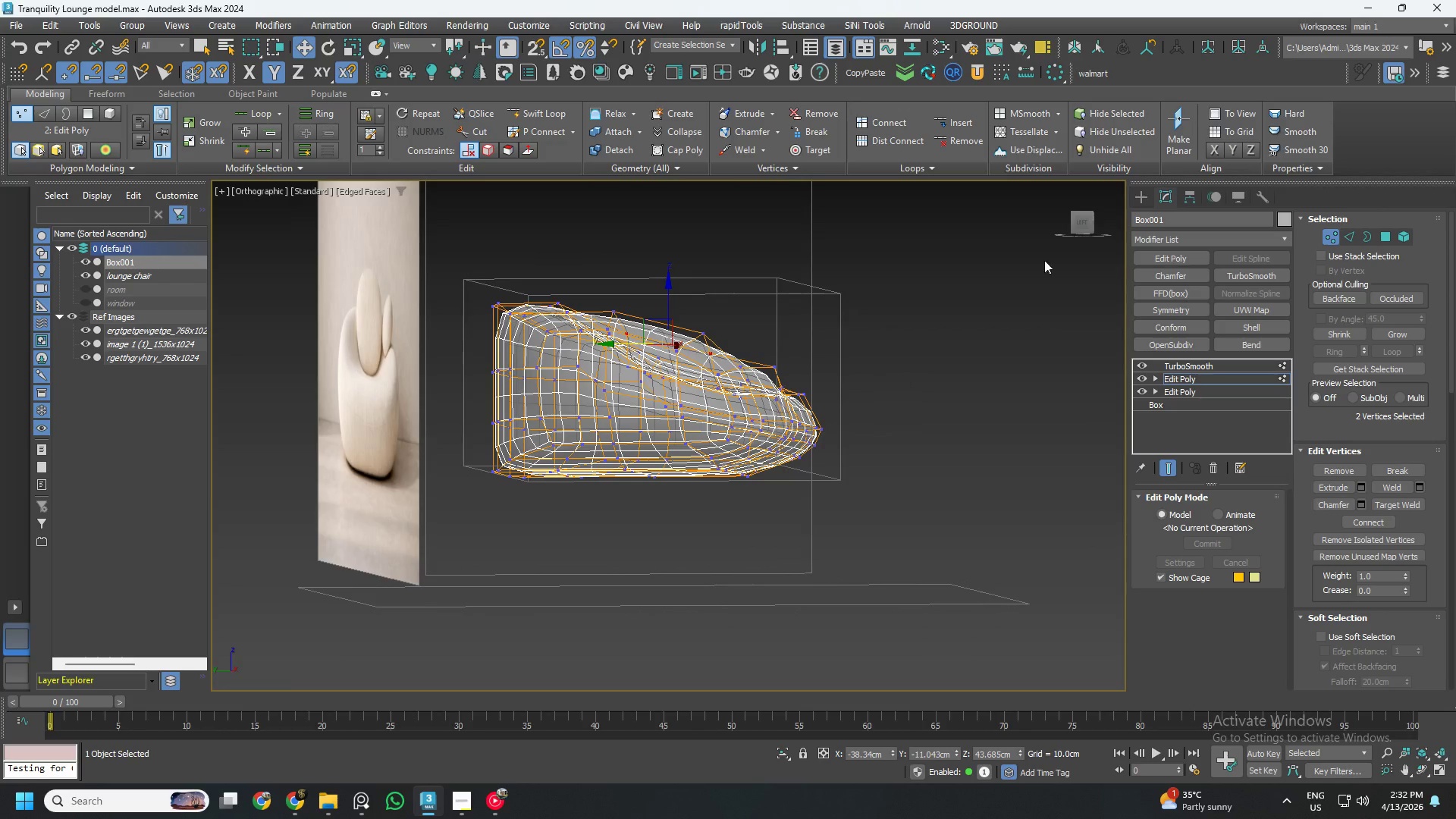 
hold_key(key=AltLeft, duration=9.89)
left_click([1089, 224])
 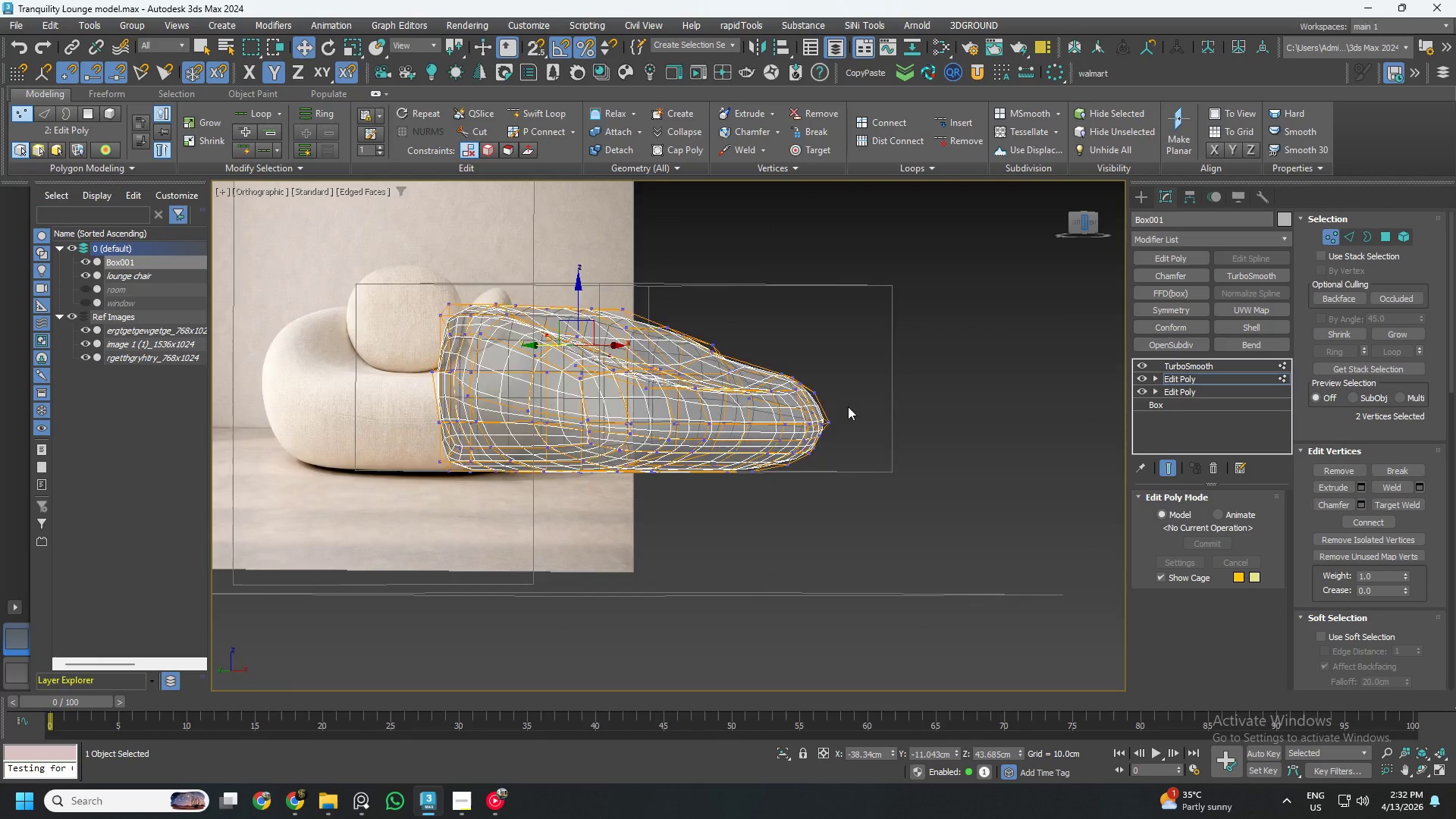 
scroll: coordinate [848, 433], scroll_direction: up, amount: 1.0
 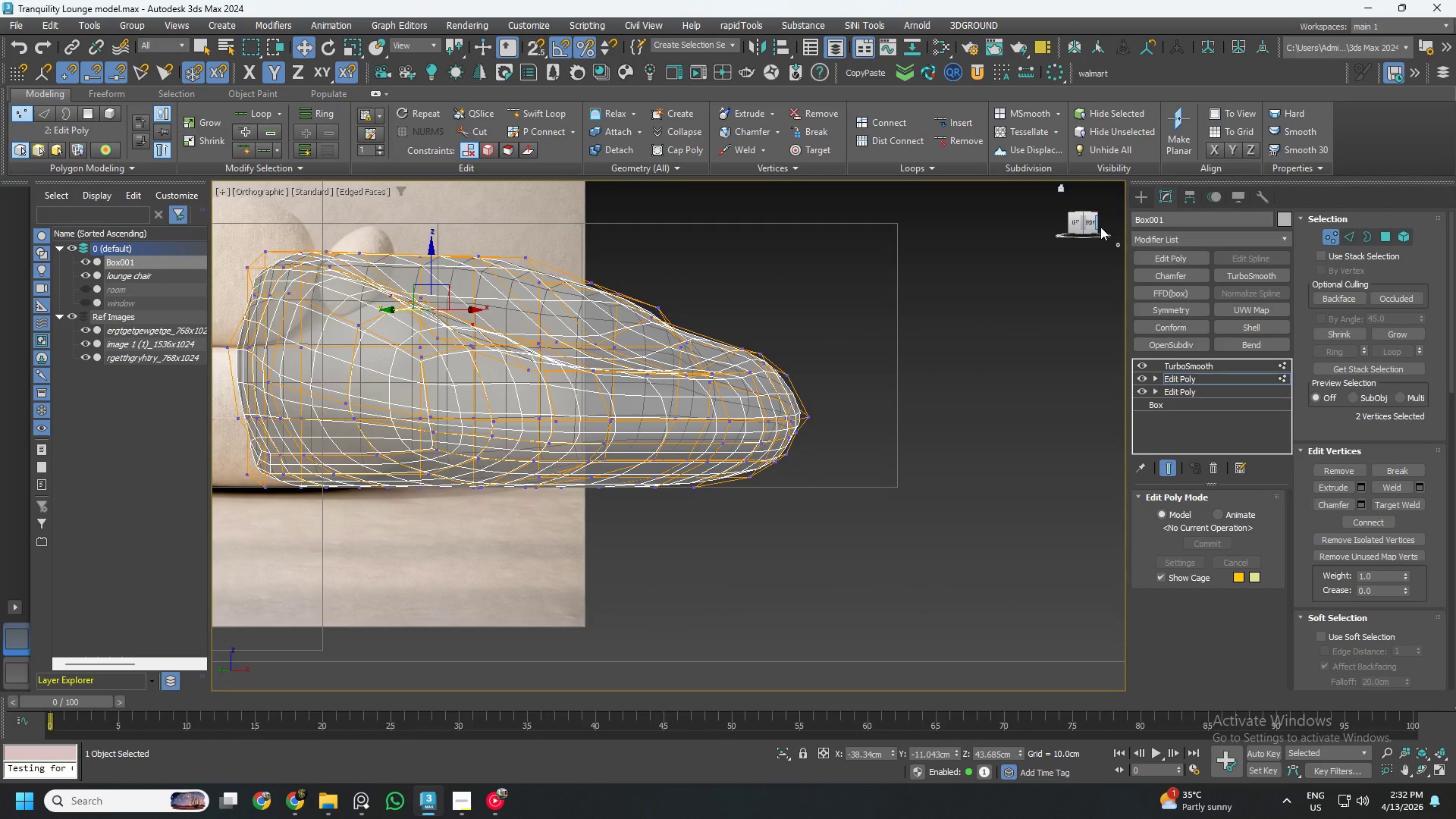 
left_click([1091, 225])
 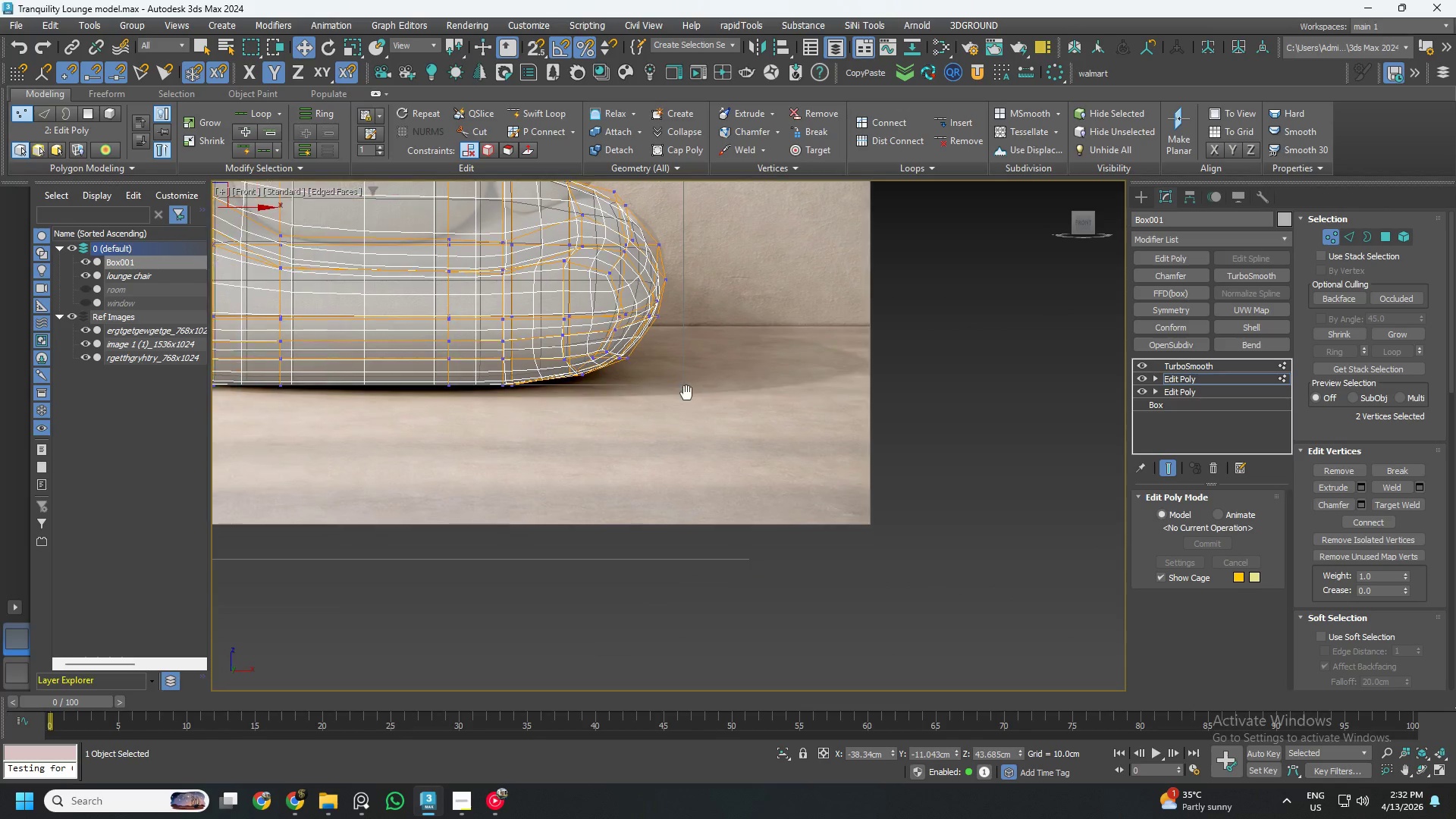 
scroll: coordinate [588, 384], scroll_direction: up, amount: 2.0
 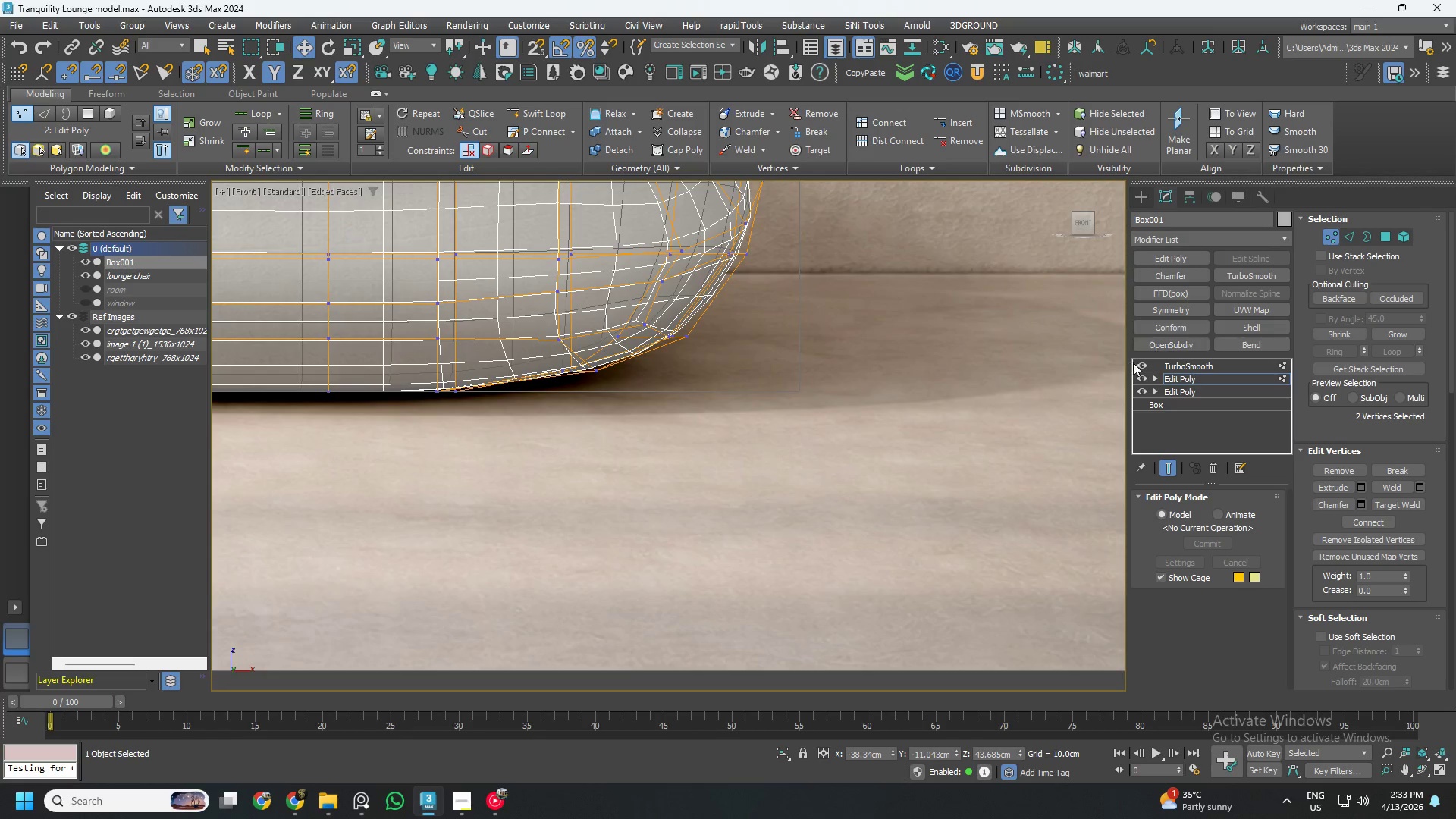 
left_click([1138, 364])
 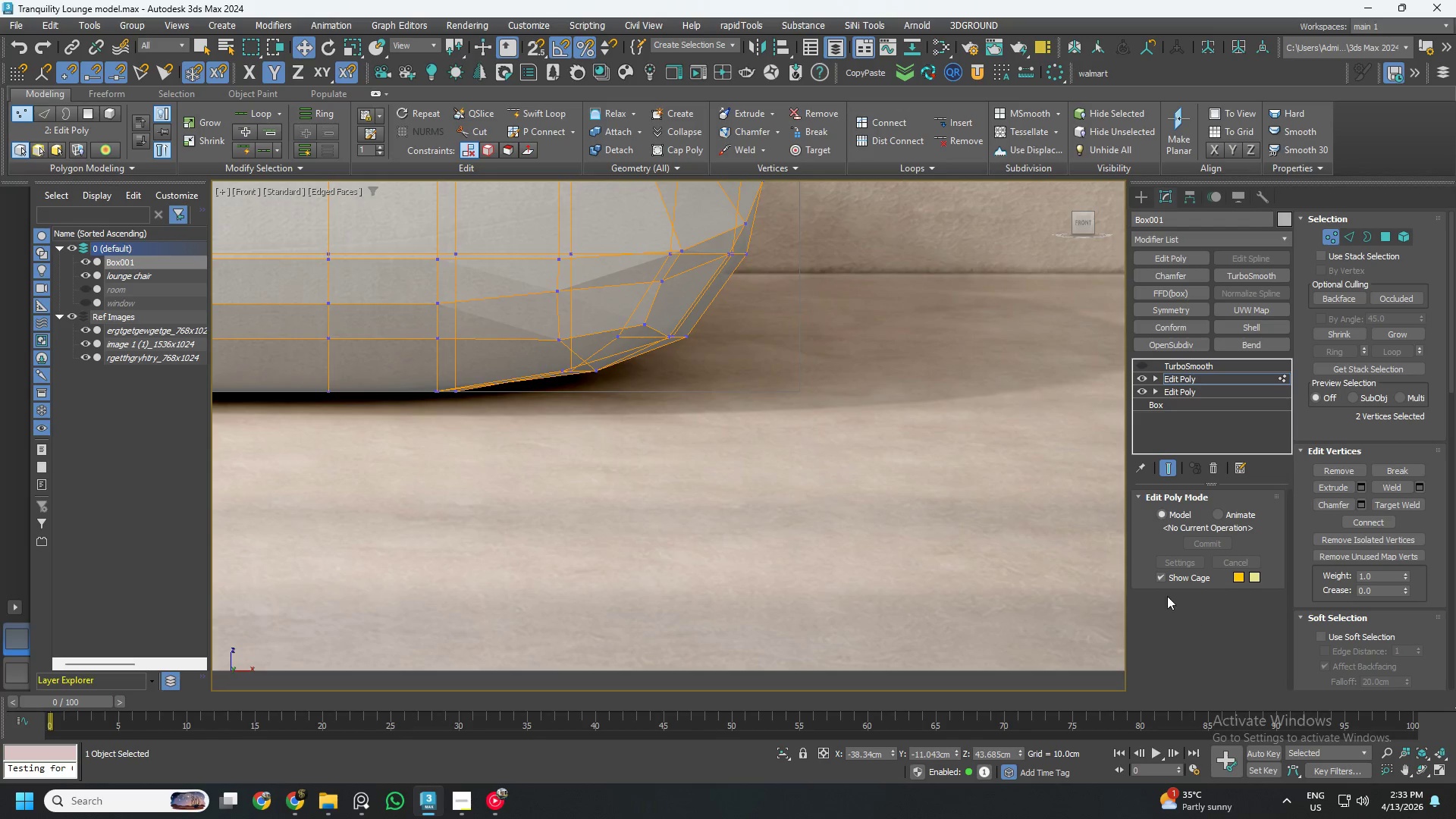 
left_click([1163, 579])
 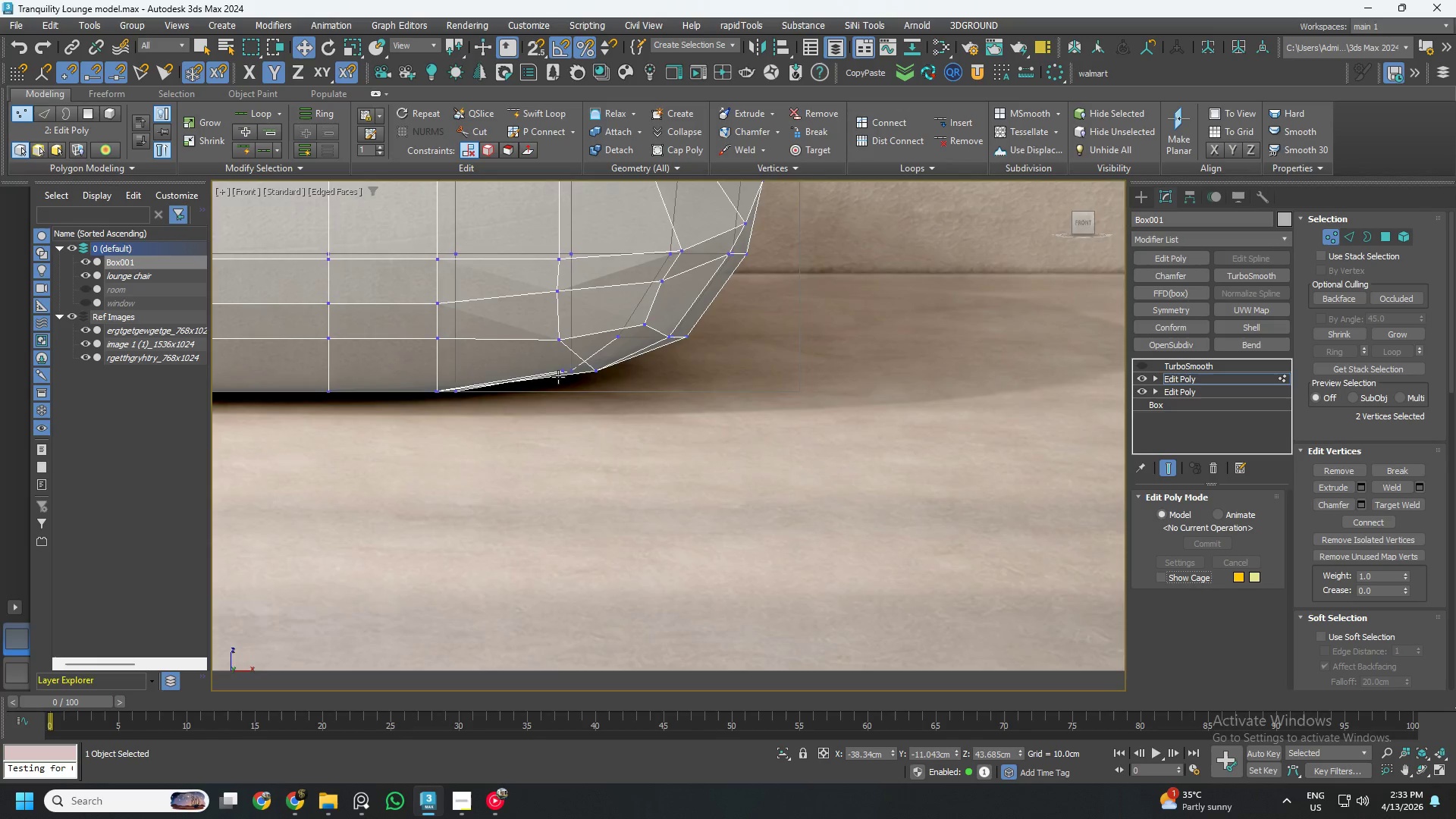 
left_click_drag(start_coordinate=[664, 469], to_coordinate=[488, 348])
 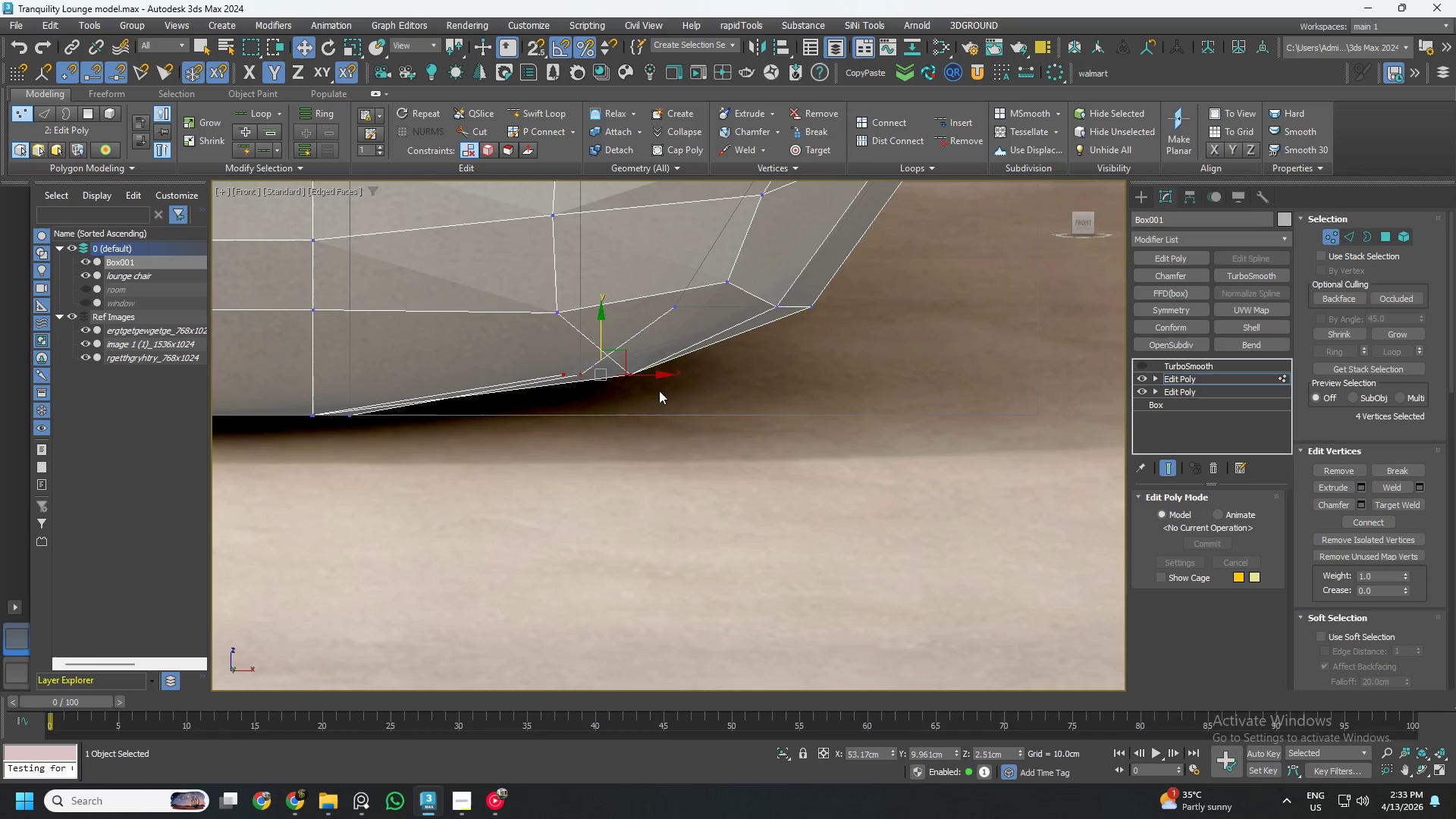 
scroll: coordinate [564, 366], scroll_direction: up, amount: 2.0
 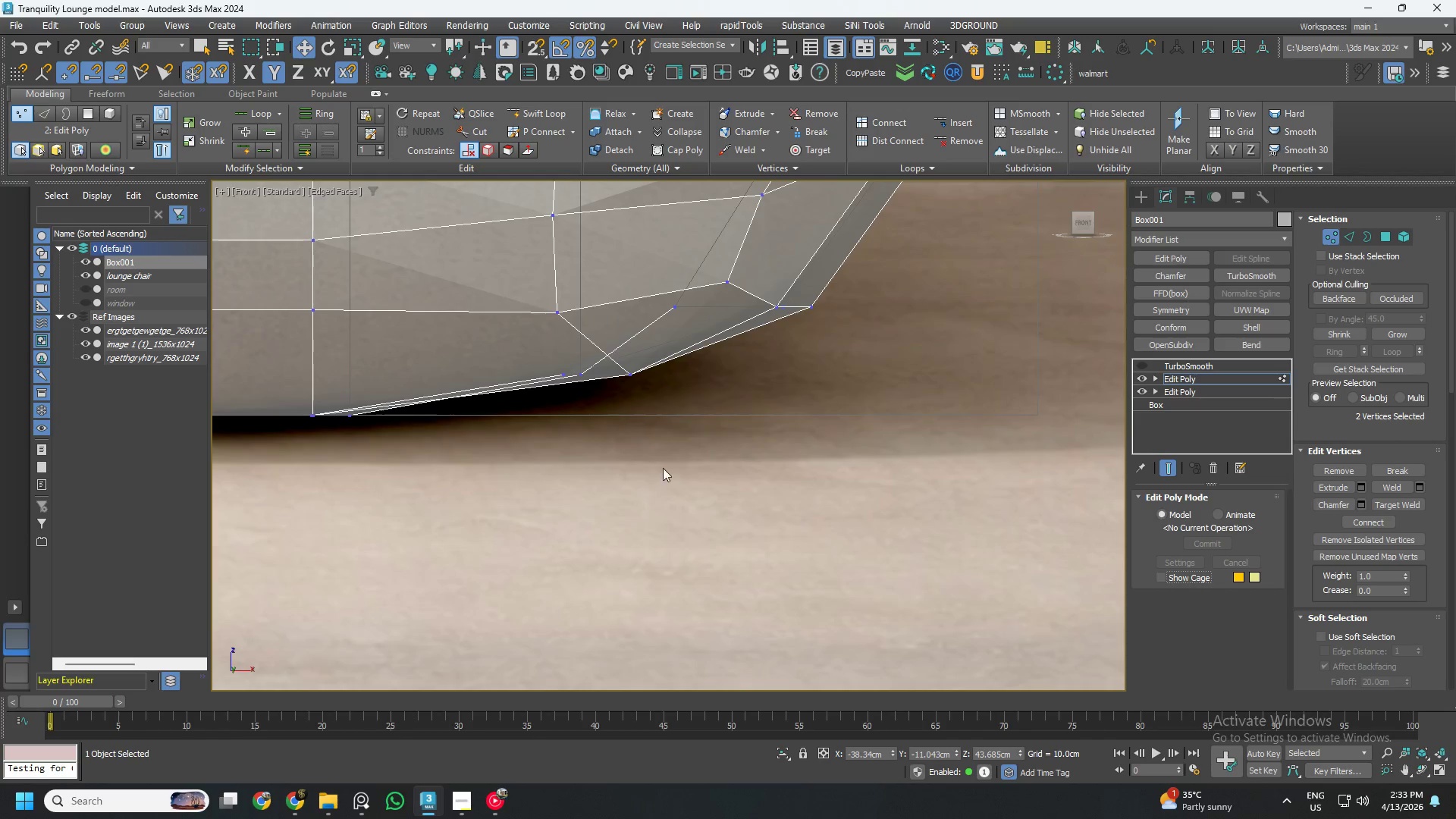 
hold_key(key=AltLeft, duration=1.52)
 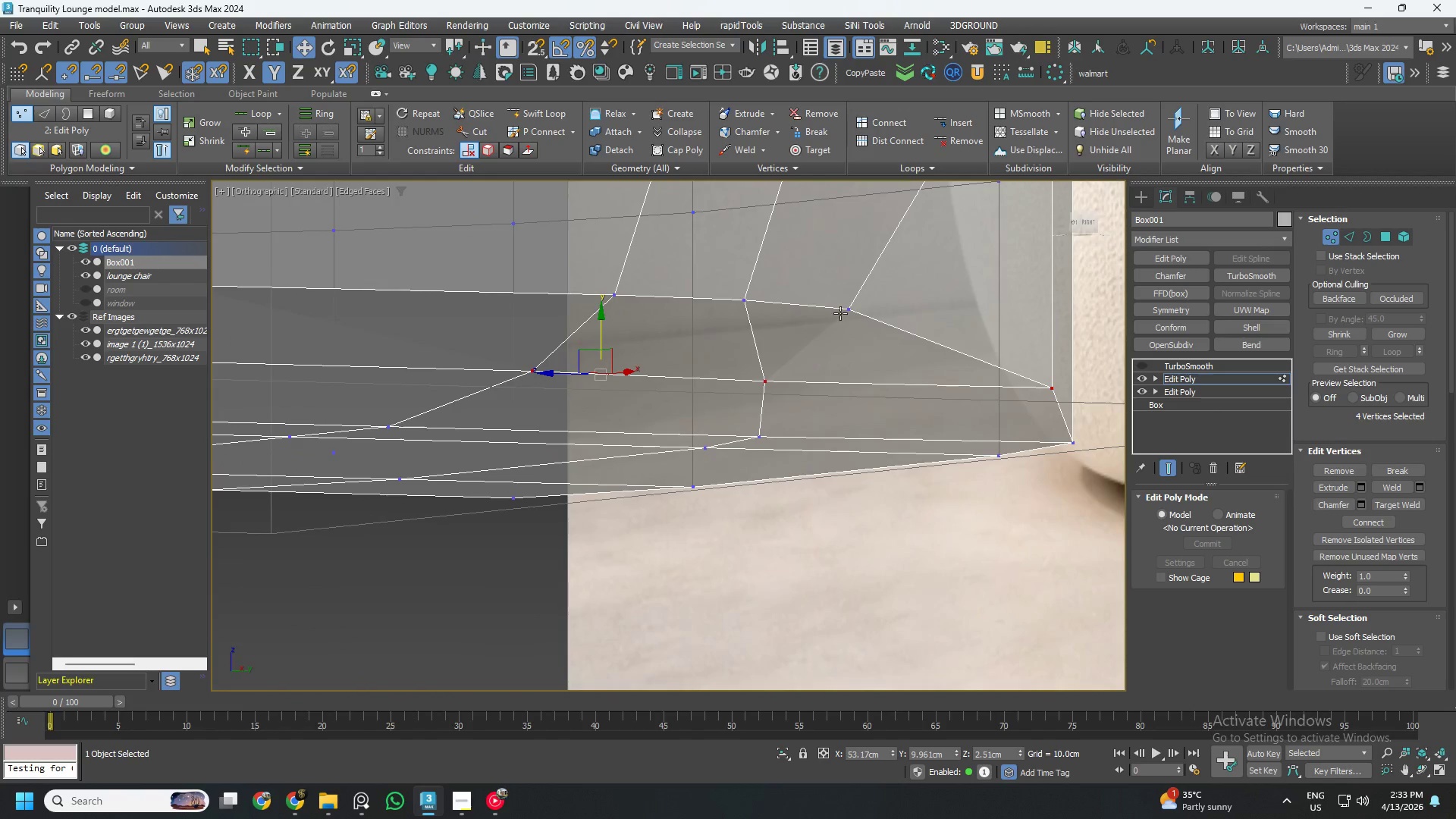 
key(Alt+AltLeft)
 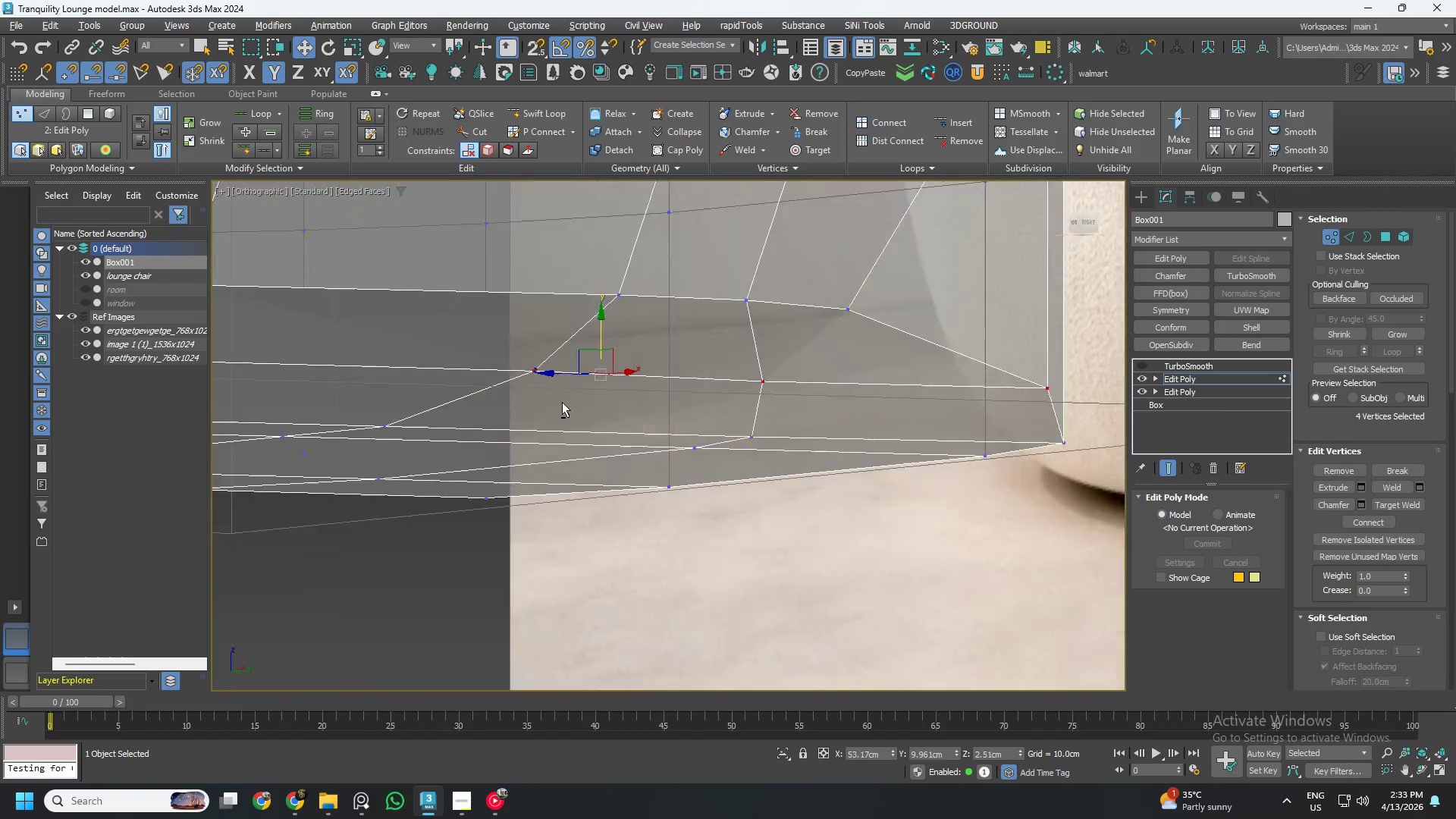 
key(Alt+AltLeft)
 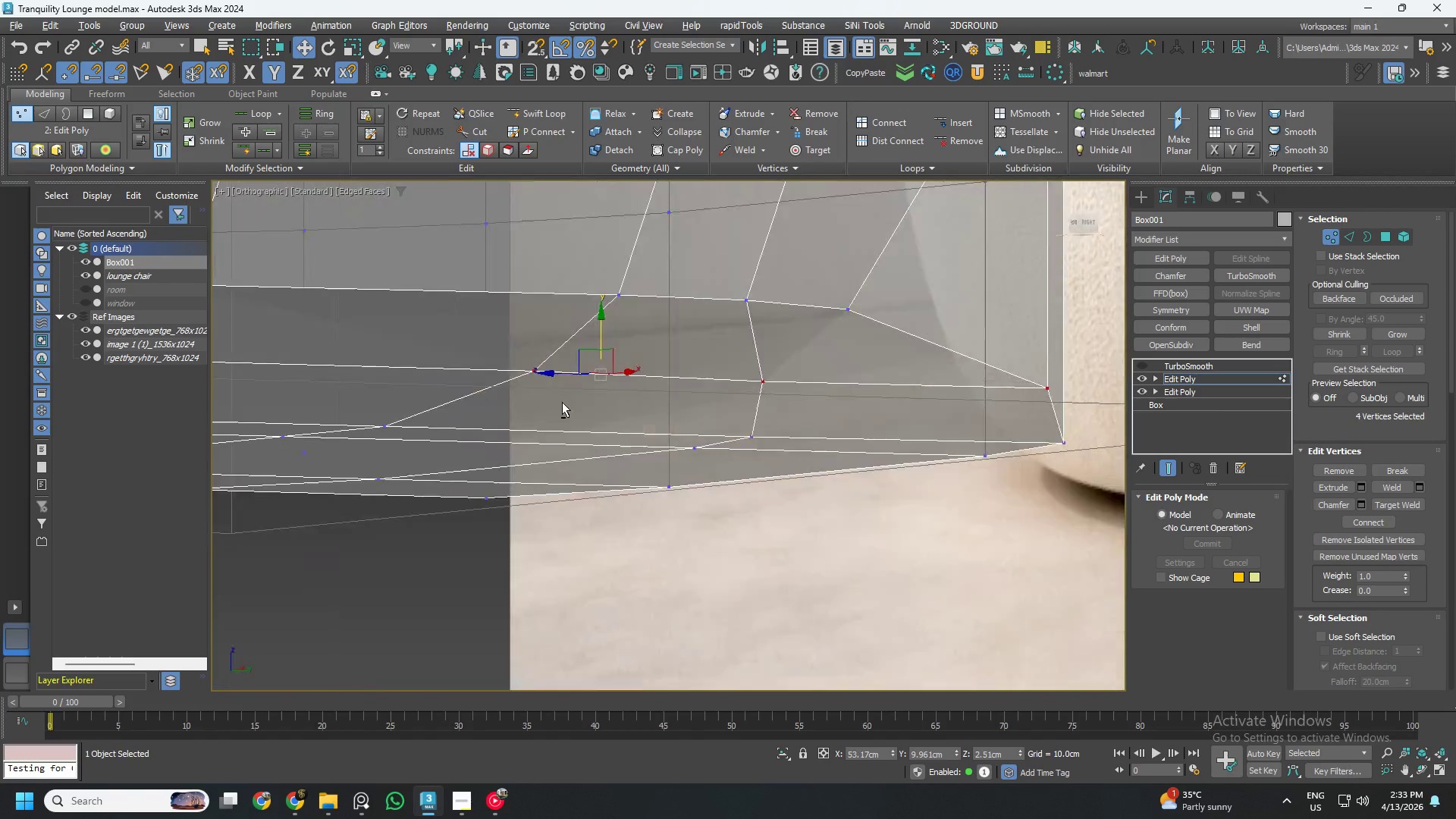 
key(Alt+AltLeft)
 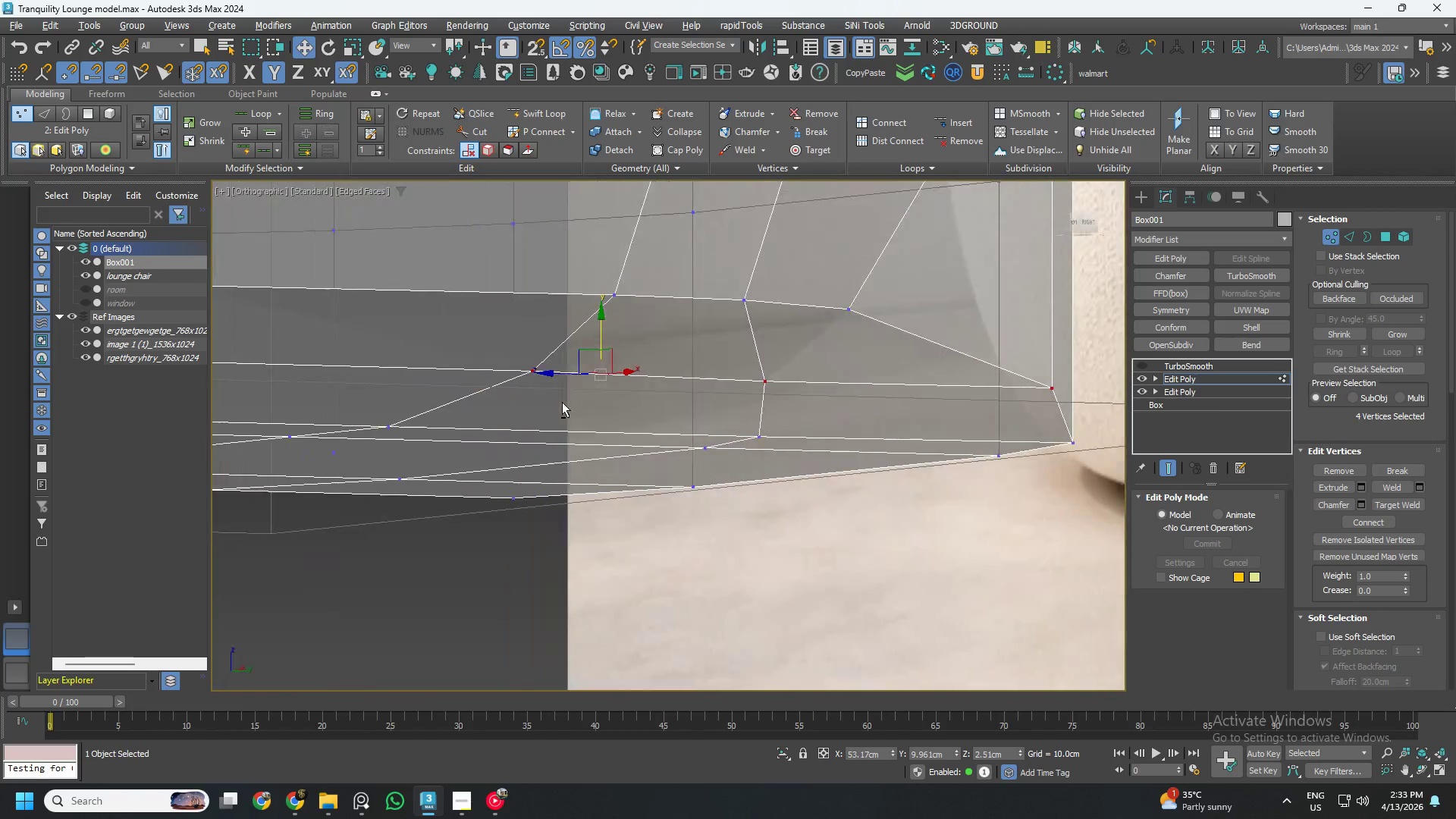 
key(Alt+AltLeft)
 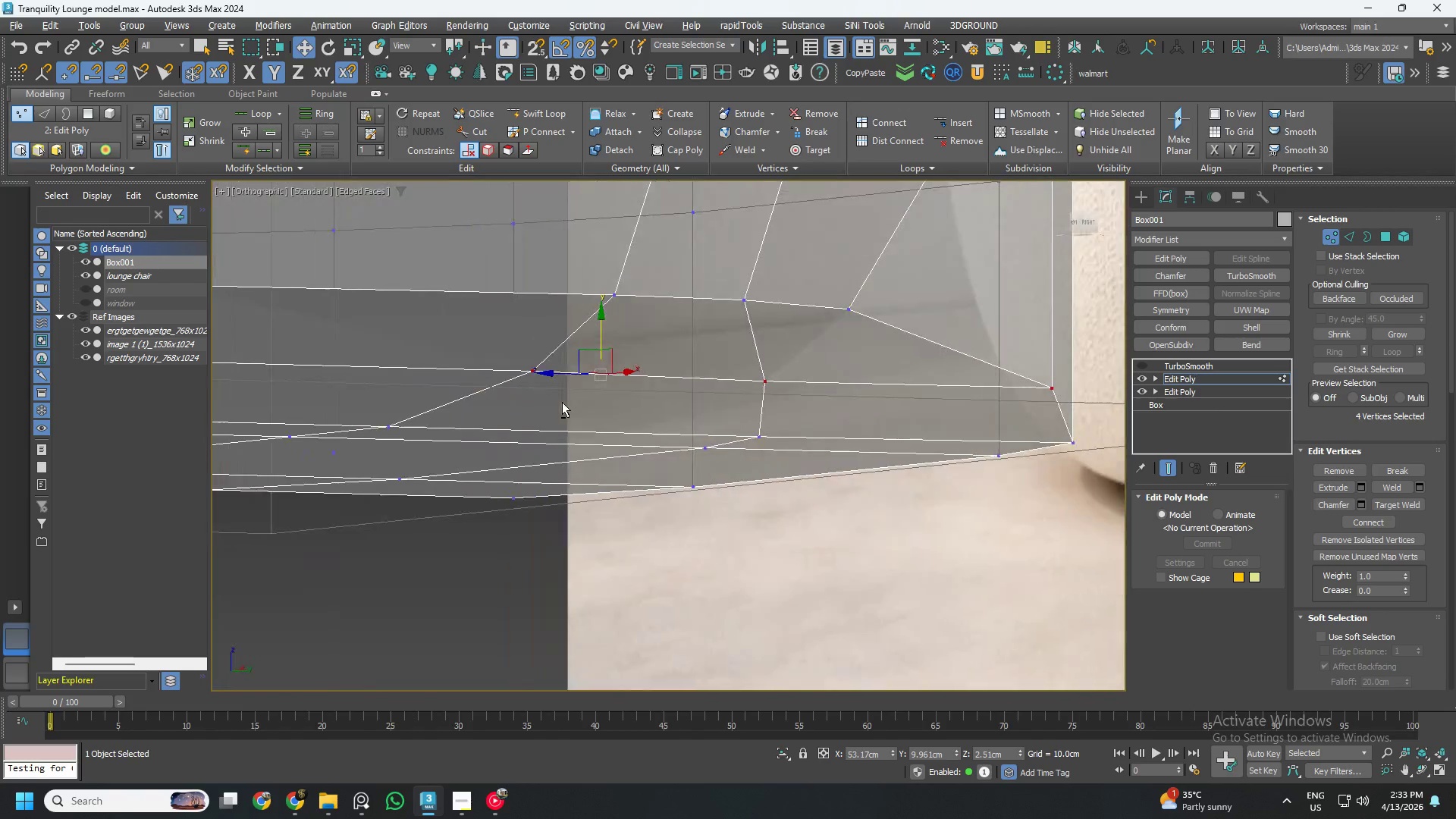 
key(Alt+AltLeft)
 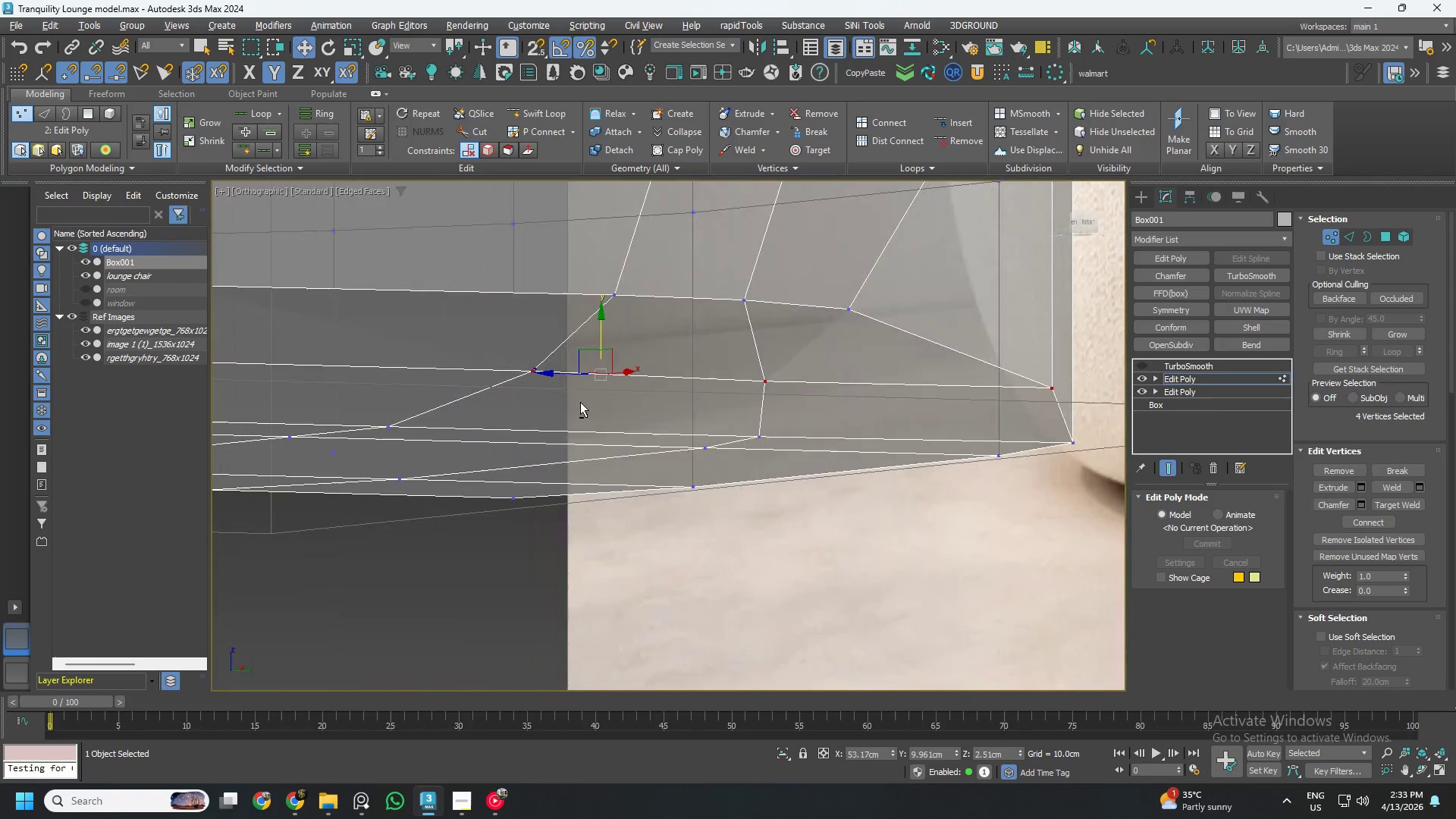 
key(Alt+AltLeft)
 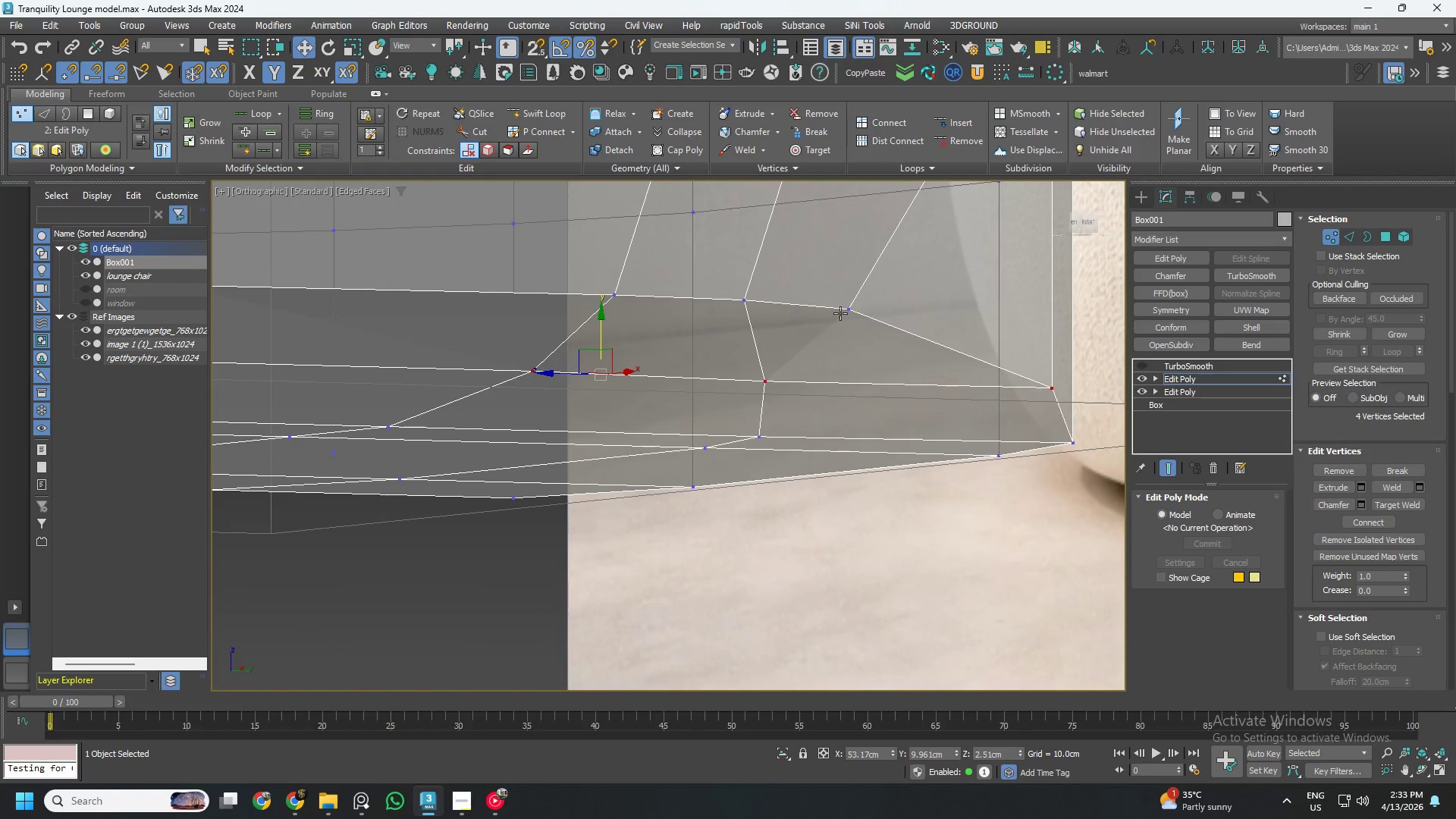 
left_click([842, 311])
 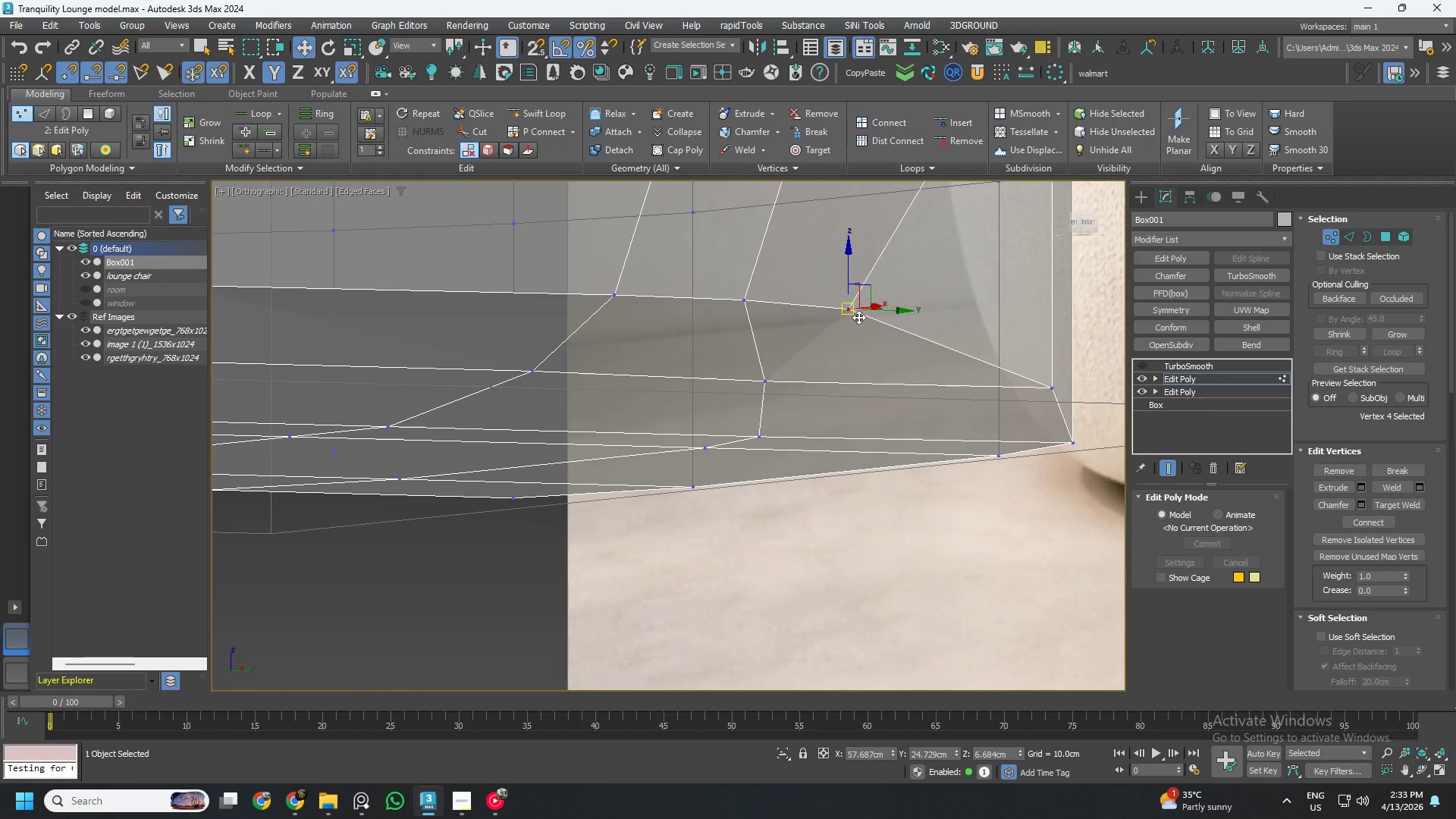 
hold_key(key=AltLeft, duration=0.86)
 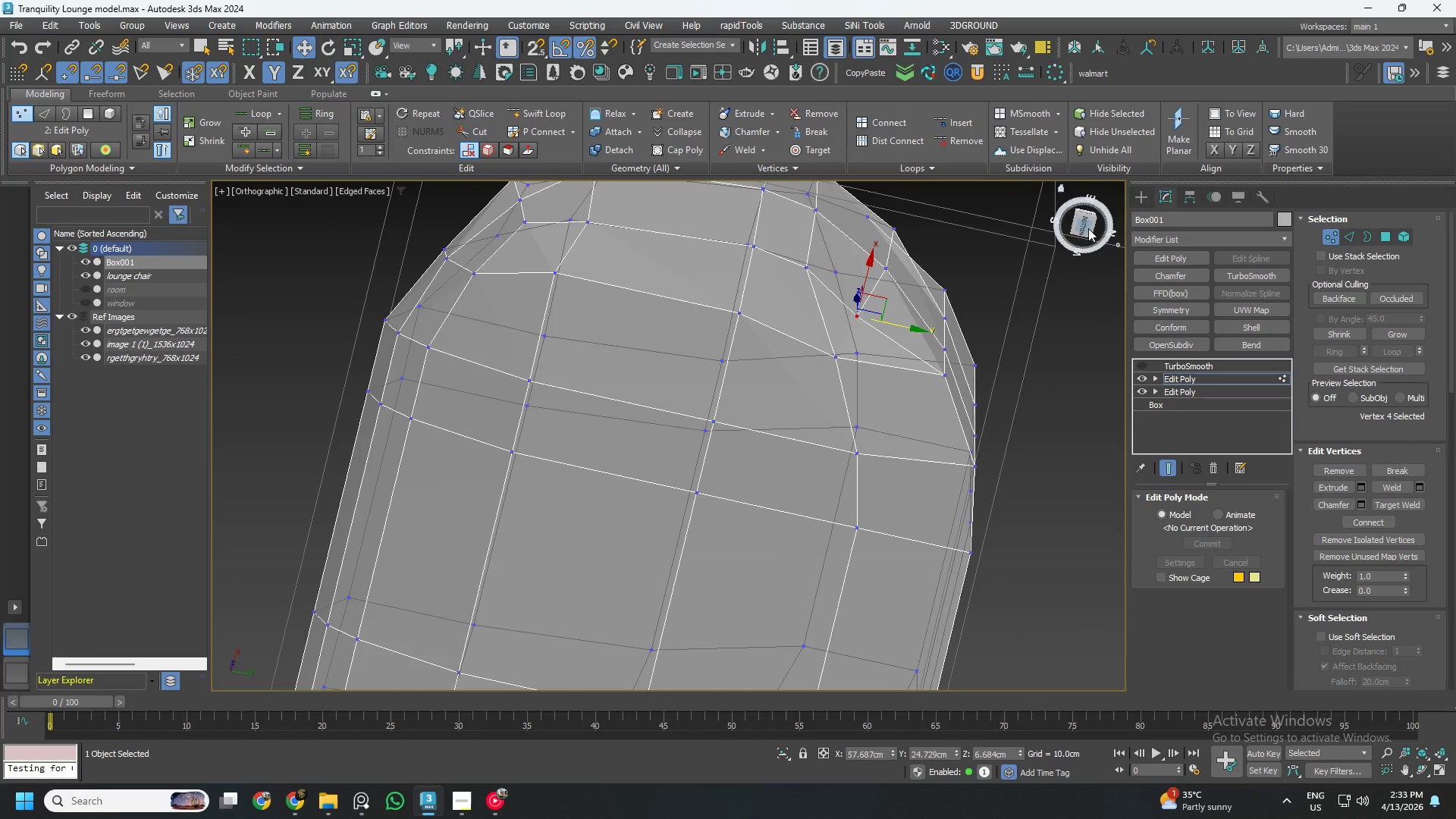 
scroll: coordinate [862, 321], scroll_direction: down, amount: 3.0
 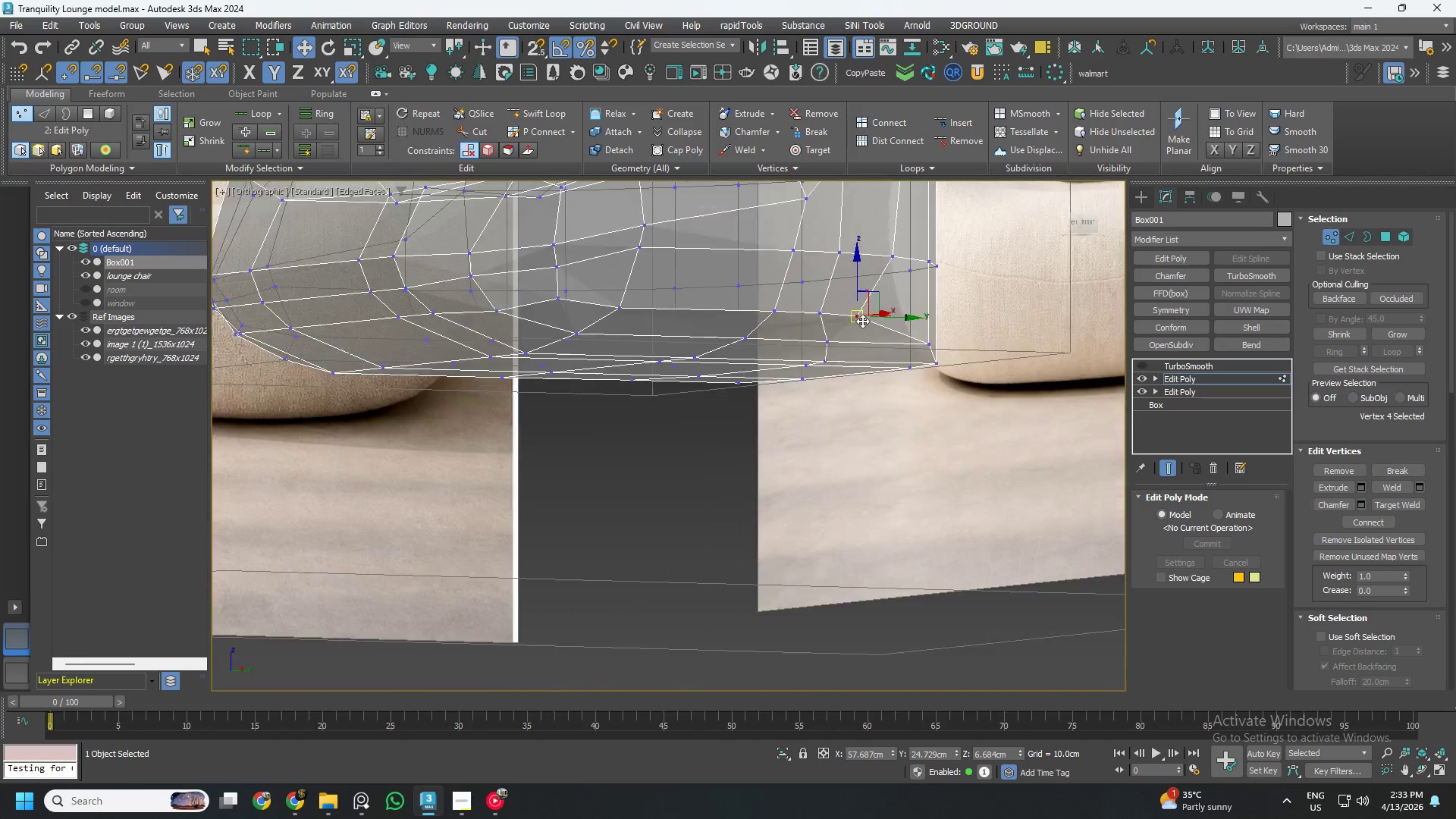 
left_click([1085, 228])
 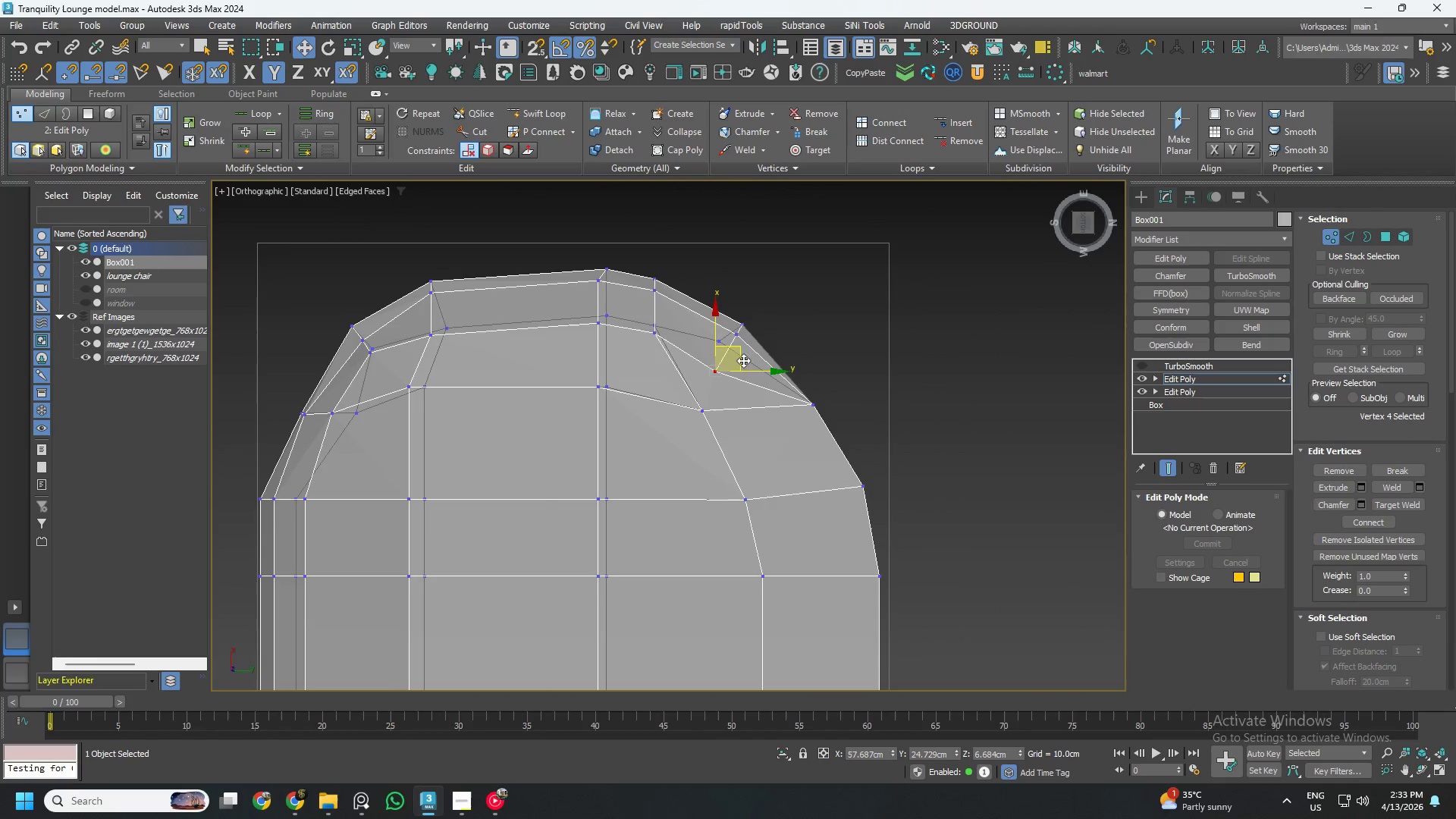 
left_click_drag(start_coordinate=[739, 349], to_coordinate=[743, 325])
 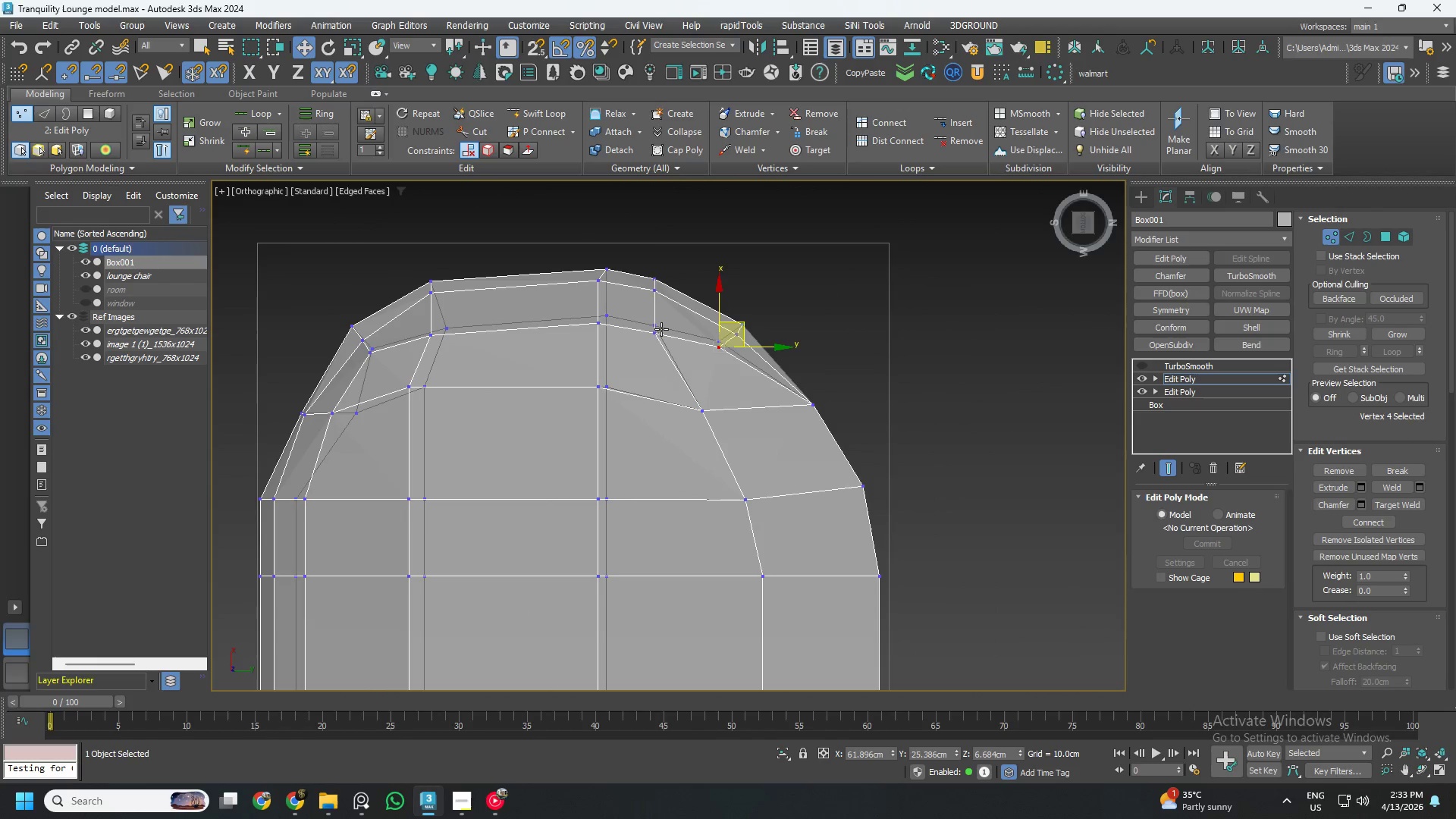 
left_click([661, 329])
 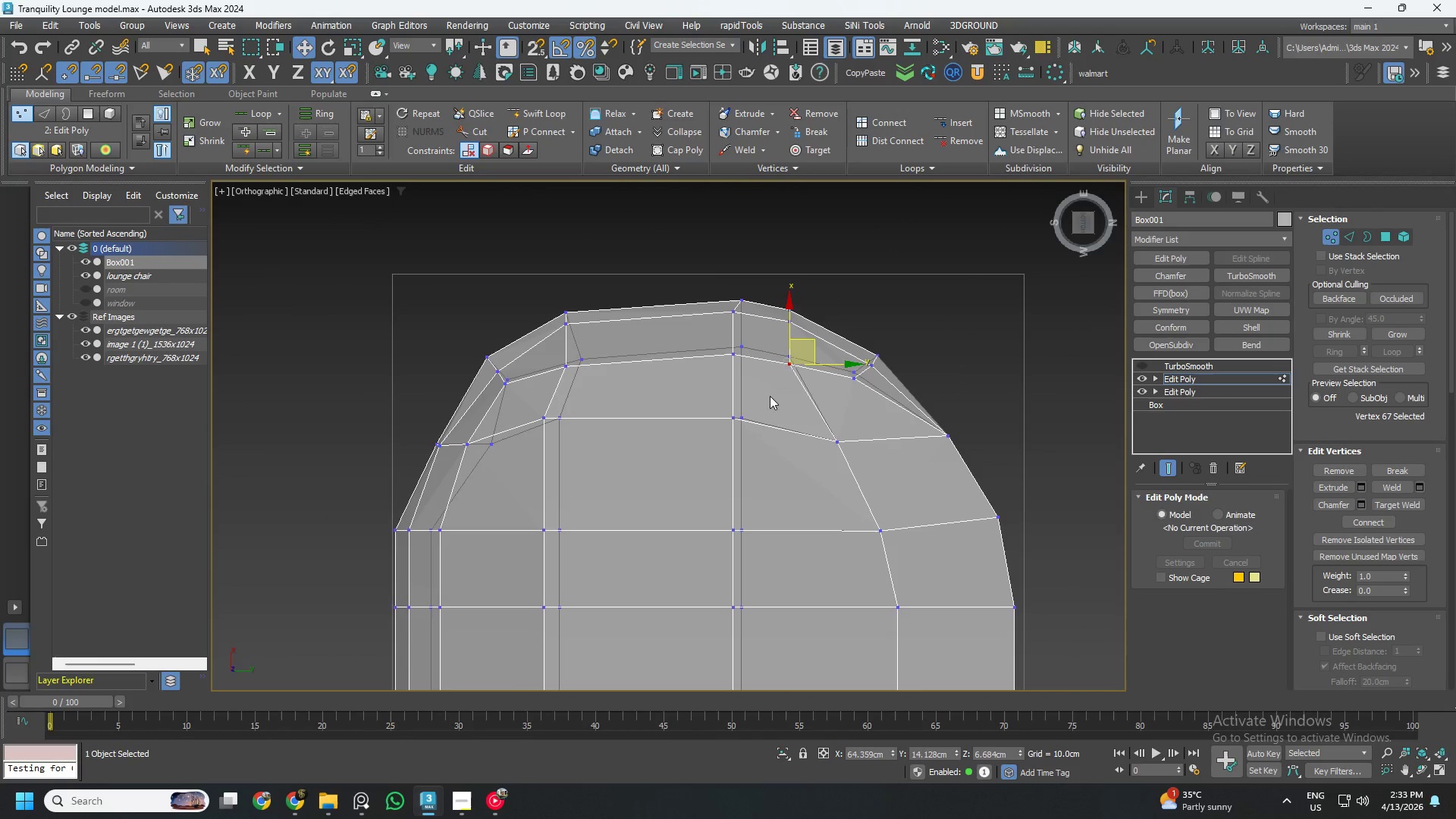 
left_click([792, 363])
 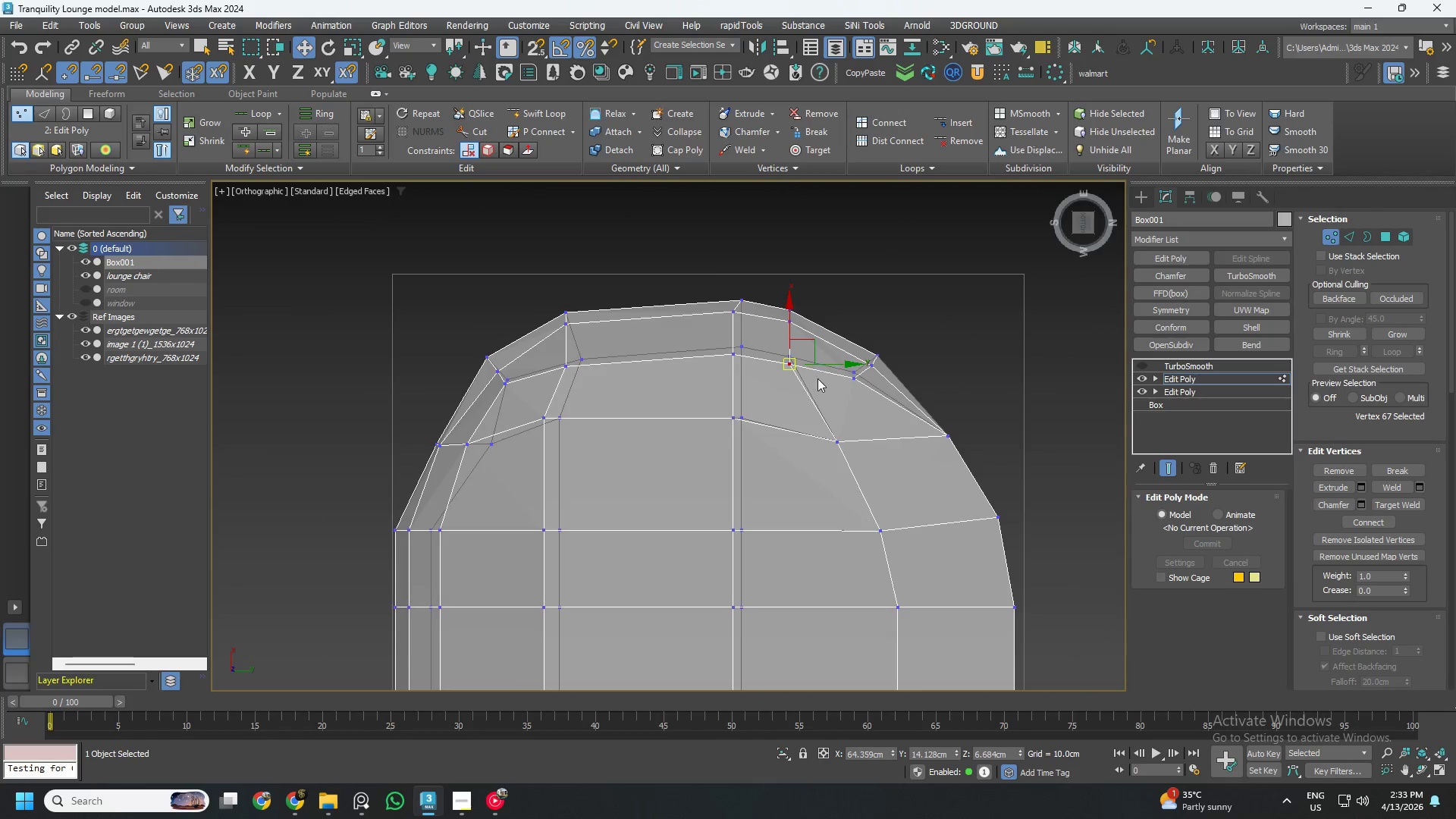 
left_click_drag(start_coordinate=[815, 386], to_coordinate=[778, 344])
 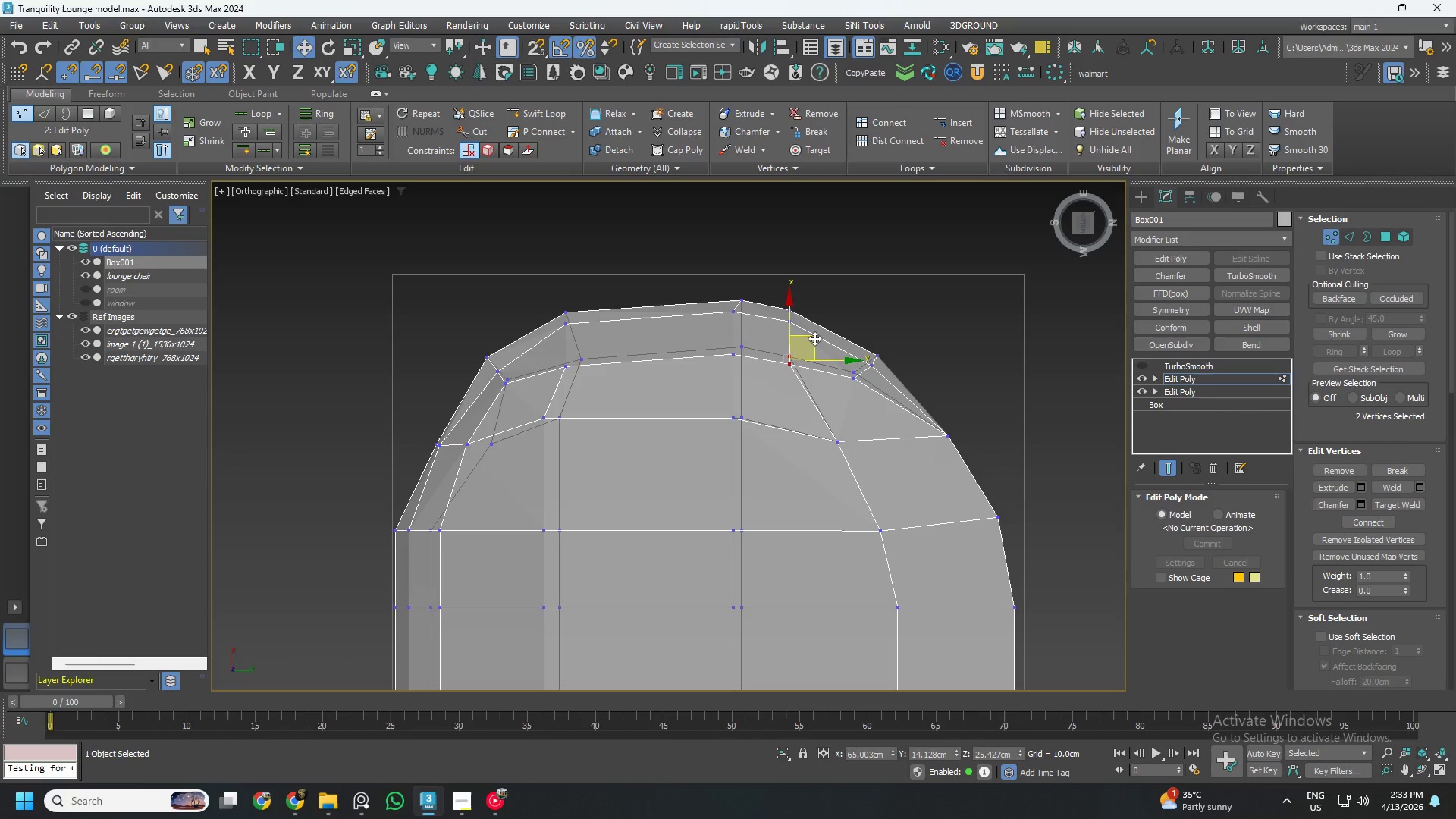 
left_click_drag(start_coordinate=[814, 338], to_coordinate=[822, 338])
 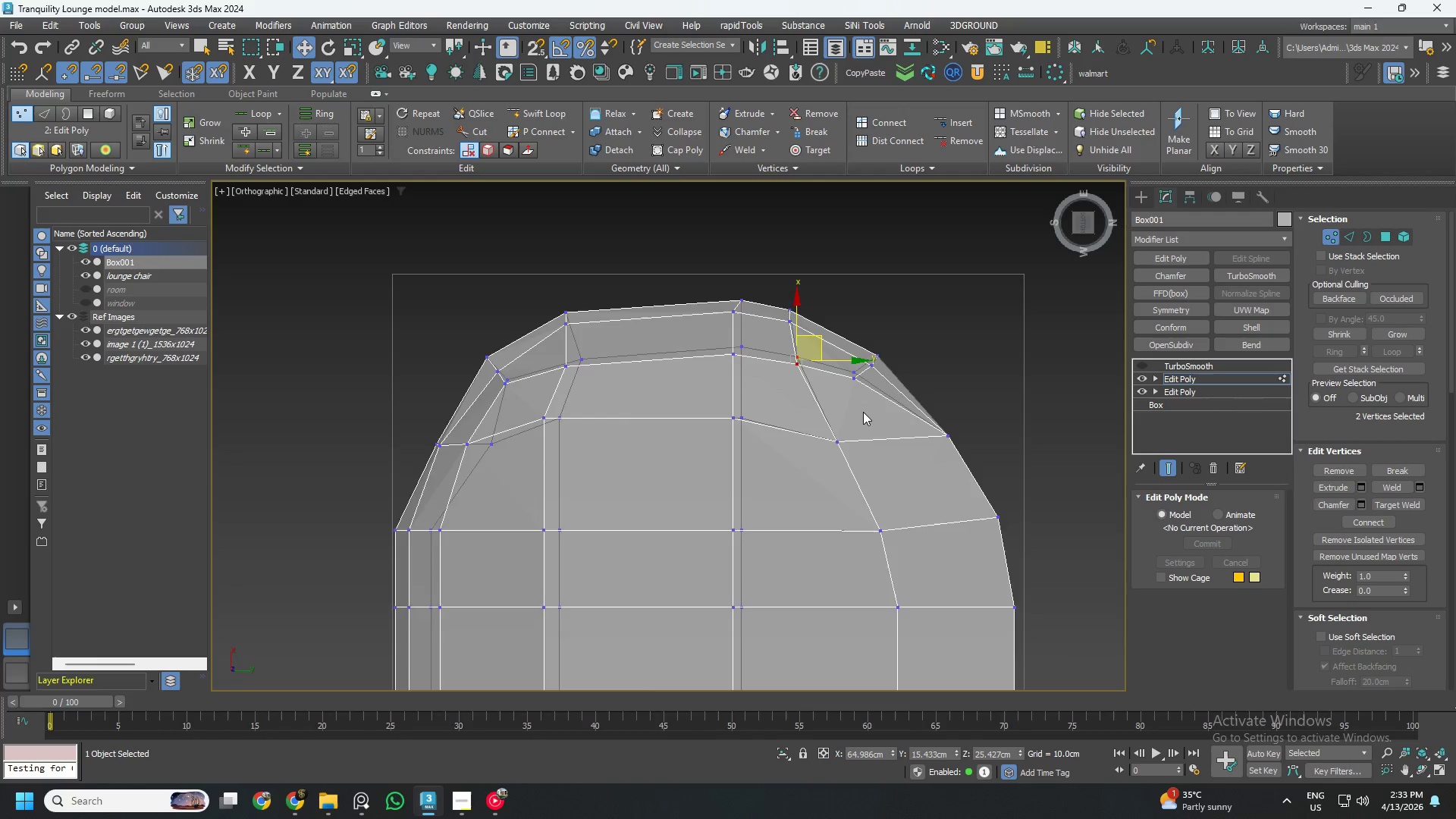 
left_click_drag(start_coordinate=[670, 444], to_coordinate=[595, 381])
 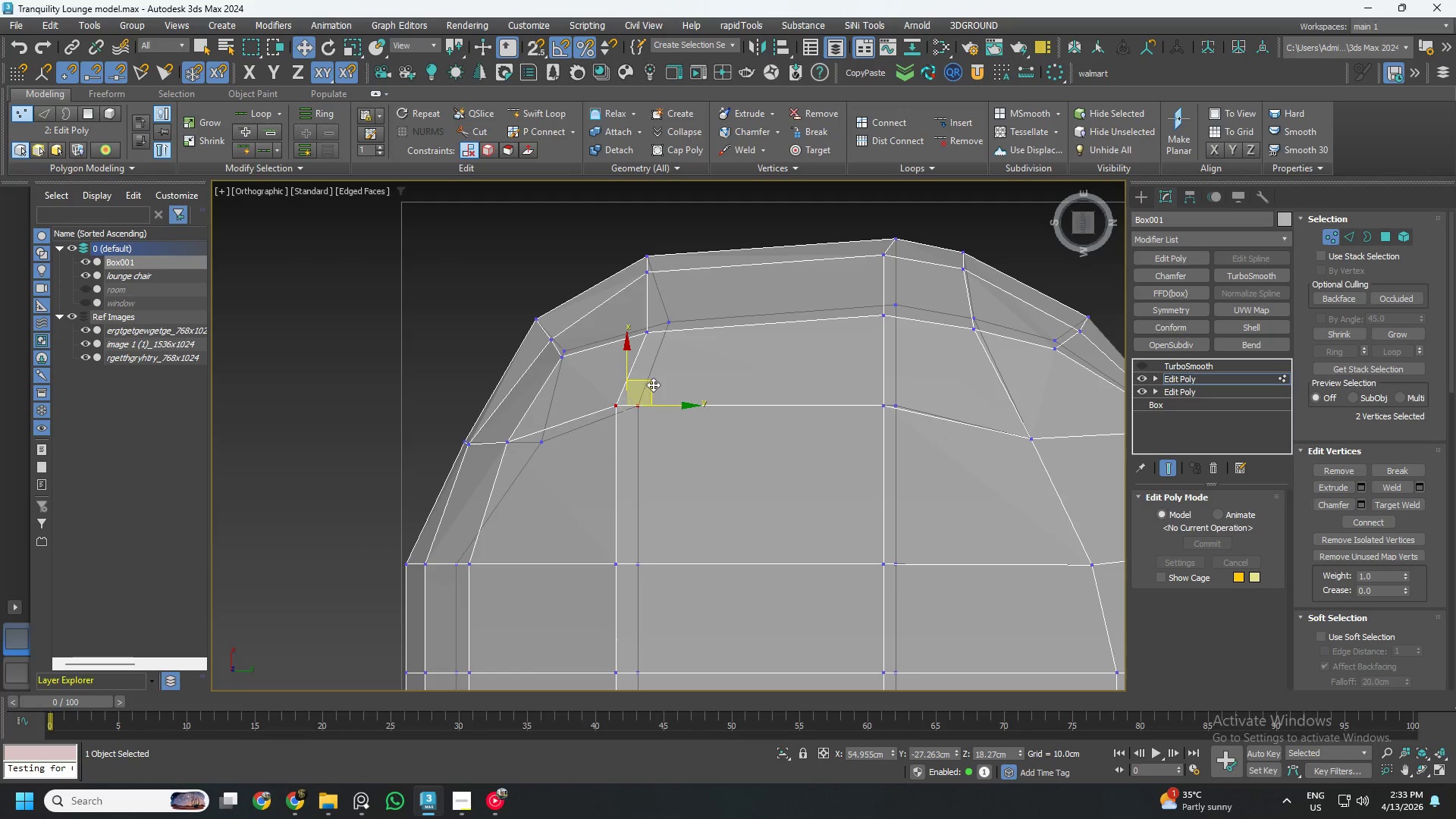 
scroll: coordinate [647, 427], scroll_direction: up, amount: 1.0
 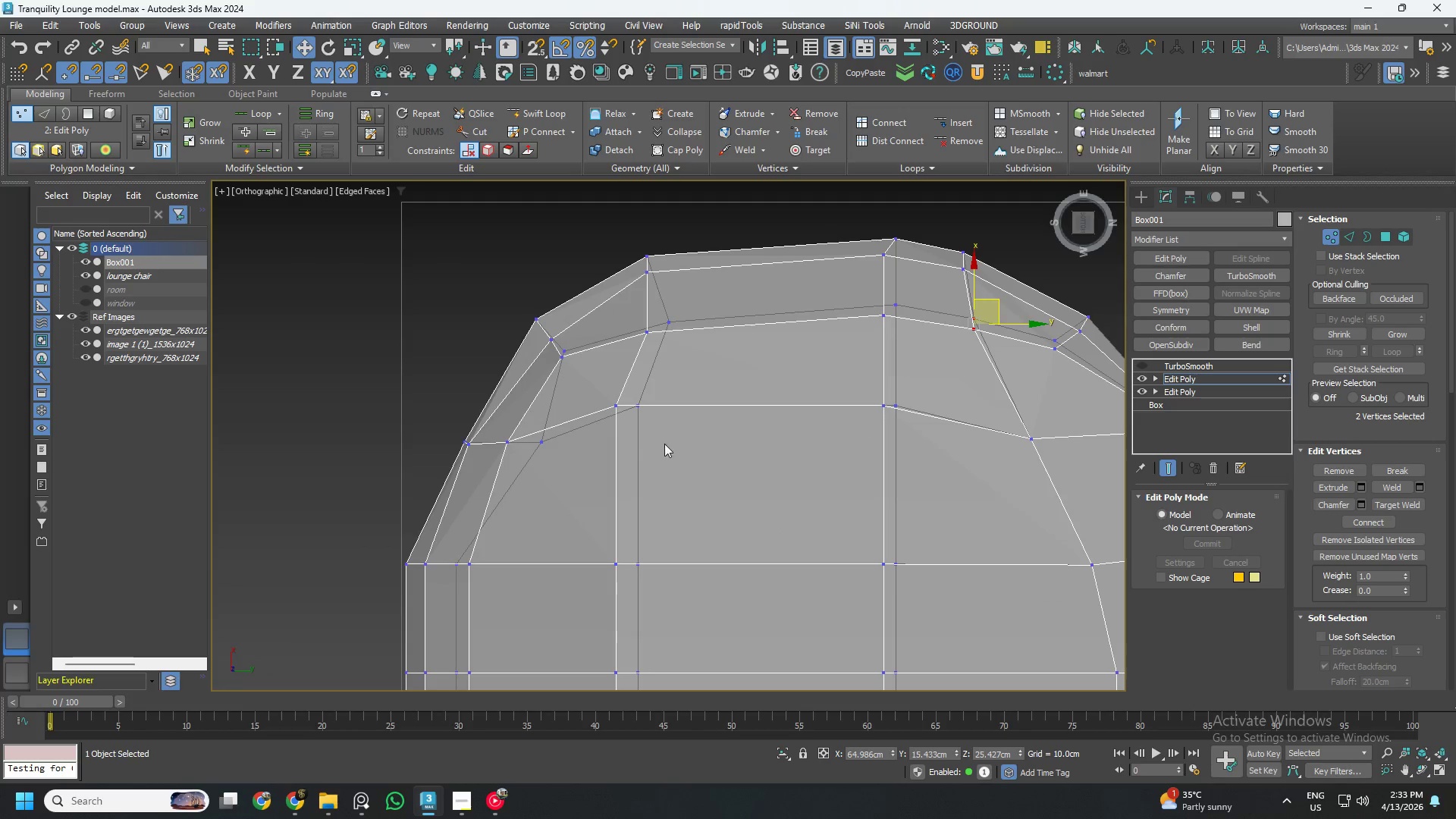 
left_click_drag(start_coordinate=[650, 384], to_coordinate=[663, 425])
 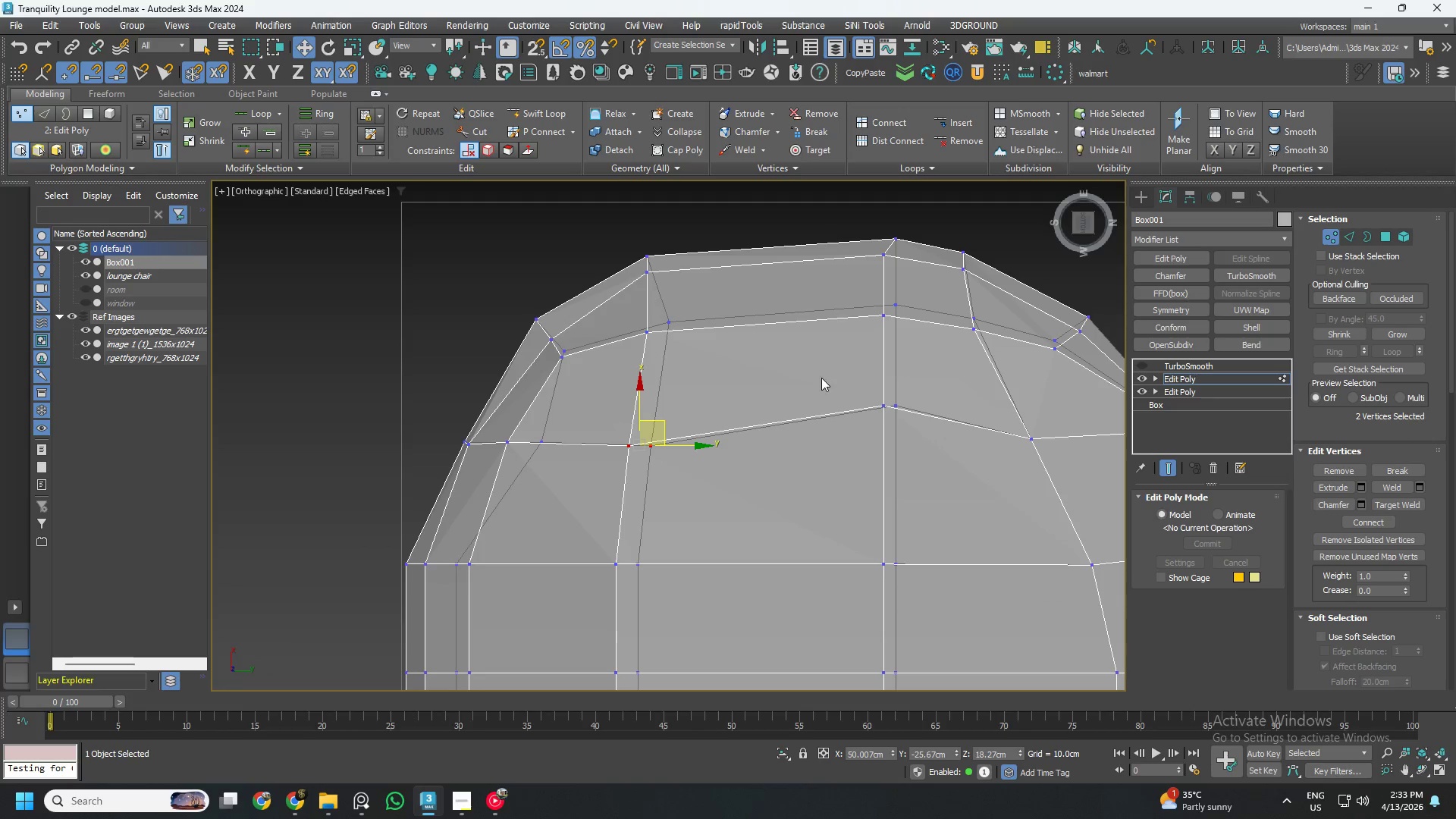 
left_click_drag(start_coordinate=[824, 378], to_coordinate=[937, 458])
 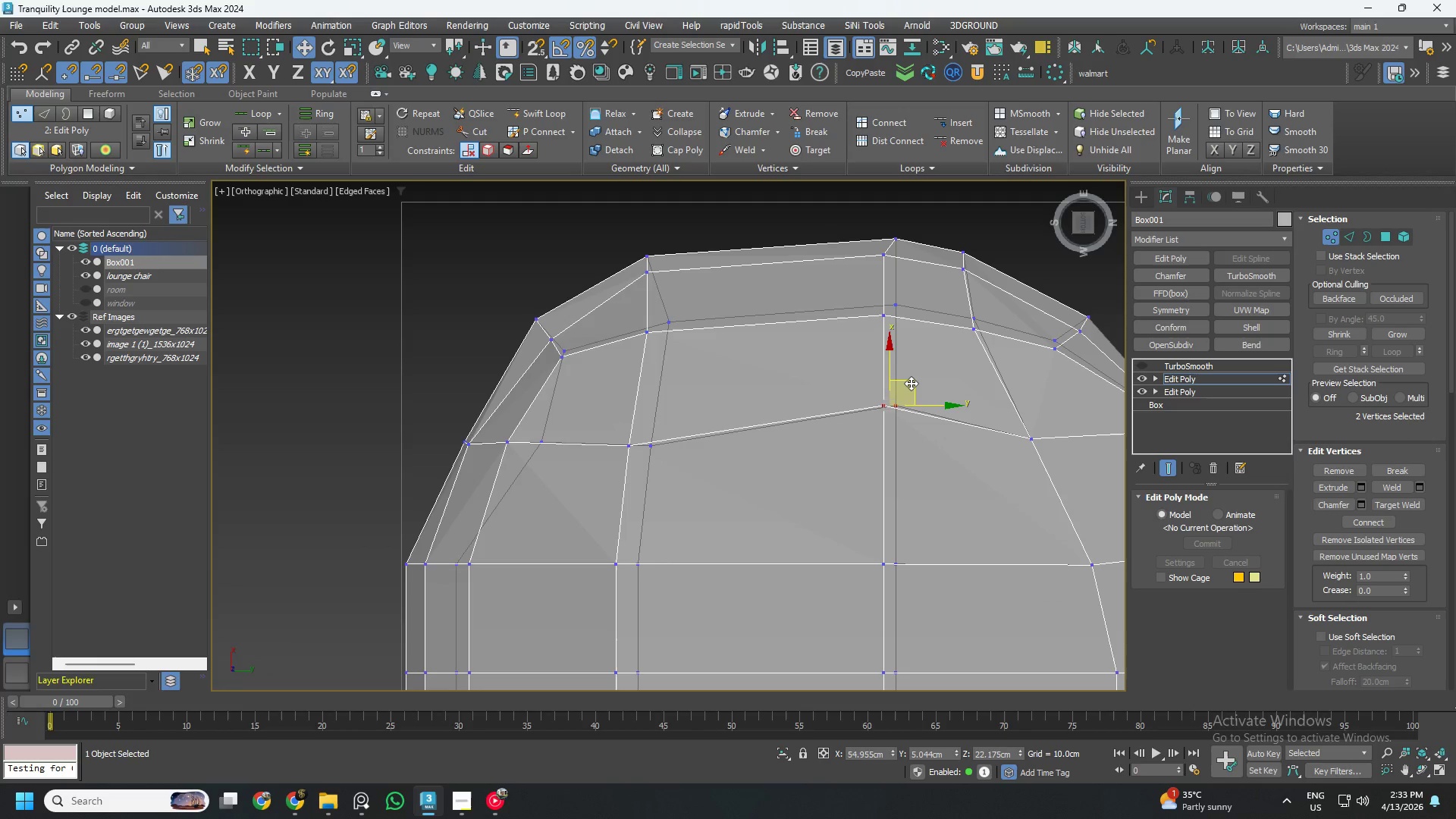 
left_click_drag(start_coordinate=[911, 383], to_coordinate=[909, 428])
 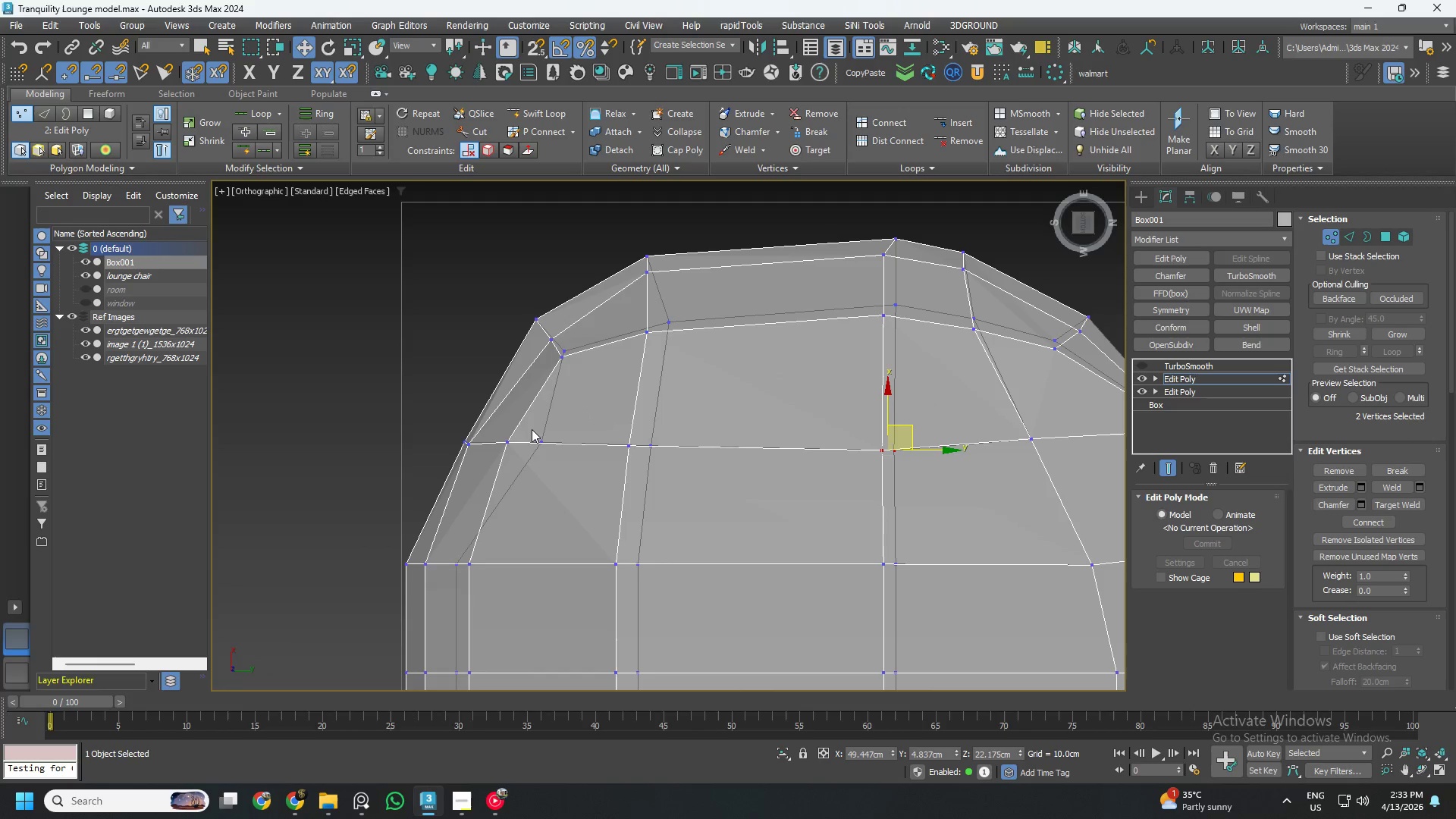 
left_click([504, 444])
 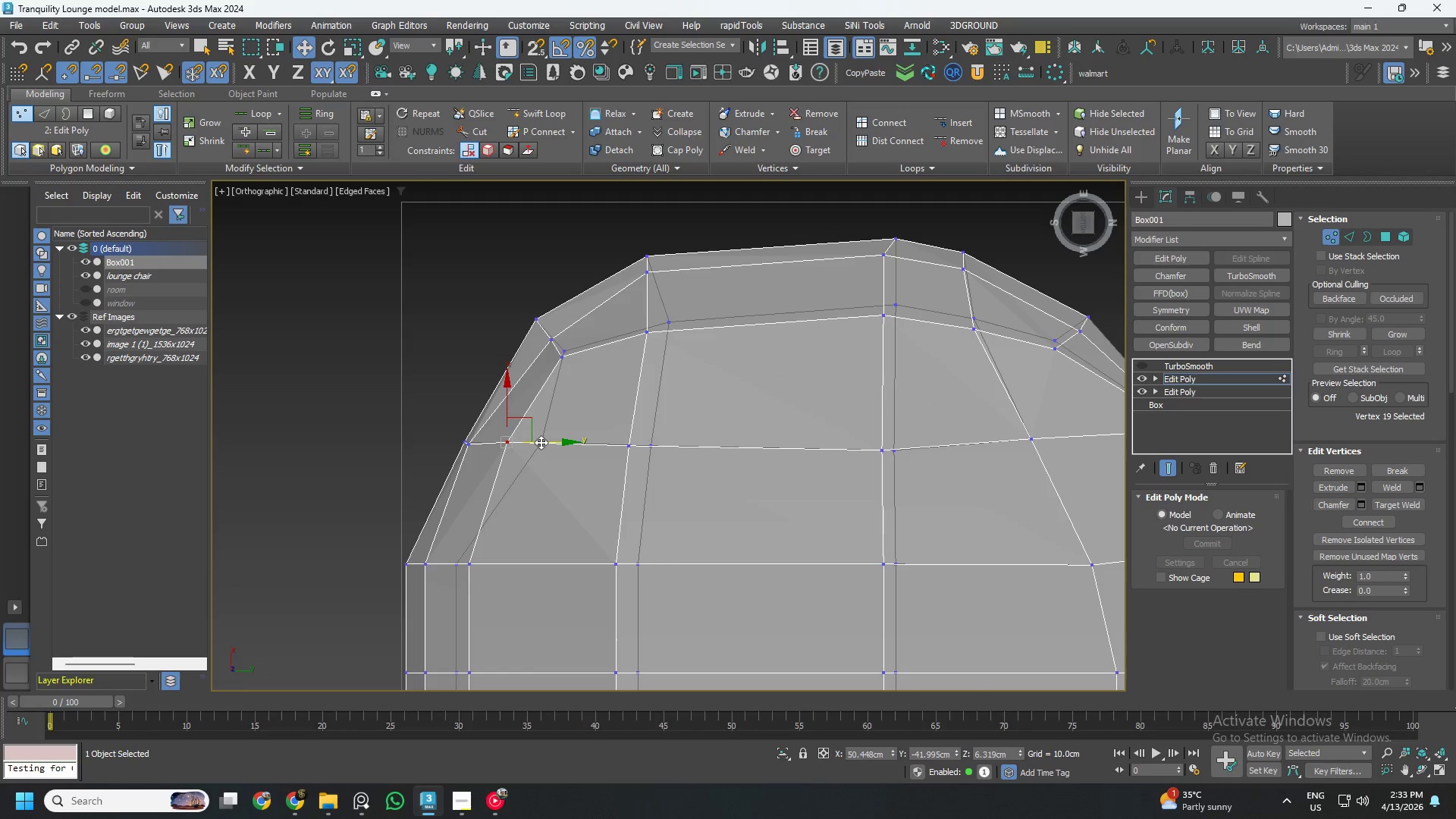 
left_click_drag(start_coordinate=[541, 441], to_coordinate=[574, 444])
 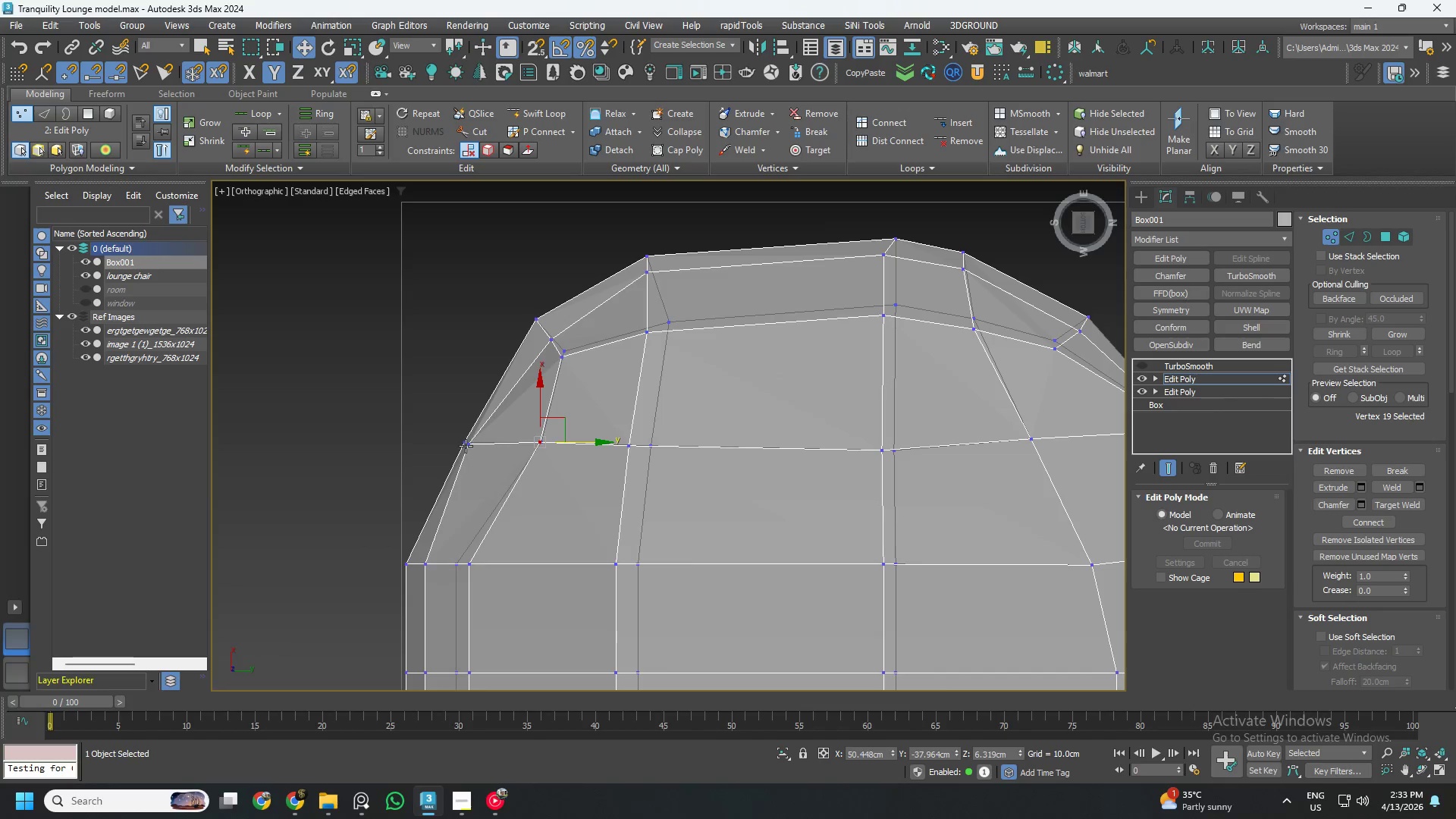 
left_click([464, 445])
 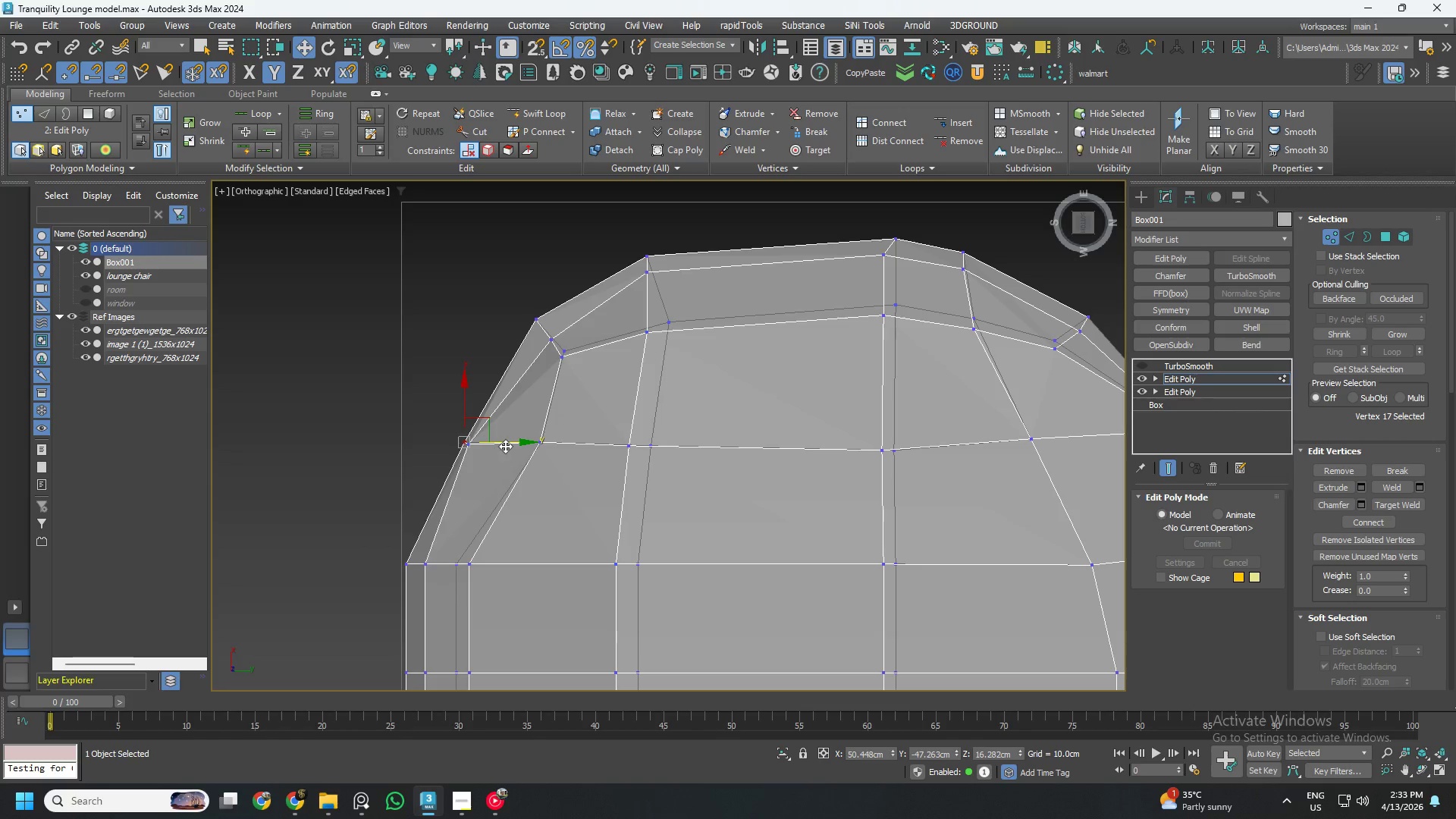 
left_click_drag(start_coordinate=[505, 443], to_coordinate=[517, 447])
 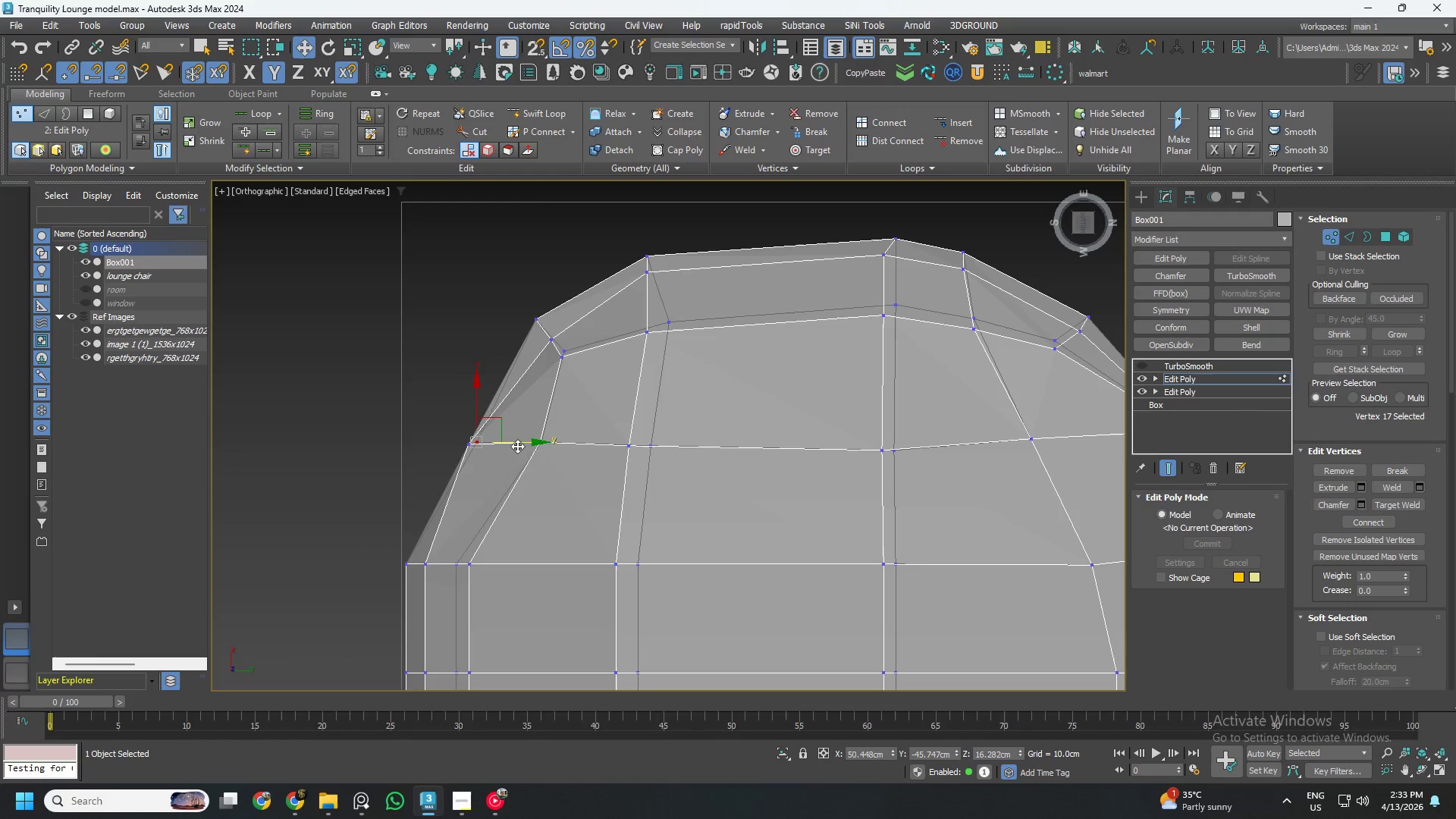 
key(Control+ControlLeft)
 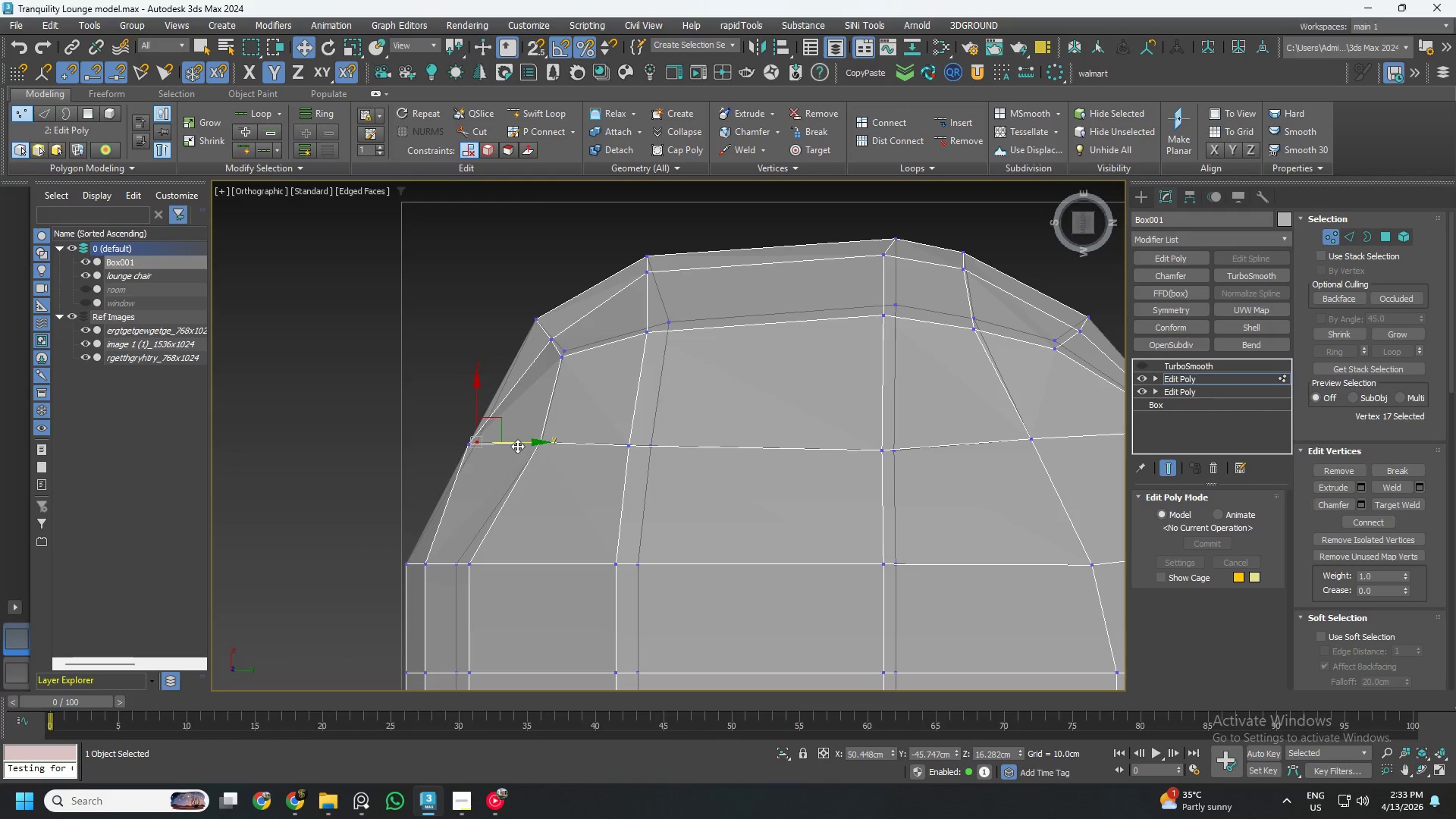 
key(Control+ControlLeft)
 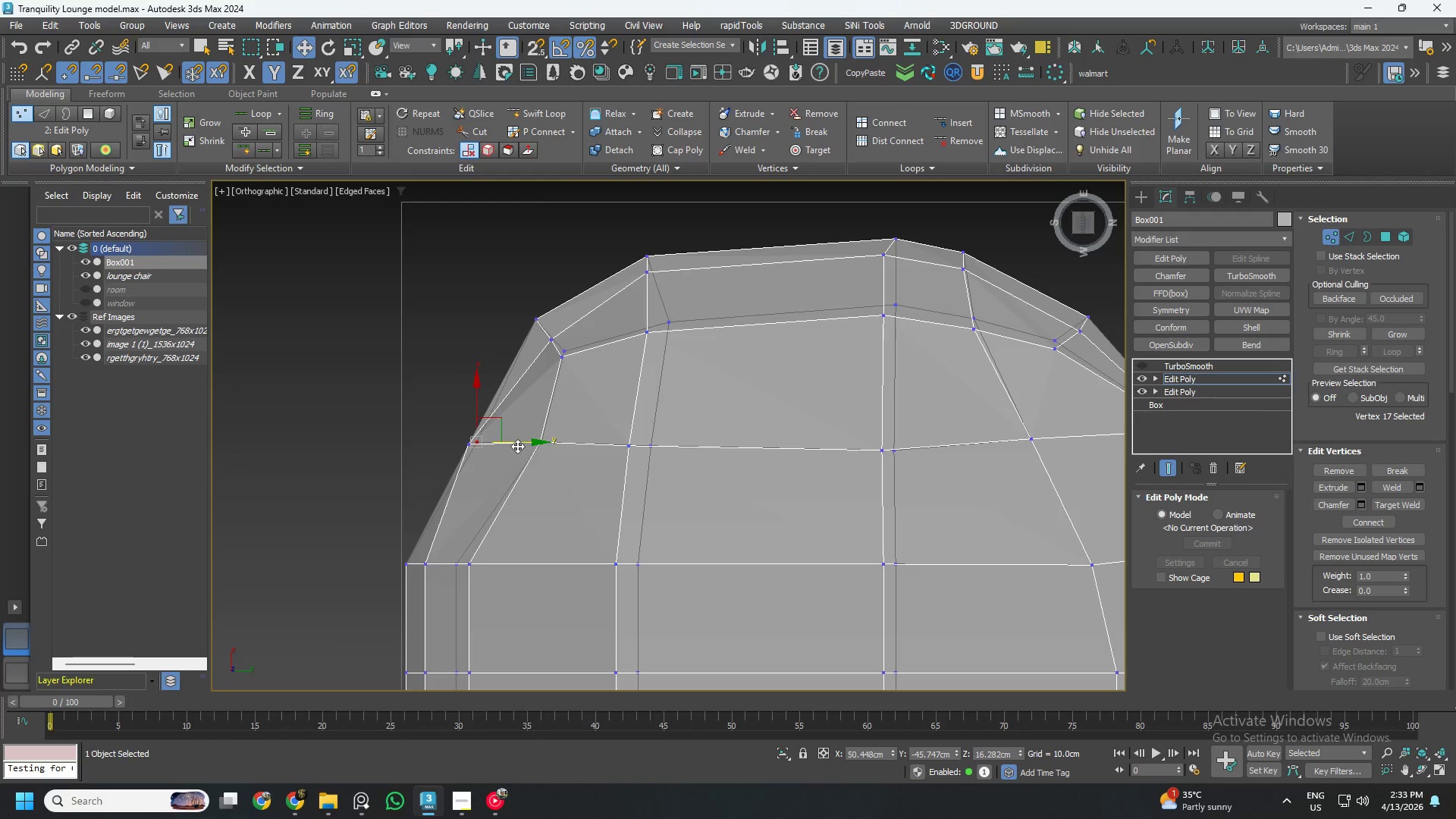 
key(Control+Z)
 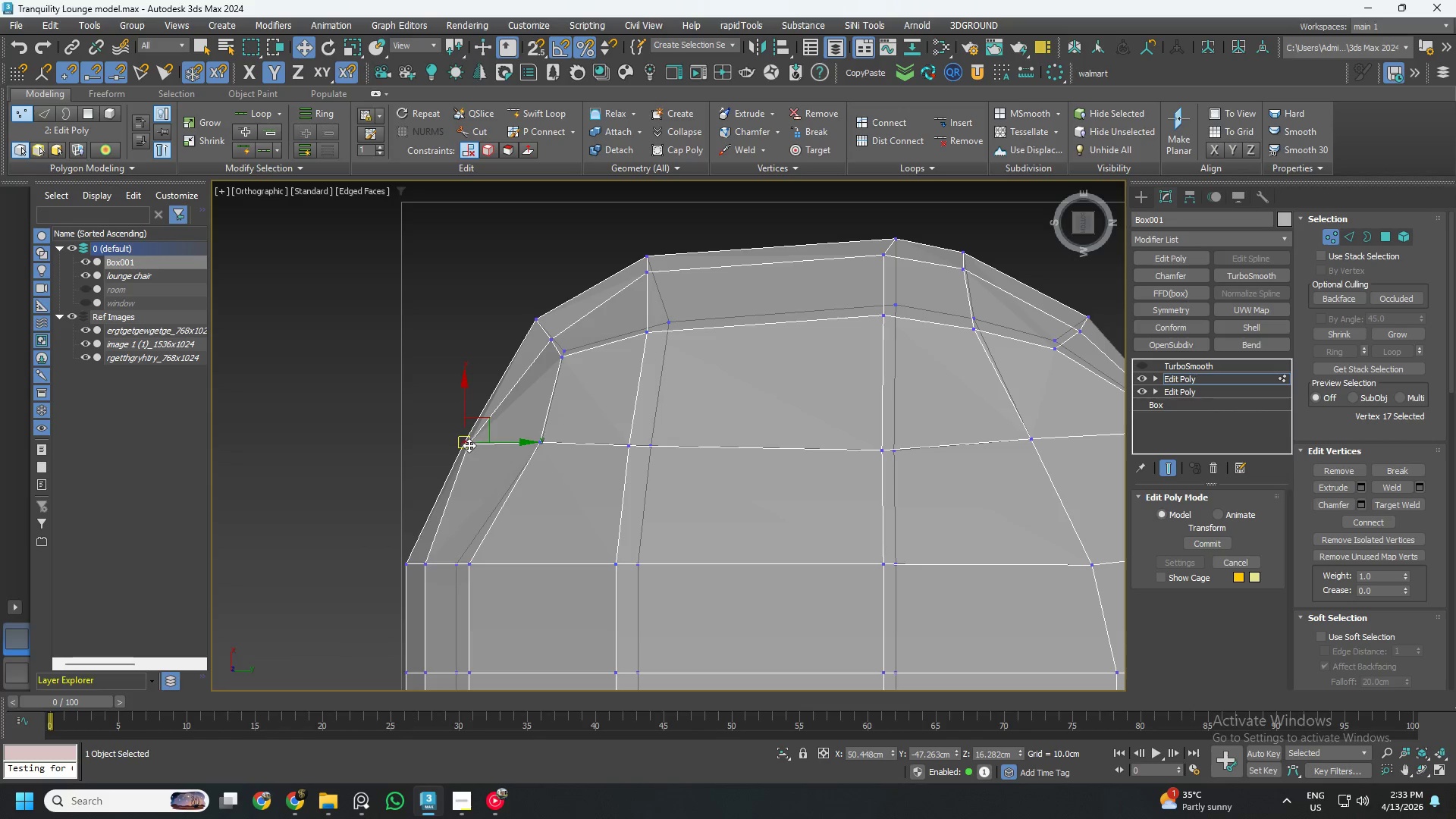 
left_click([467, 445])
 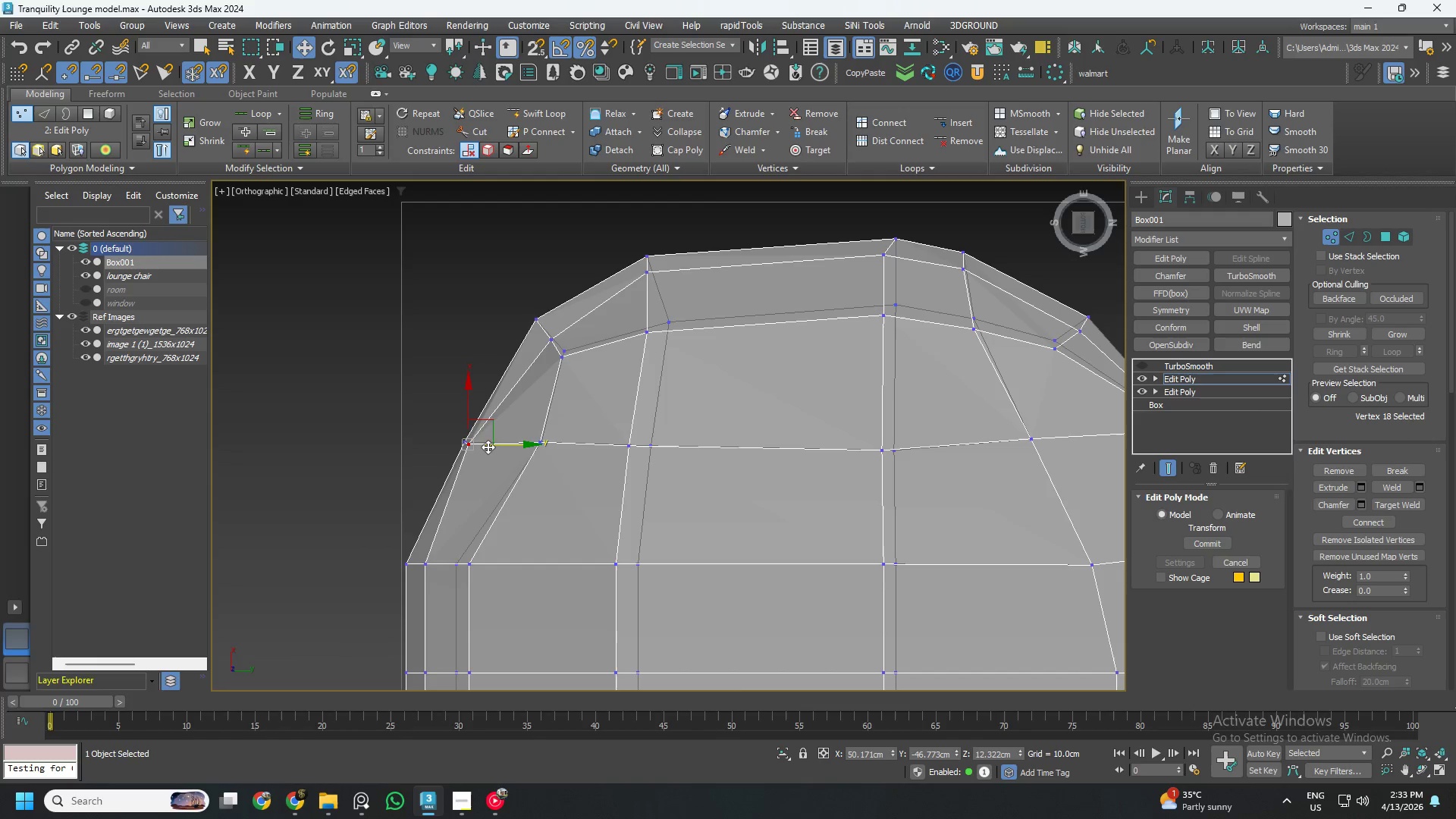 
left_click_drag(start_coordinate=[483, 443], to_coordinate=[539, 448])
 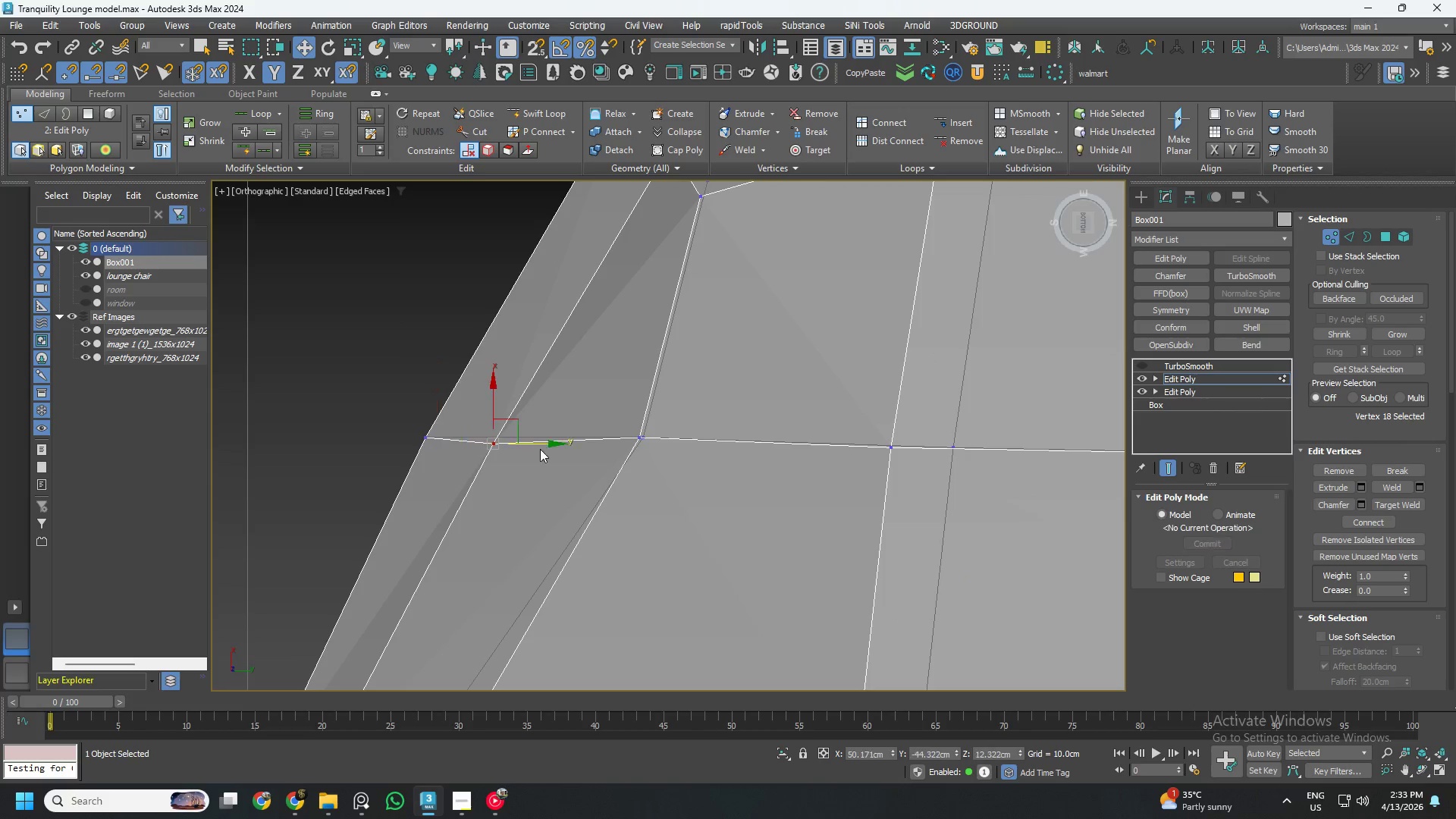 
scroll: coordinate [485, 444], scroll_direction: up, amount: 3.0
 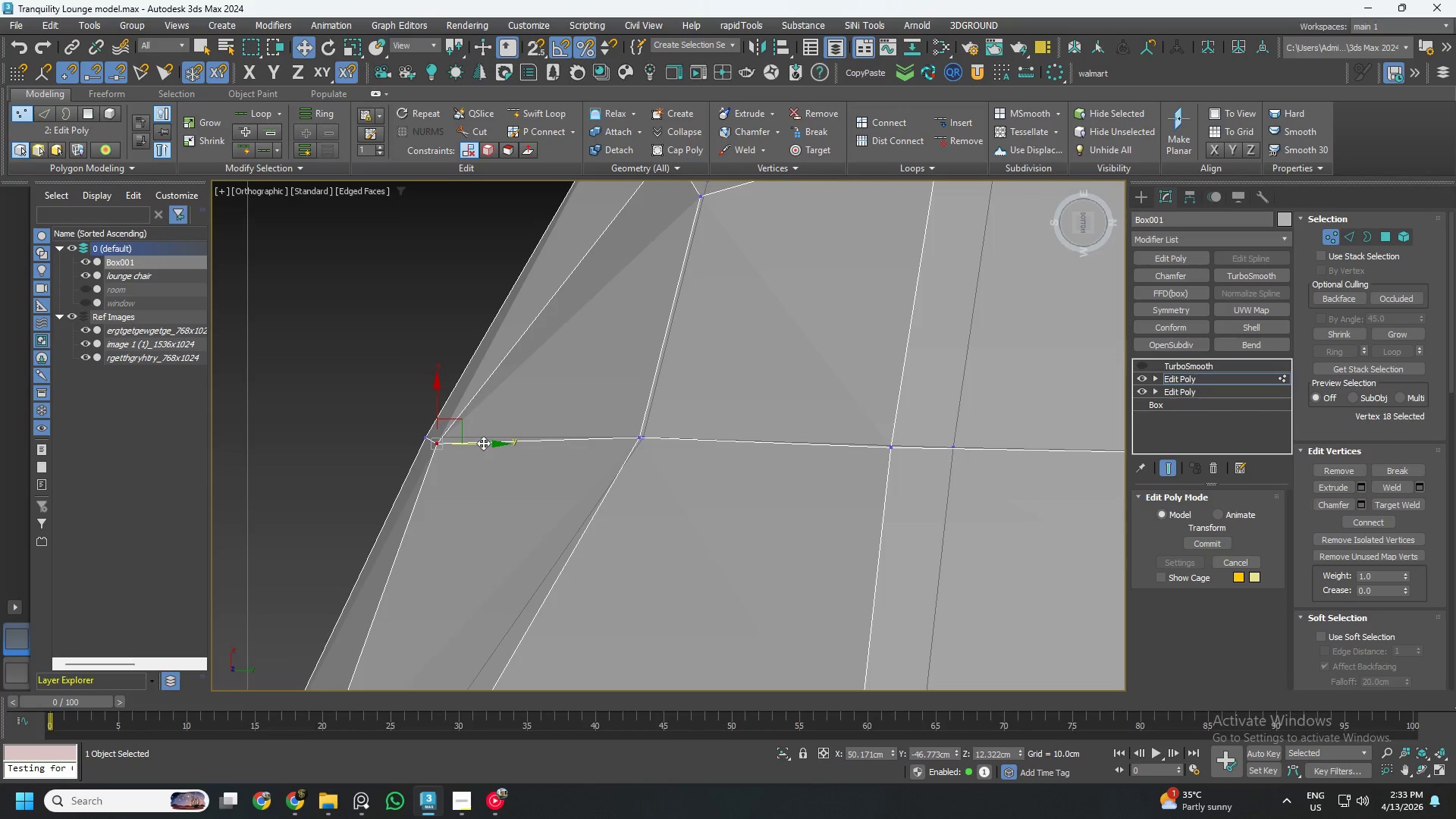 
scroll: coordinate [533, 452], scroll_direction: down, amount: 4.0
 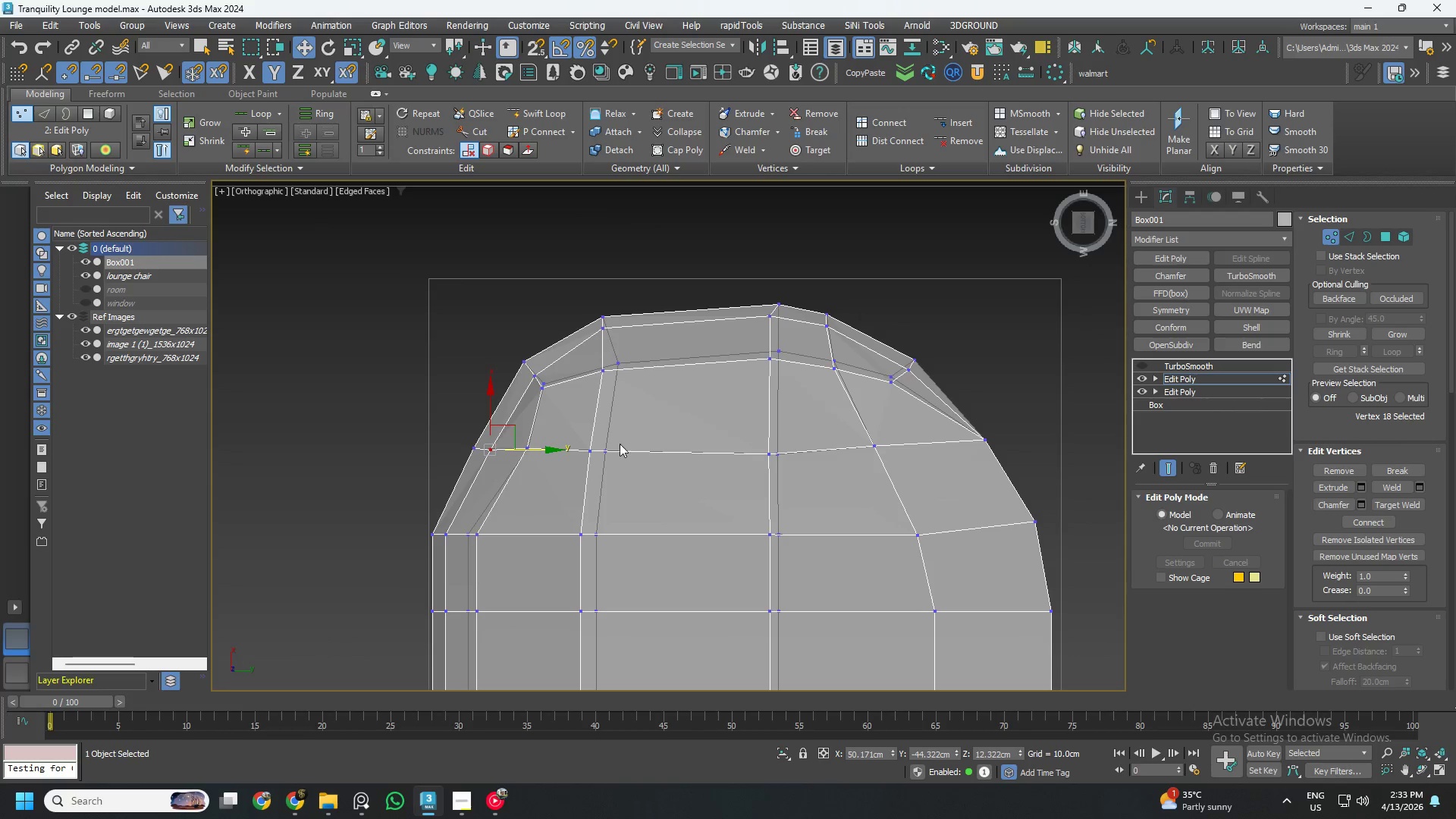 
scroll: coordinate [524, 454], scroll_direction: up, amount: 2.0
 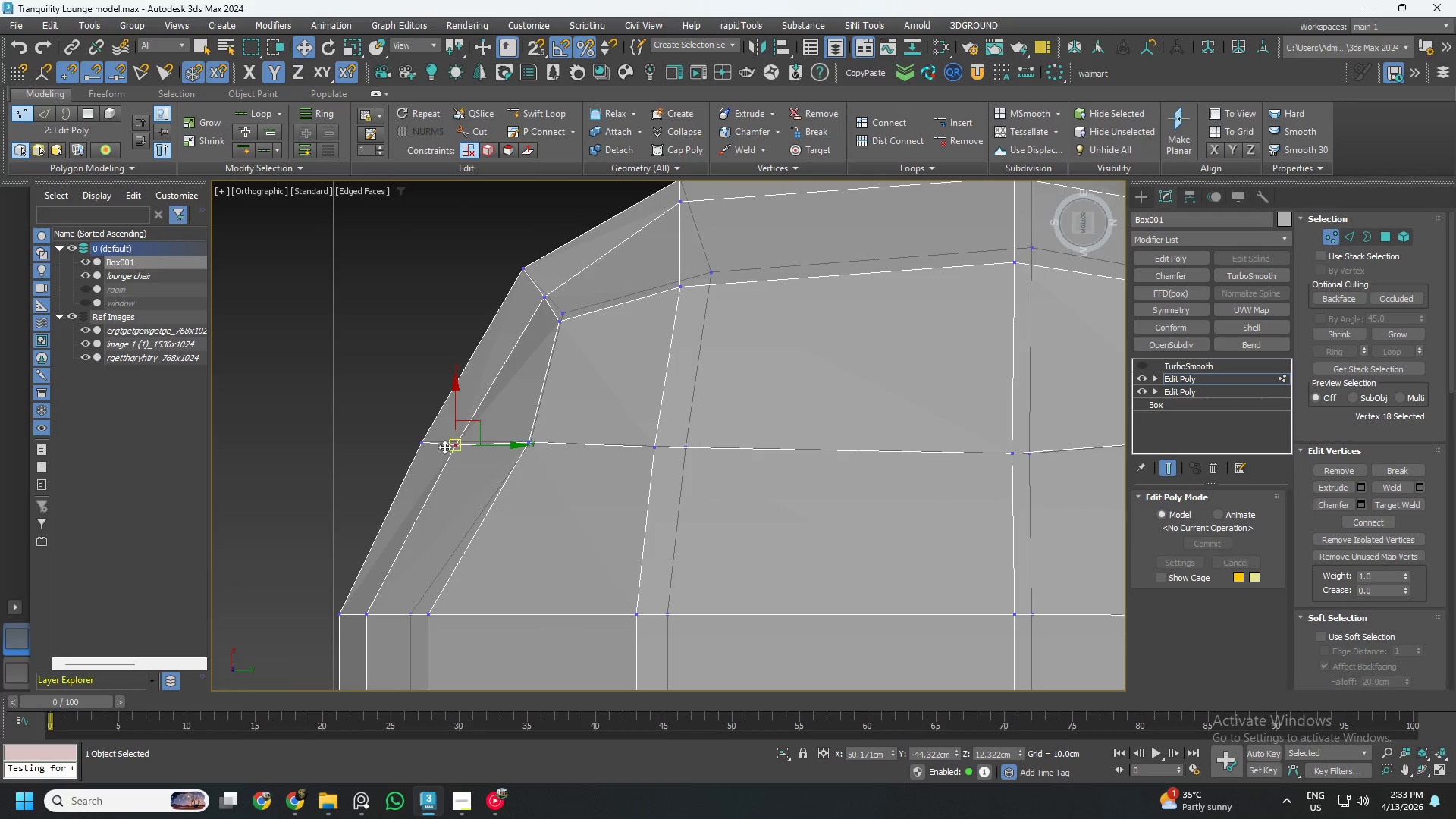 
left_click([420, 439])
 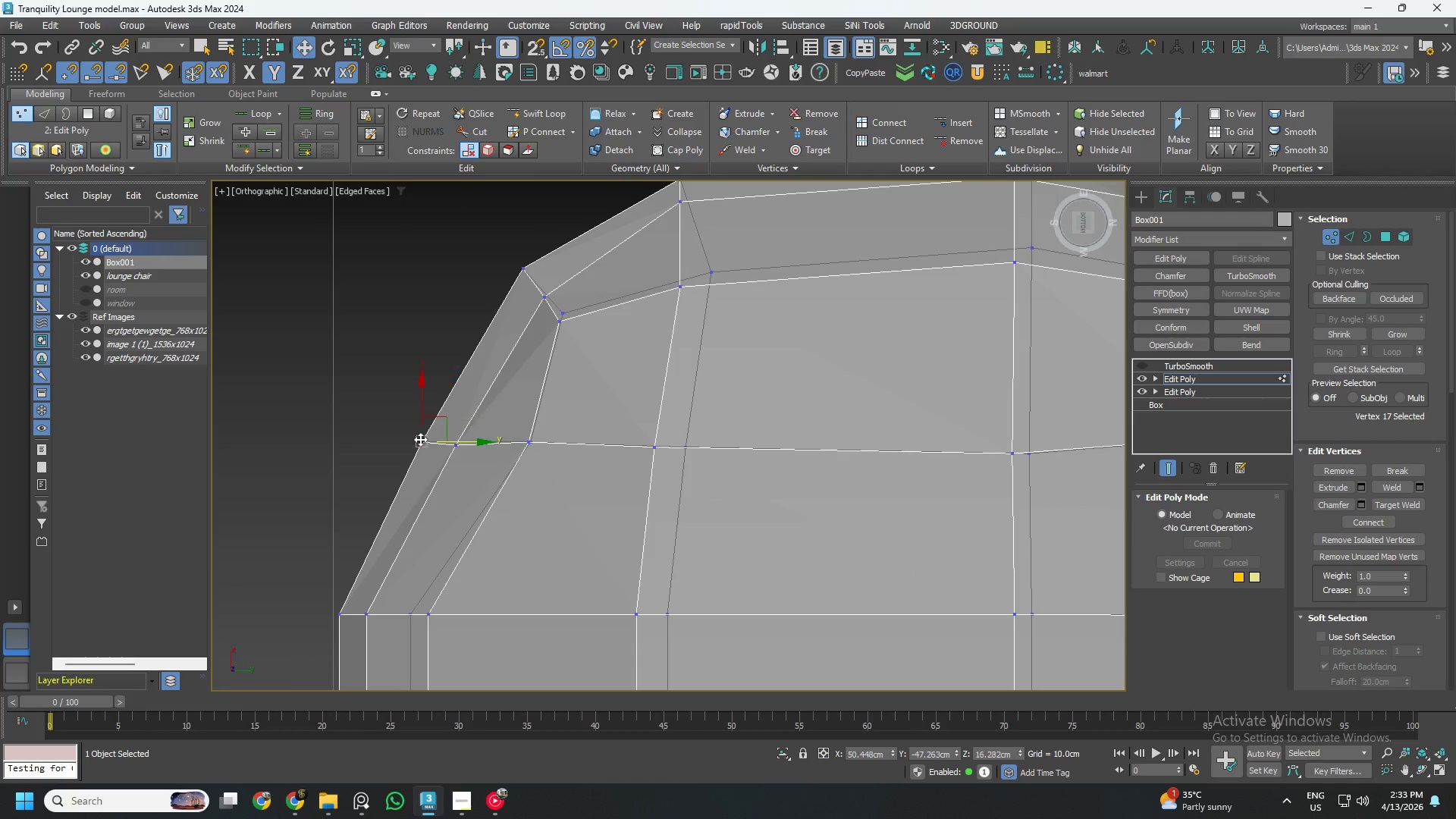 
hold_key(key=ControlLeft, duration=0.42)
 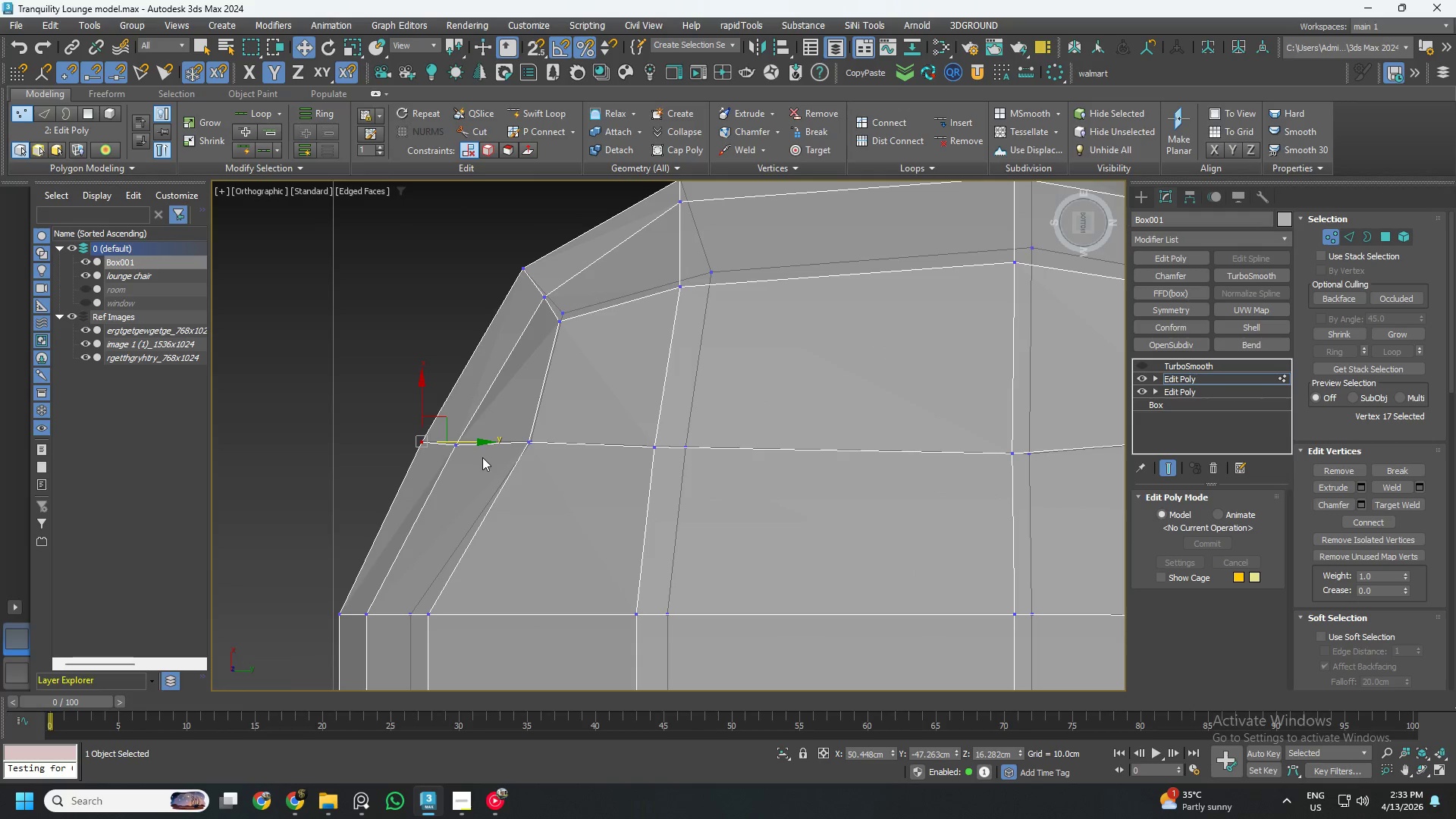 
left_click_drag(start_coordinate=[482, 458], to_coordinate=[390, 415])
 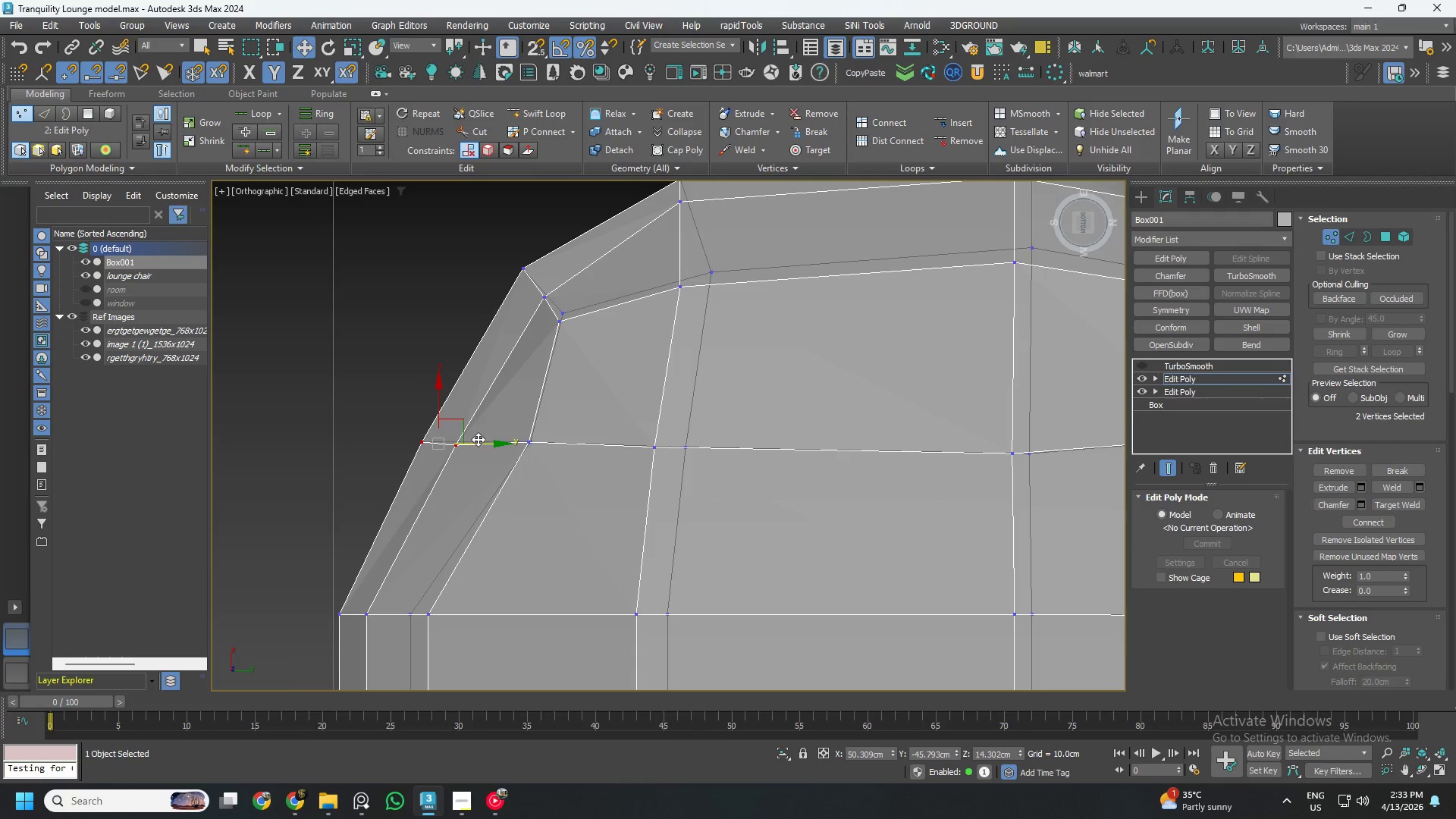 
left_click_drag(start_coordinate=[478, 440], to_coordinate=[451, 437])
 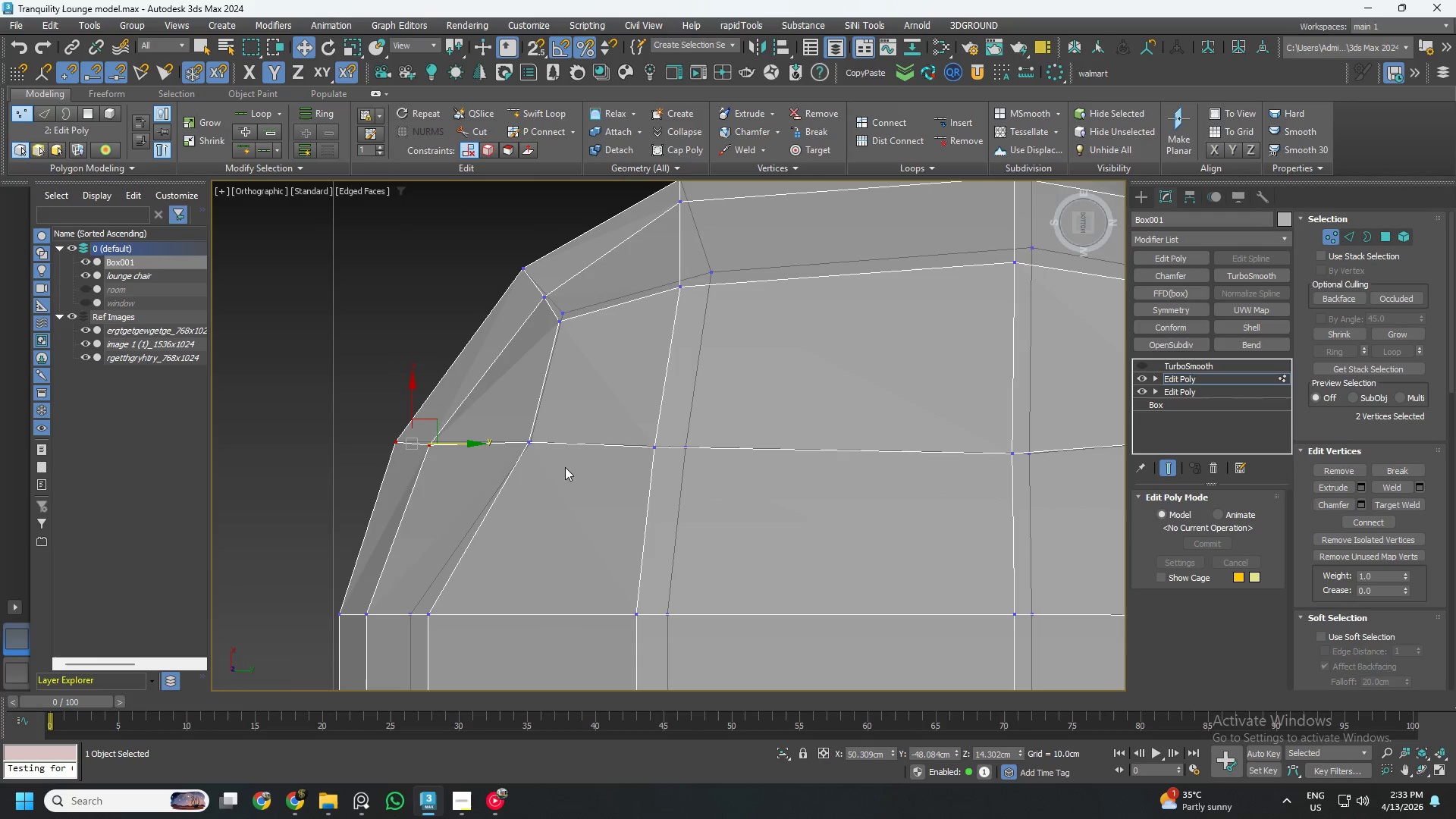 
left_click_drag(start_coordinate=[569, 469], to_coordinate=[507, 431])
 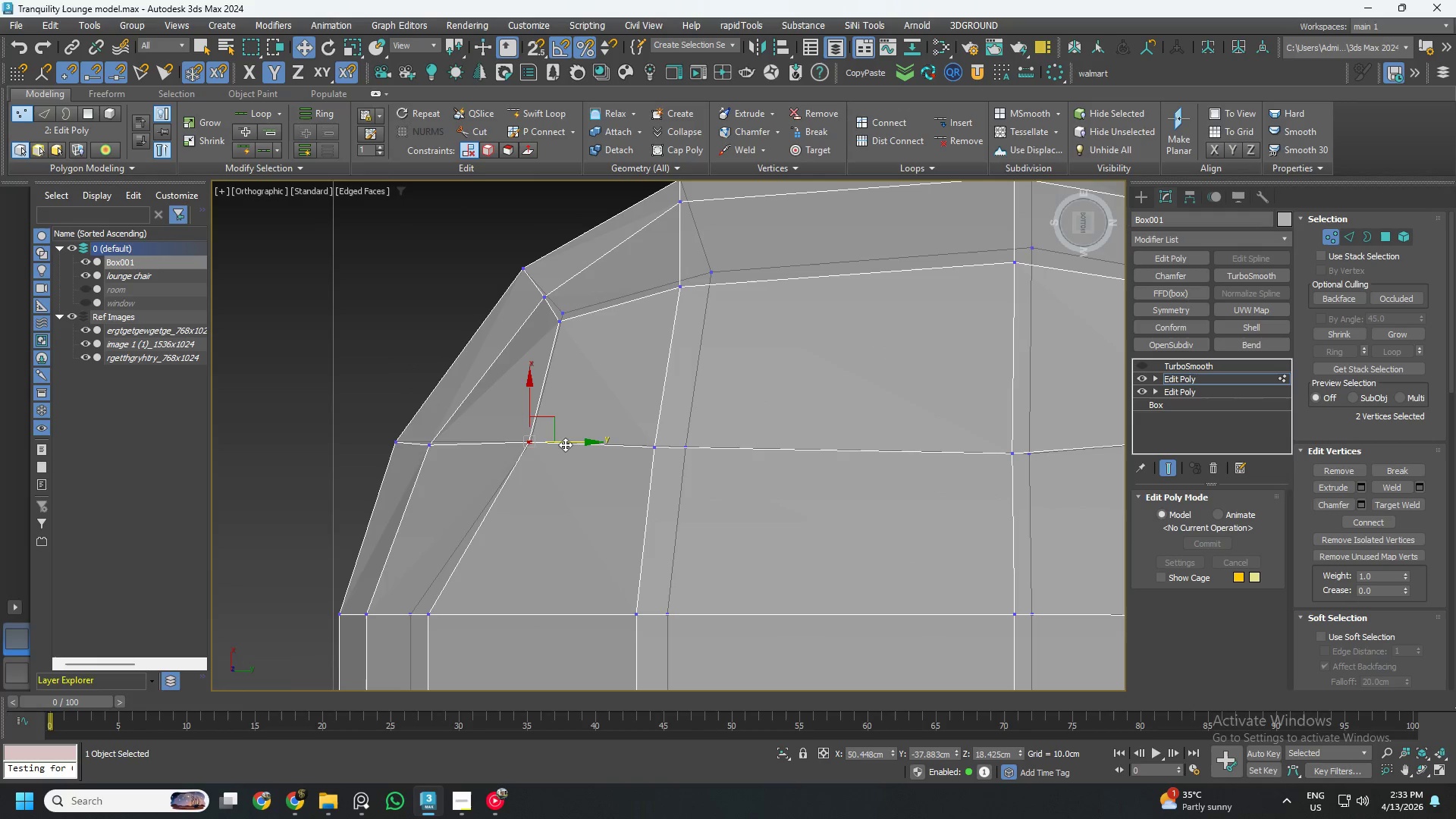 
left_click_drag(start_coordinate=[565, 444], to_coordinate=[535, 442])
 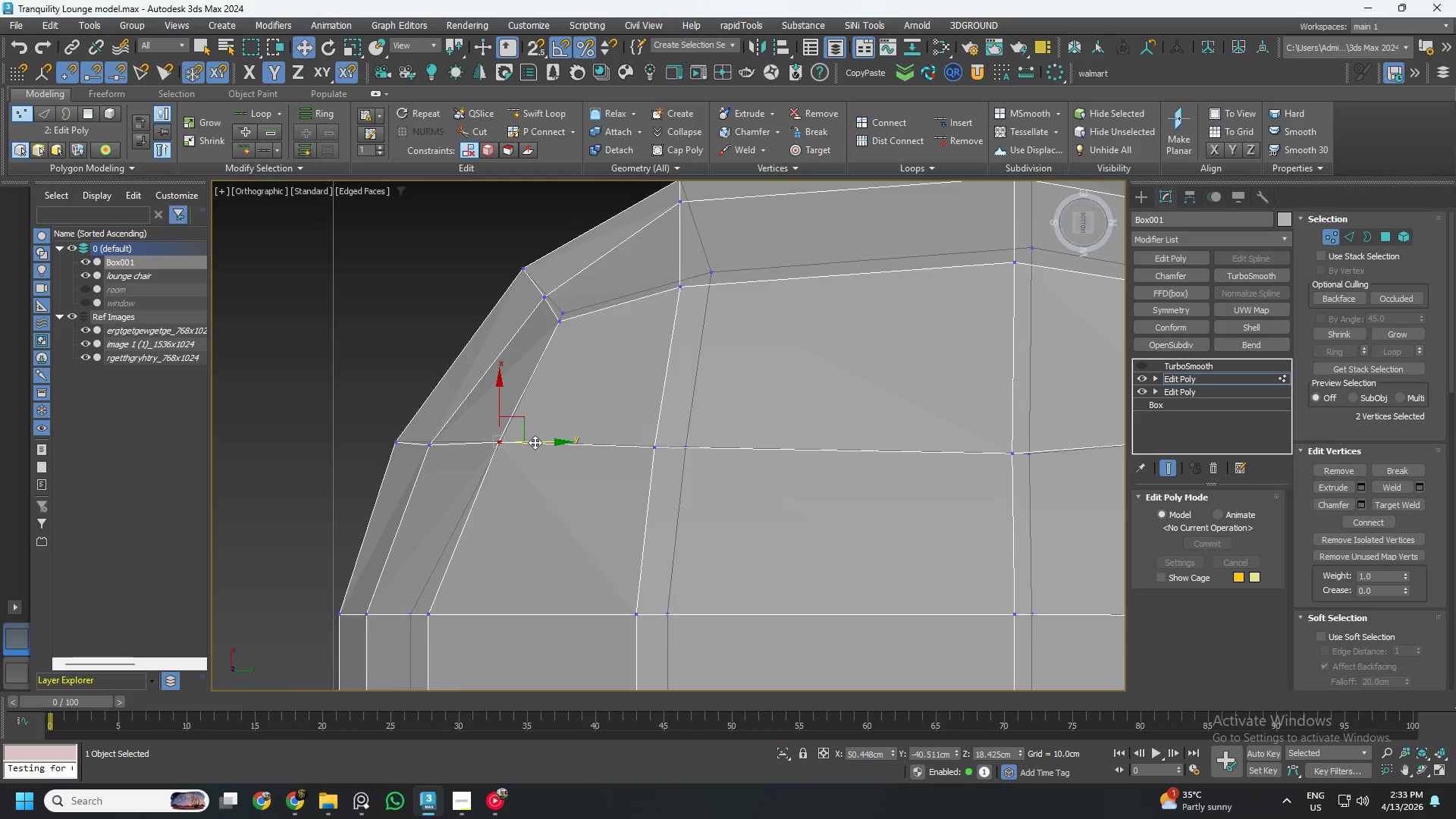 
scroll: coordinate [535, 442], scroll_direction: down, amount: 3.0
 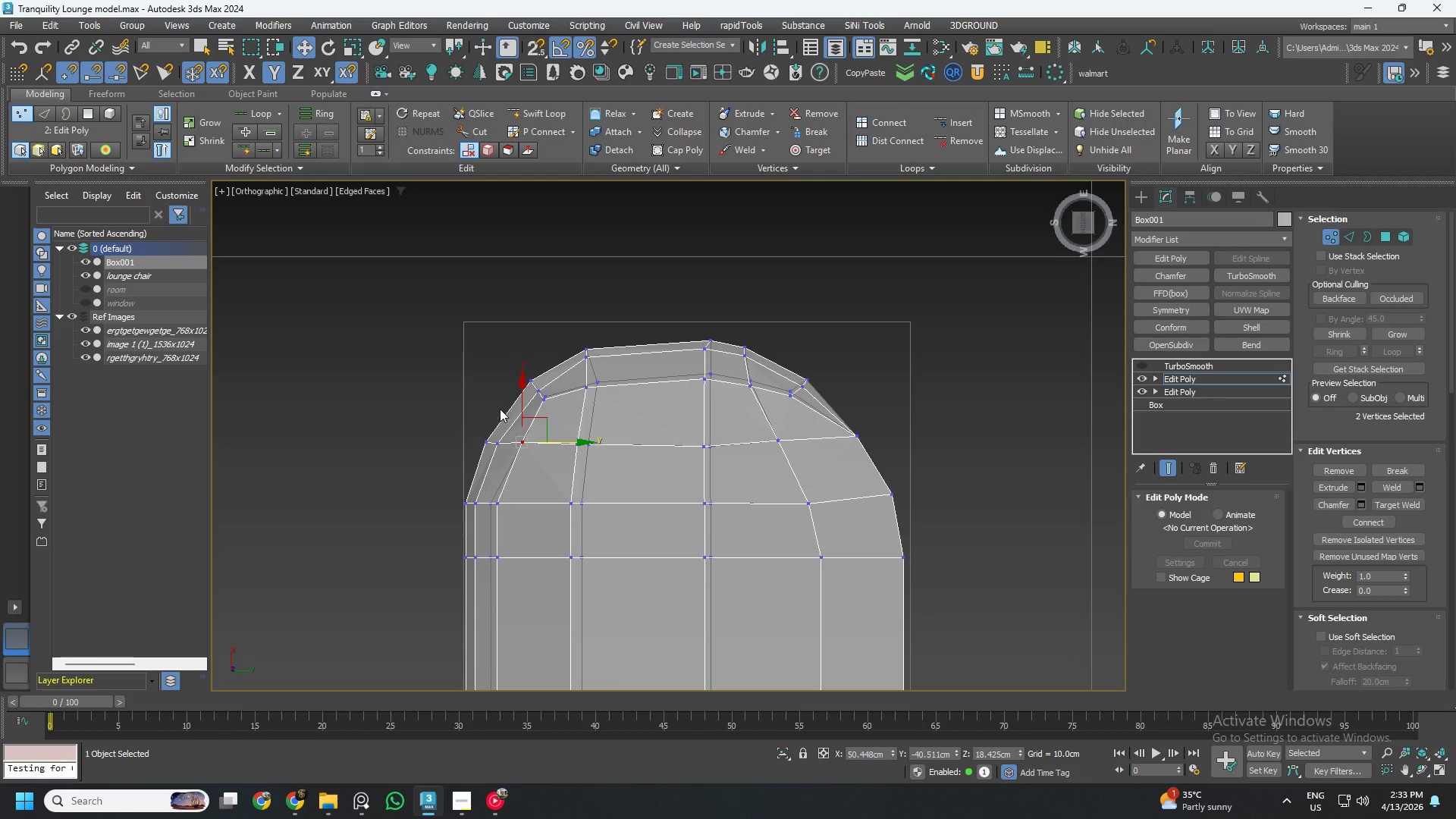 
left_click_drag(start_coordinate=[613, 425], to_coordinate=[551, 373])
 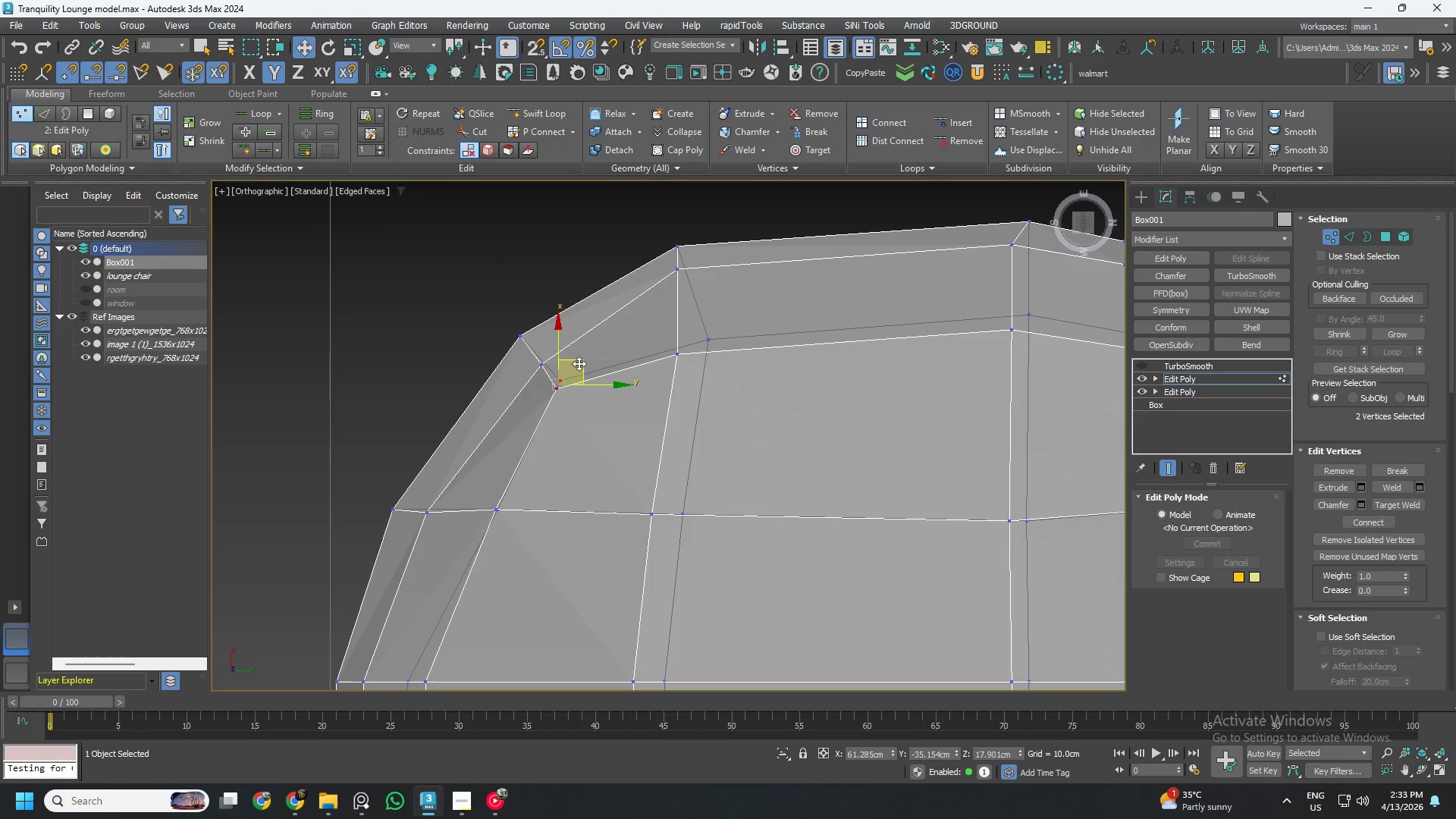 
scroll: coordinate [588, 416], scroll_direction: up, amount: 3.0
 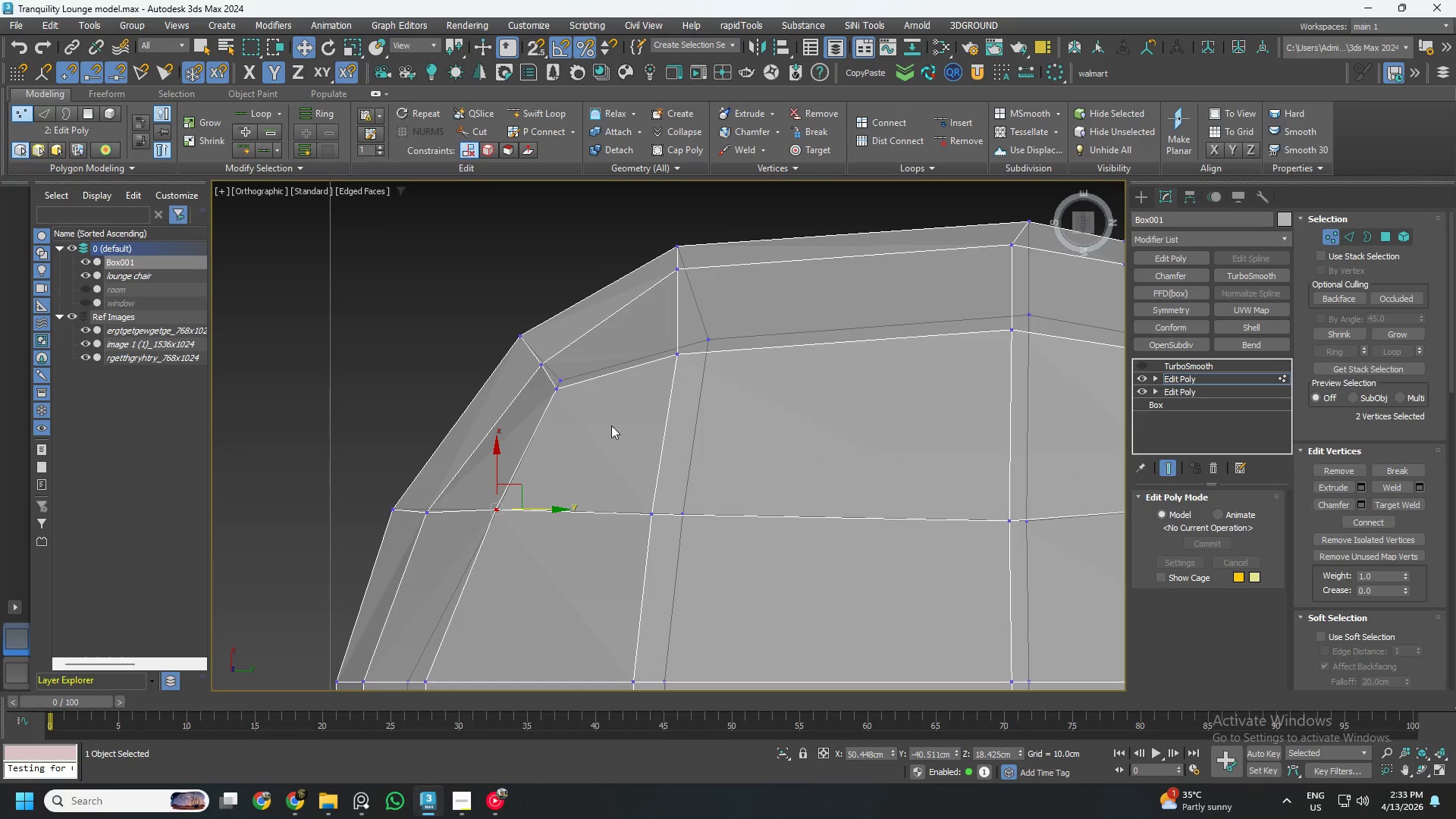 
left_click_drag(start_coordinate=[580, 362], to_coordinate=[585, 377])
 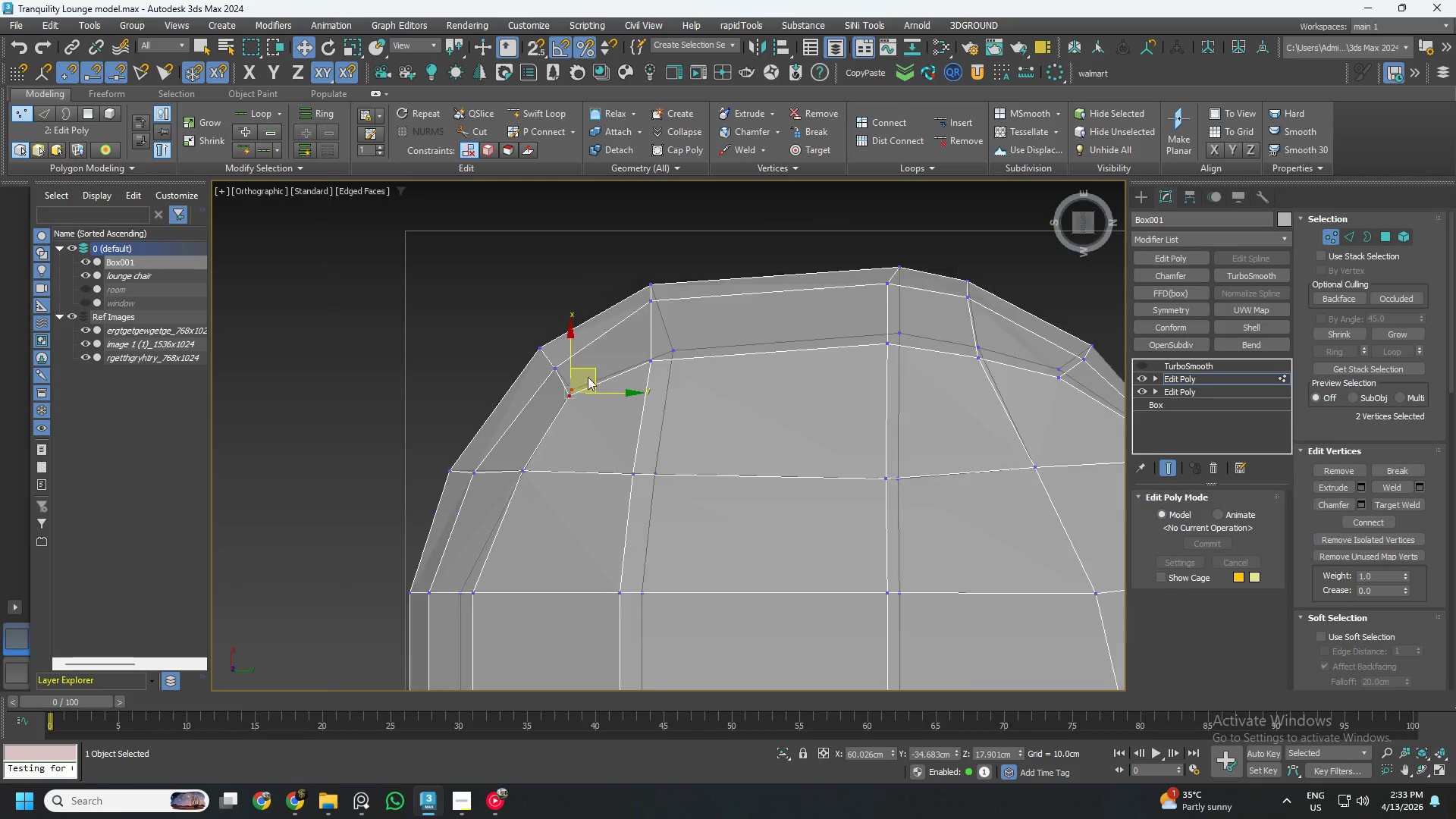 
scroll: coordinate [604, 378], scroll_direction: down, amount: 2.0
 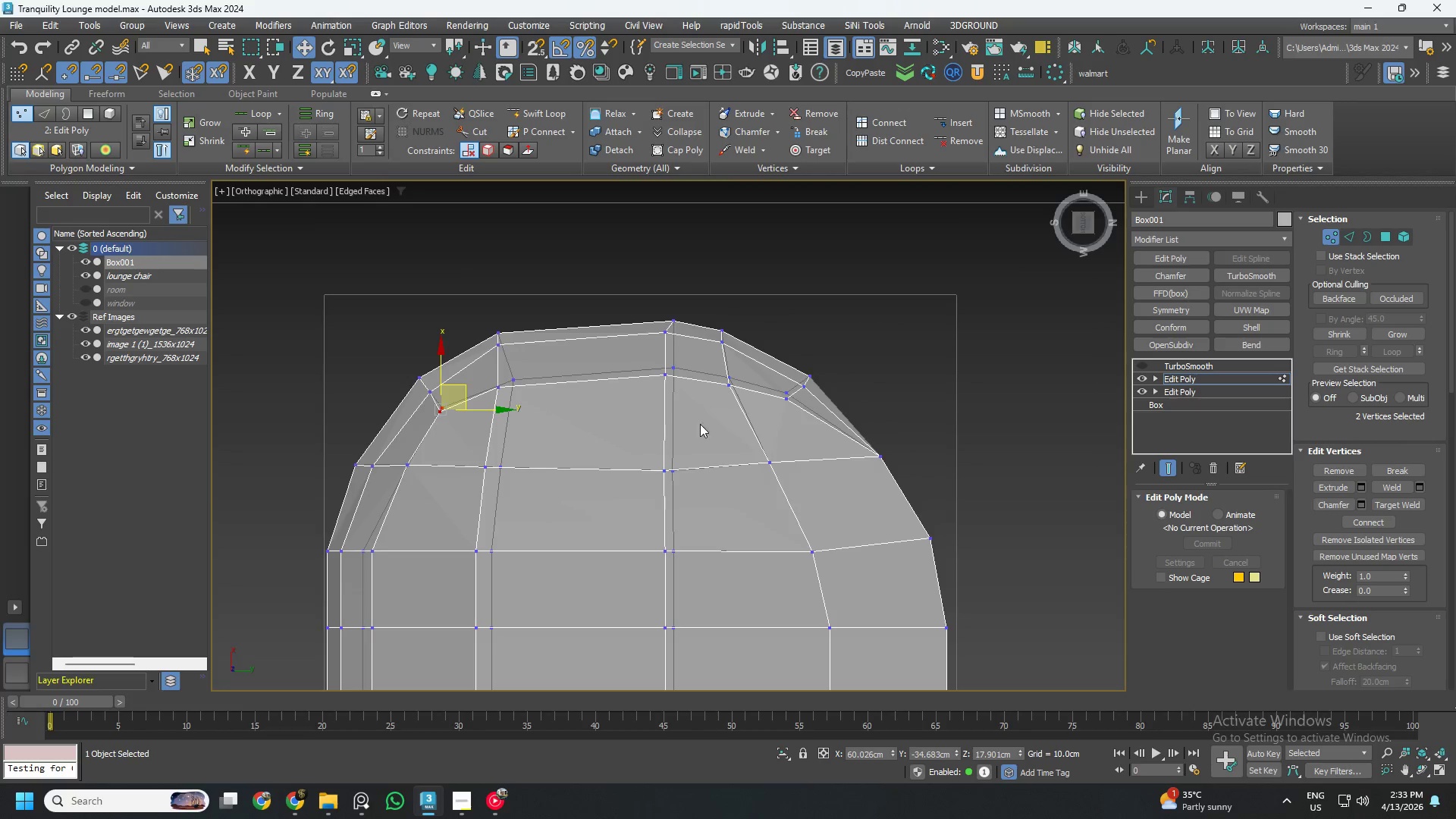 
scroll: coordinate [808, 428], scroll_direction: up, amount: 2.0
 